 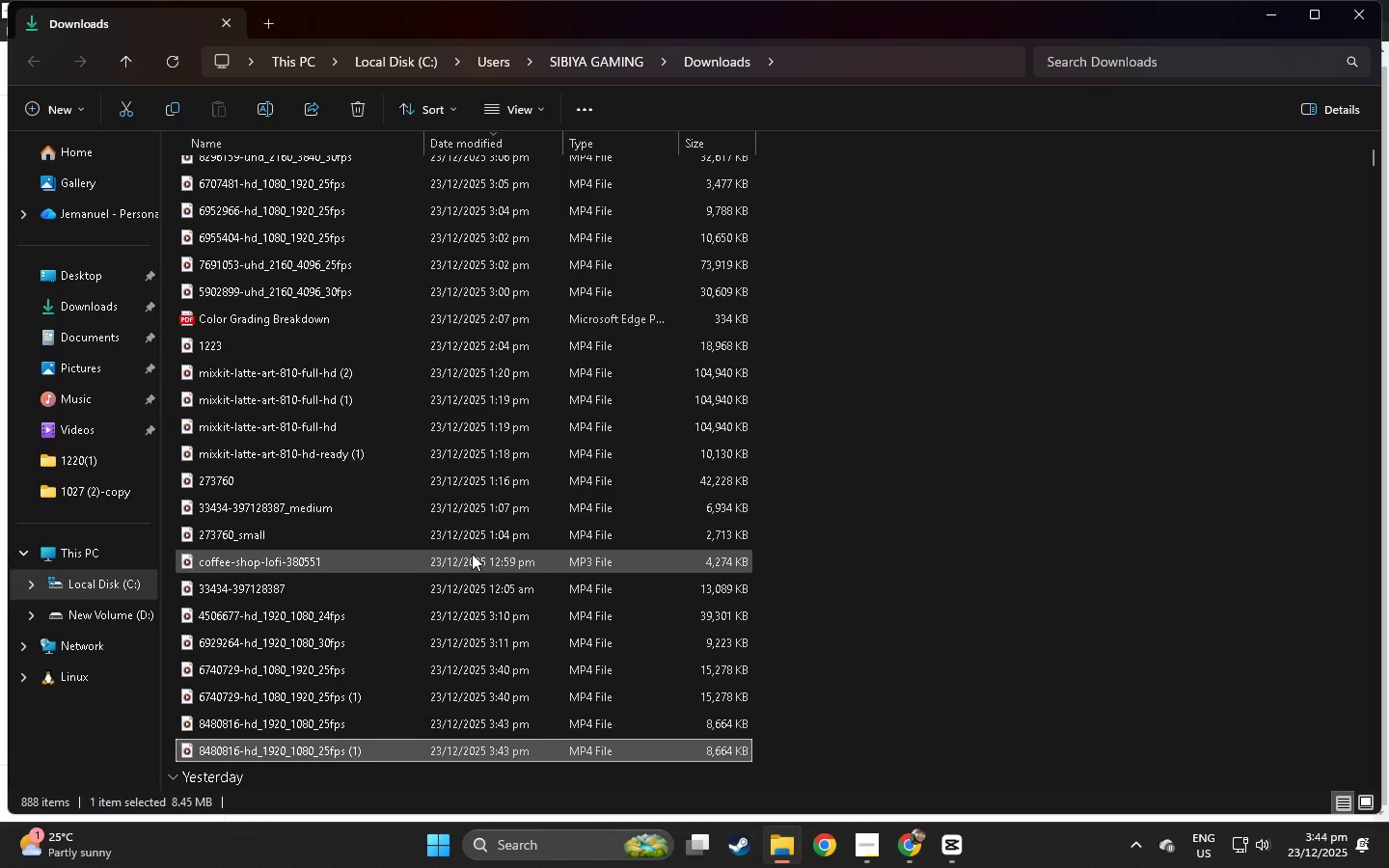 
key(Alt+Tab)
 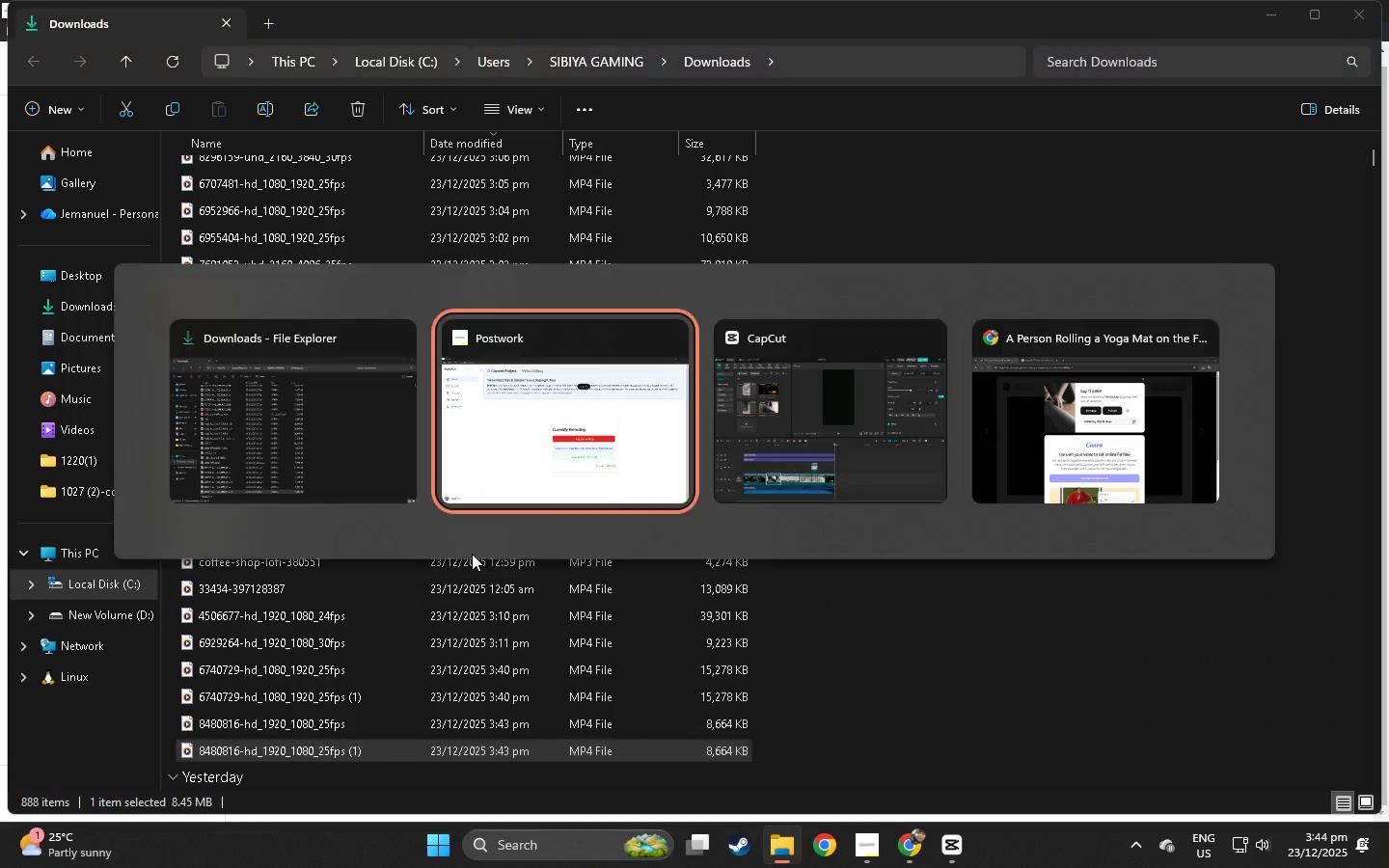 
key(Alt+Tab)
 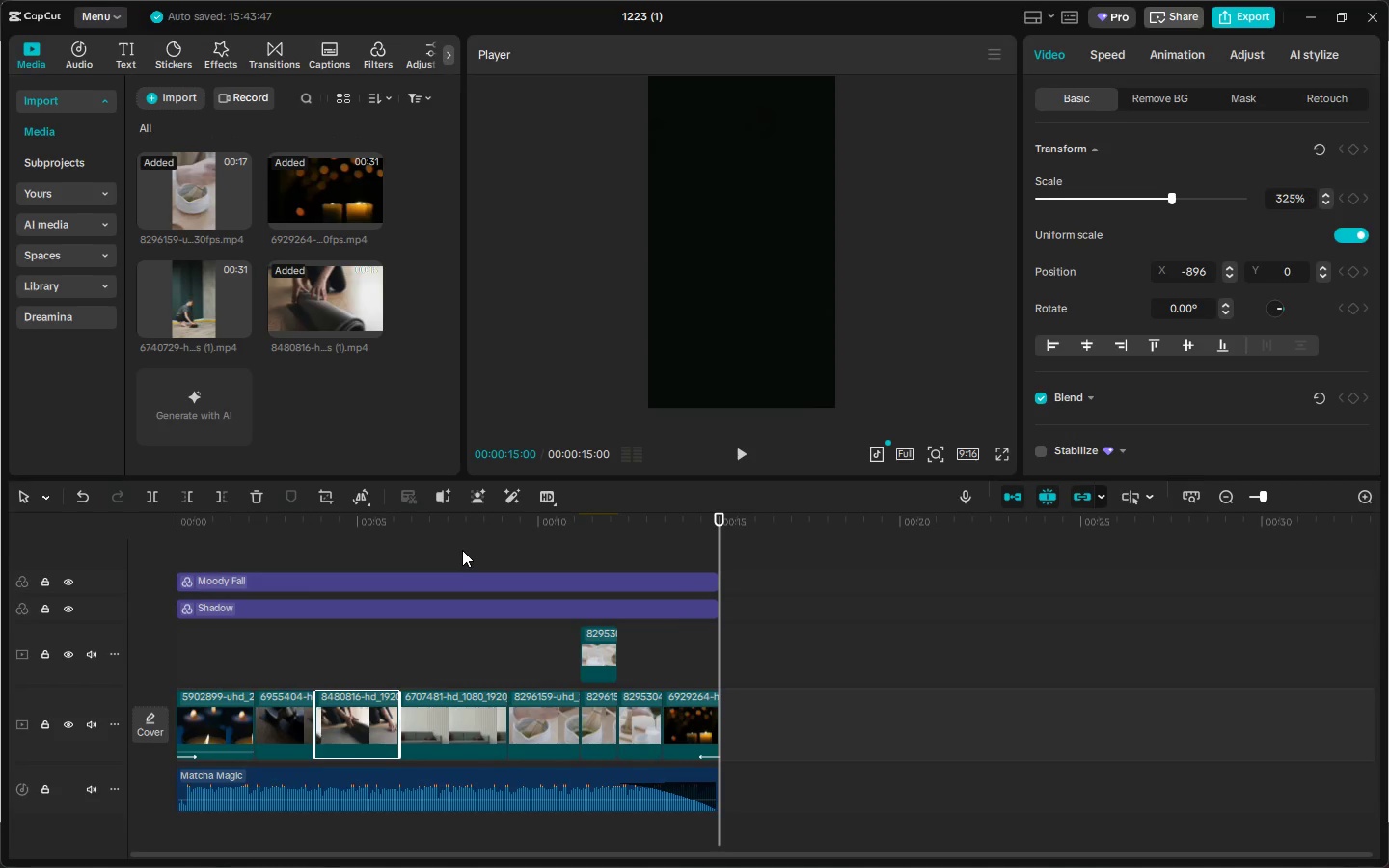 
left_click_drag(start_coordinate=[237, 524], to_coordinate=[108, 521])
 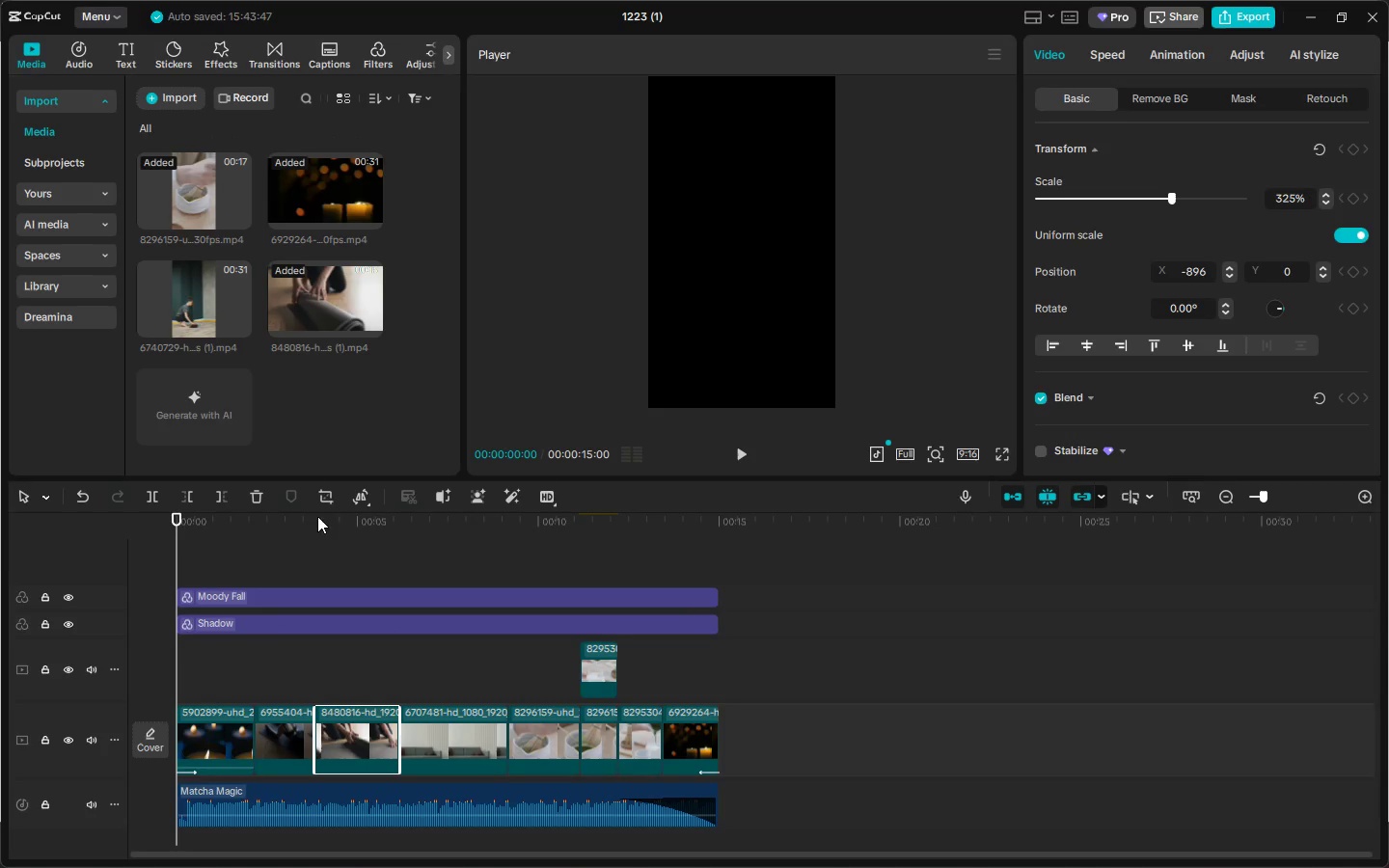 
scroll: coordinate [259, 611], scroll_direction: down, amount: 1.0
 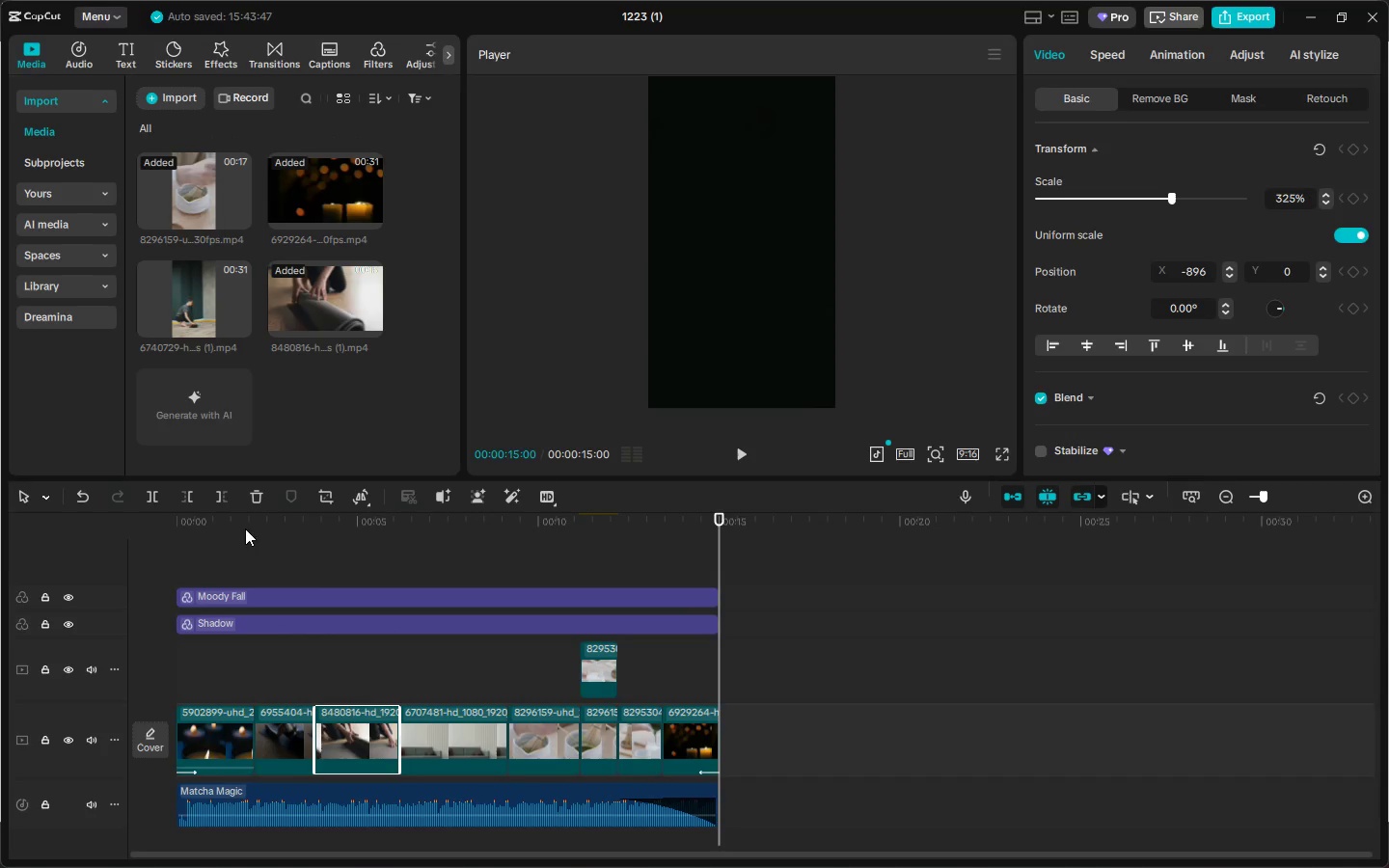 
left_click([141, 60])
 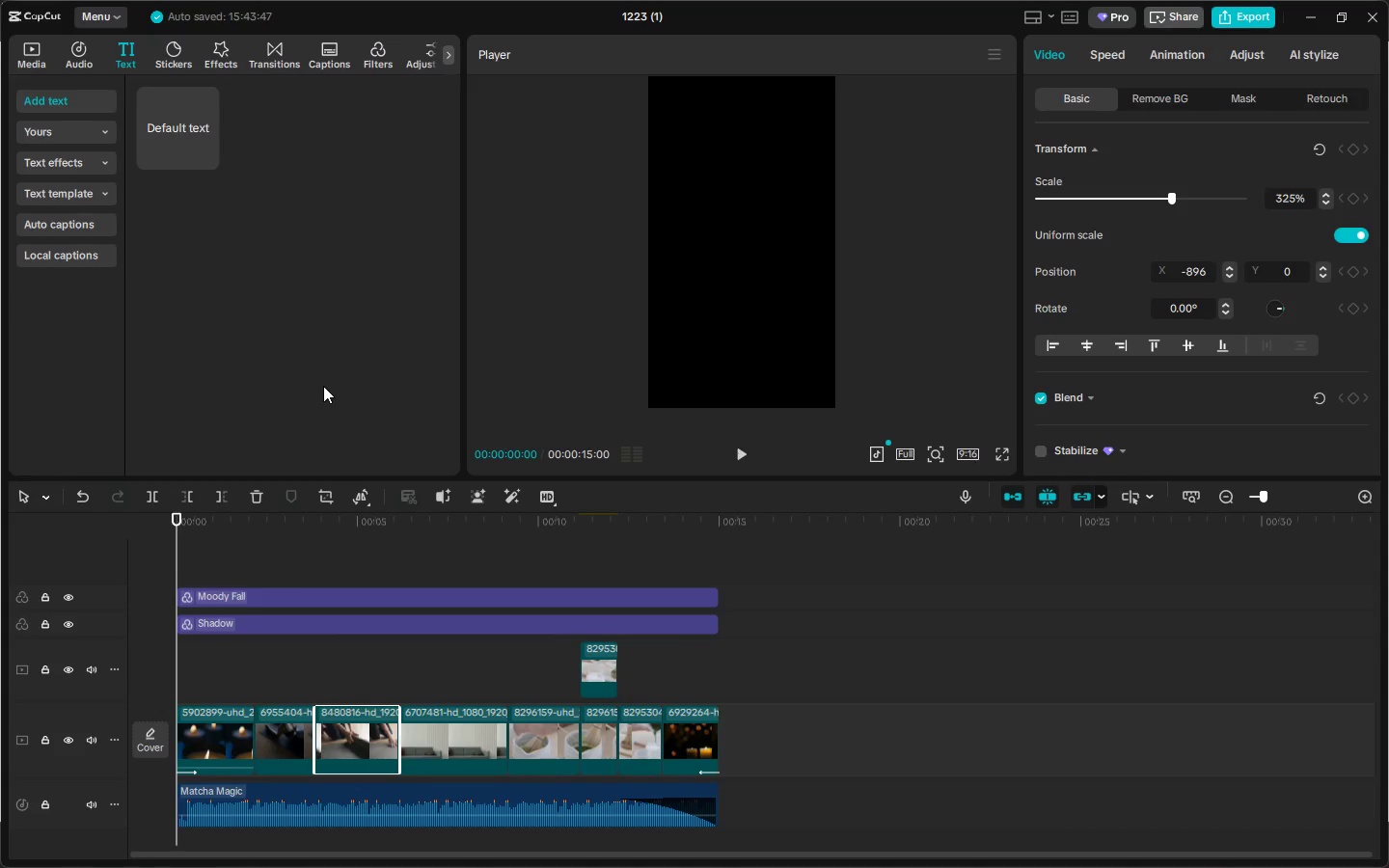 
wait(8.02)
 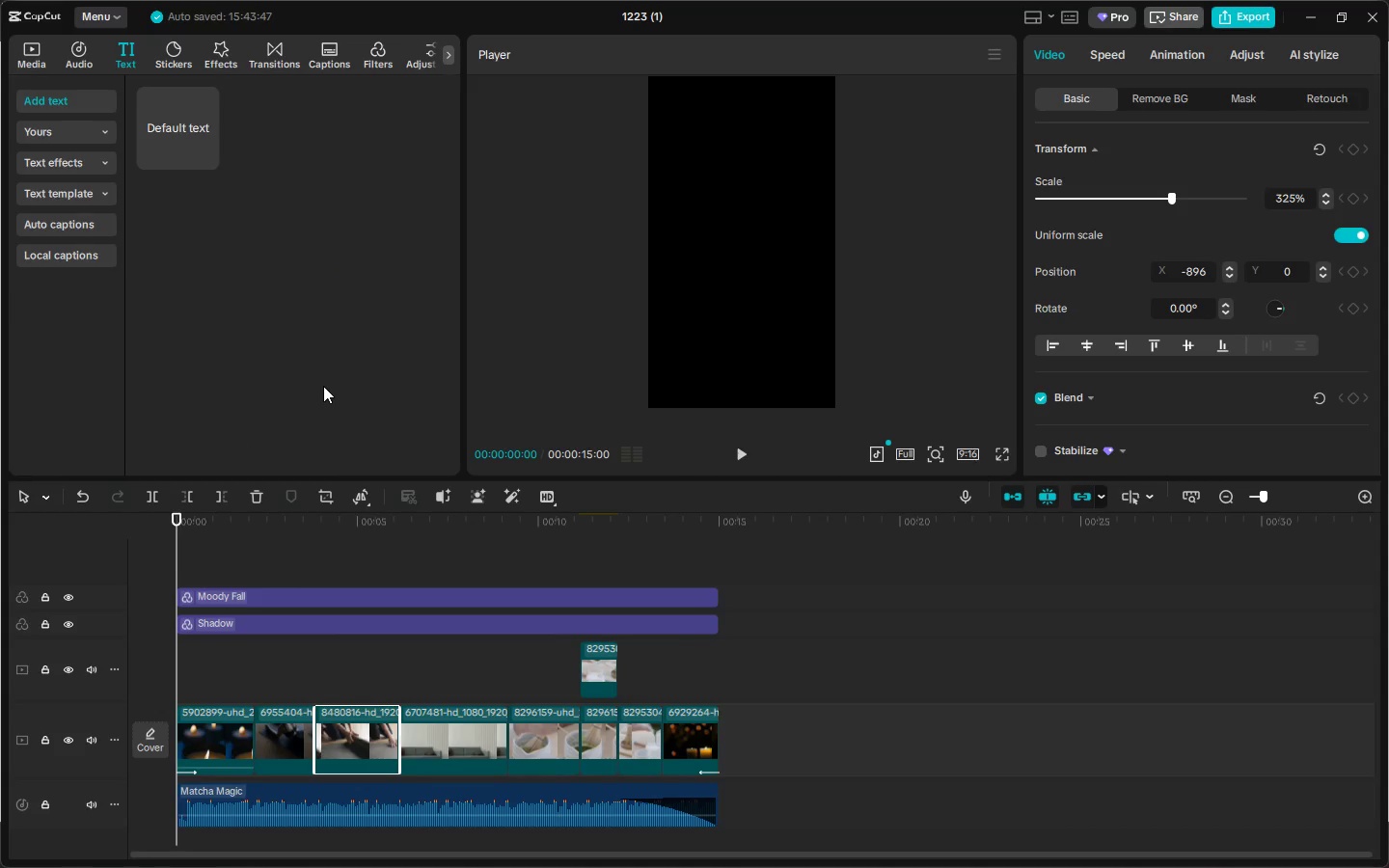 
left_click_drag(start_coordinate=[173, 124], to_coordinate=[193, 644])
 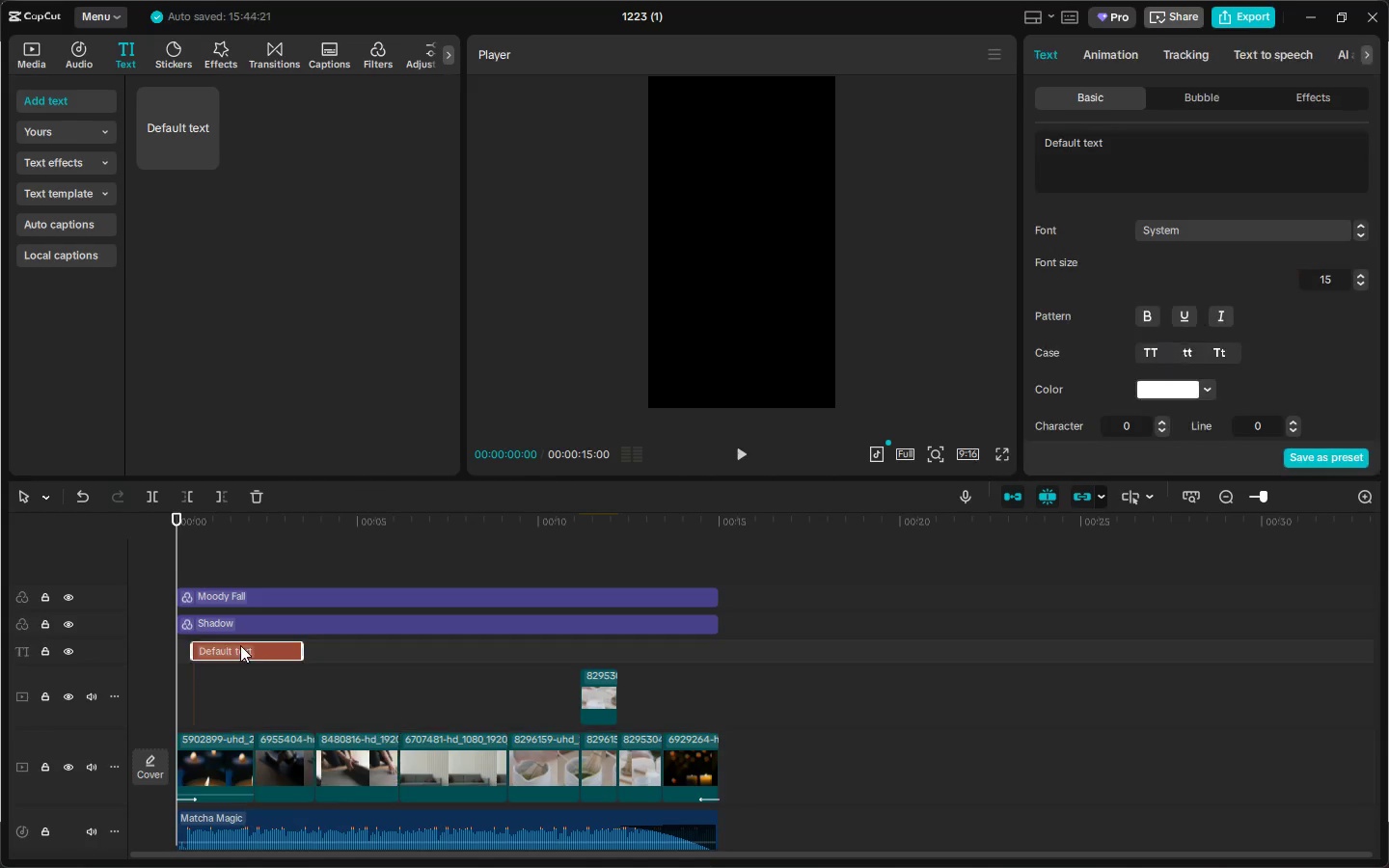 
left_click_drag(start_coordinate=[235, 648], to_coordinate=[205, 652])
 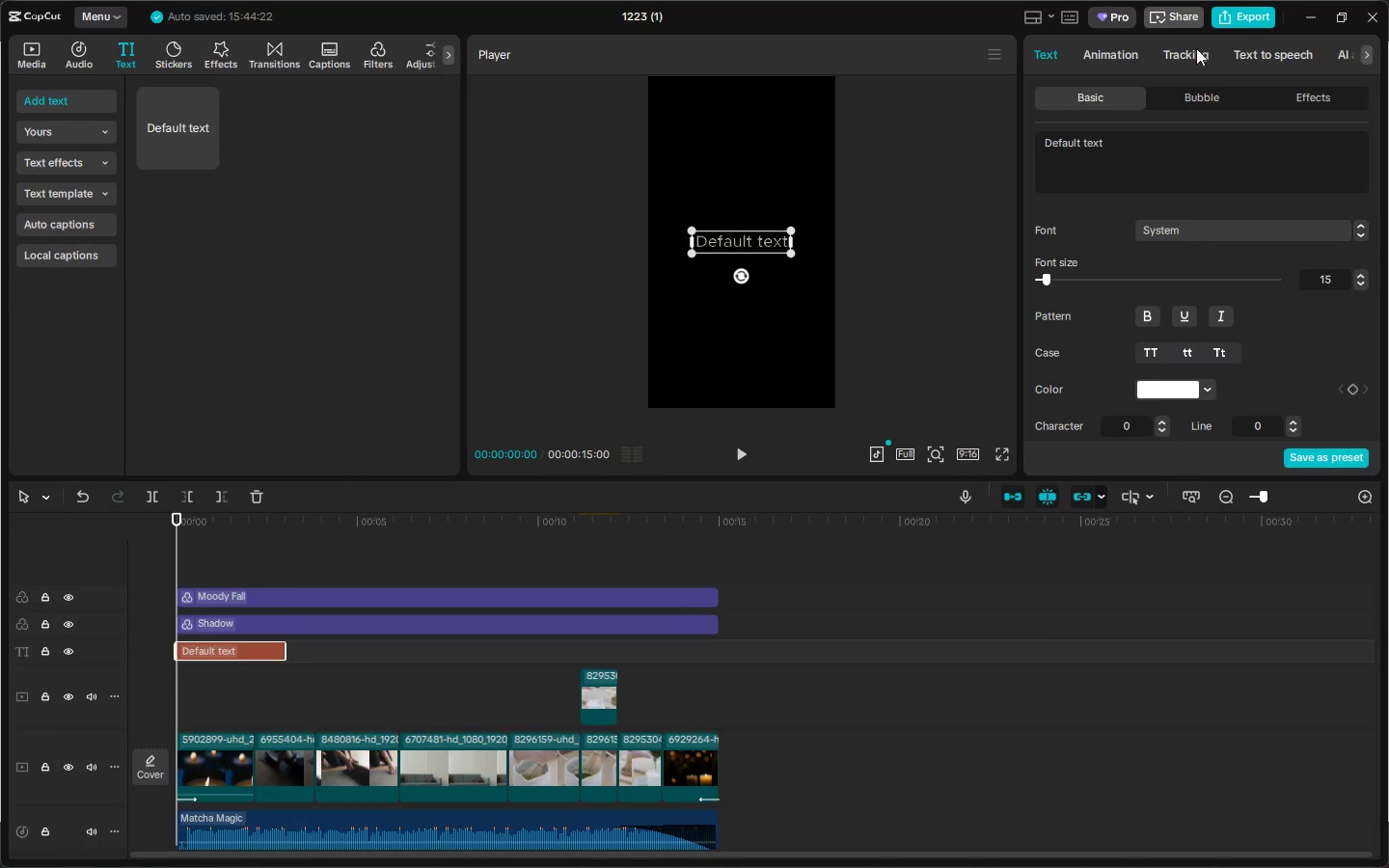 
left_click([1247, 16])
 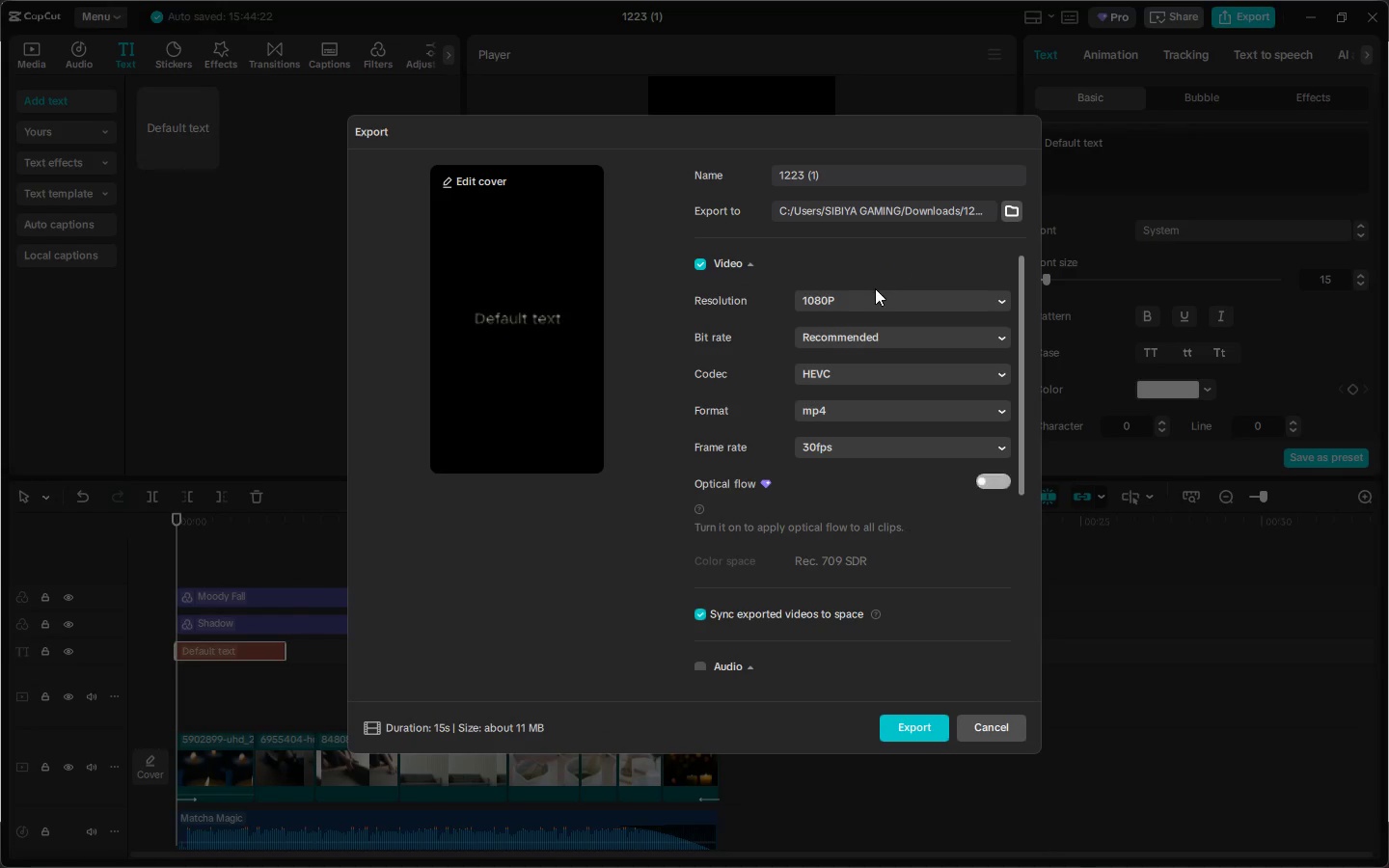 
key(Escape)
 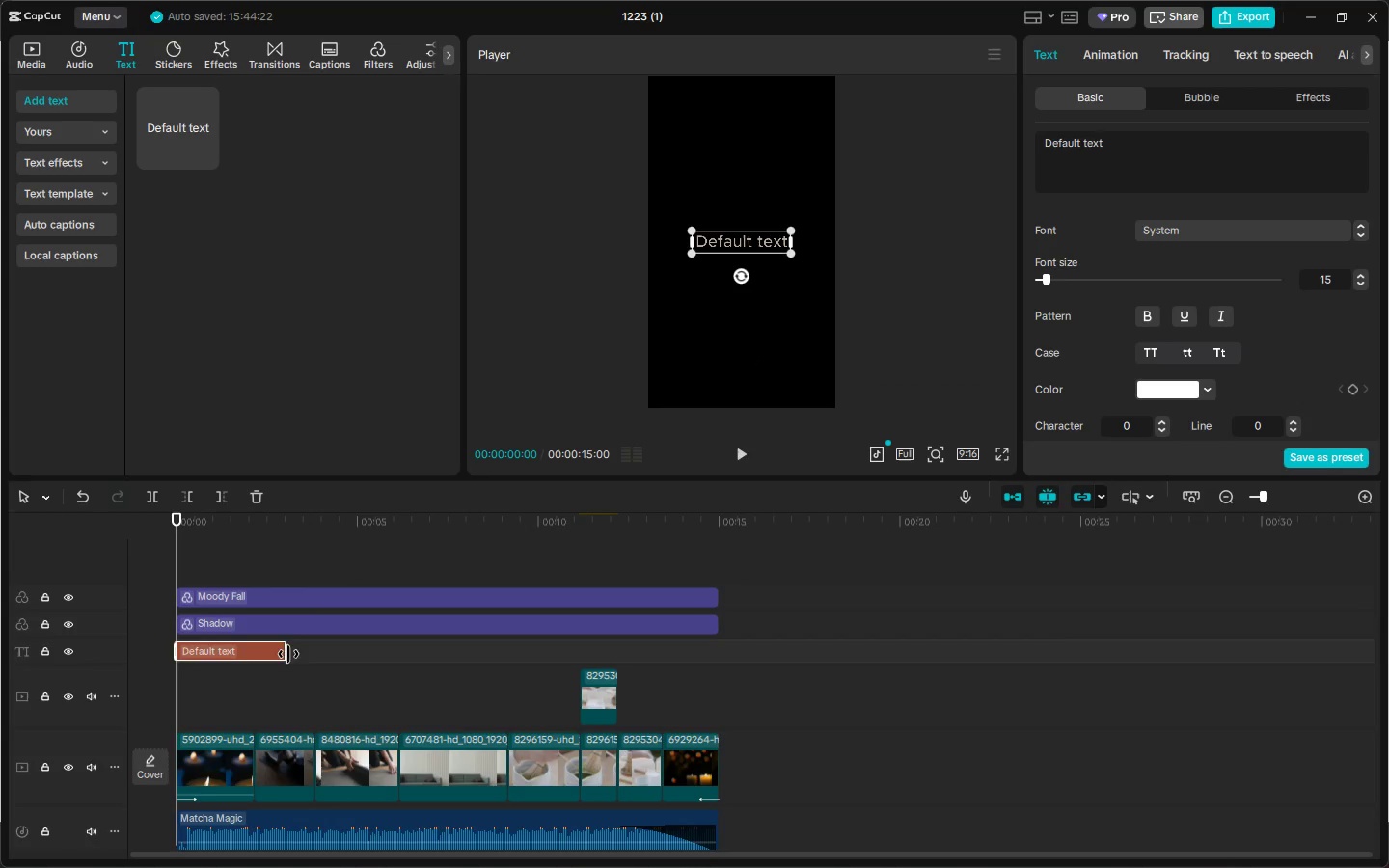 
left_click([268, 653])
 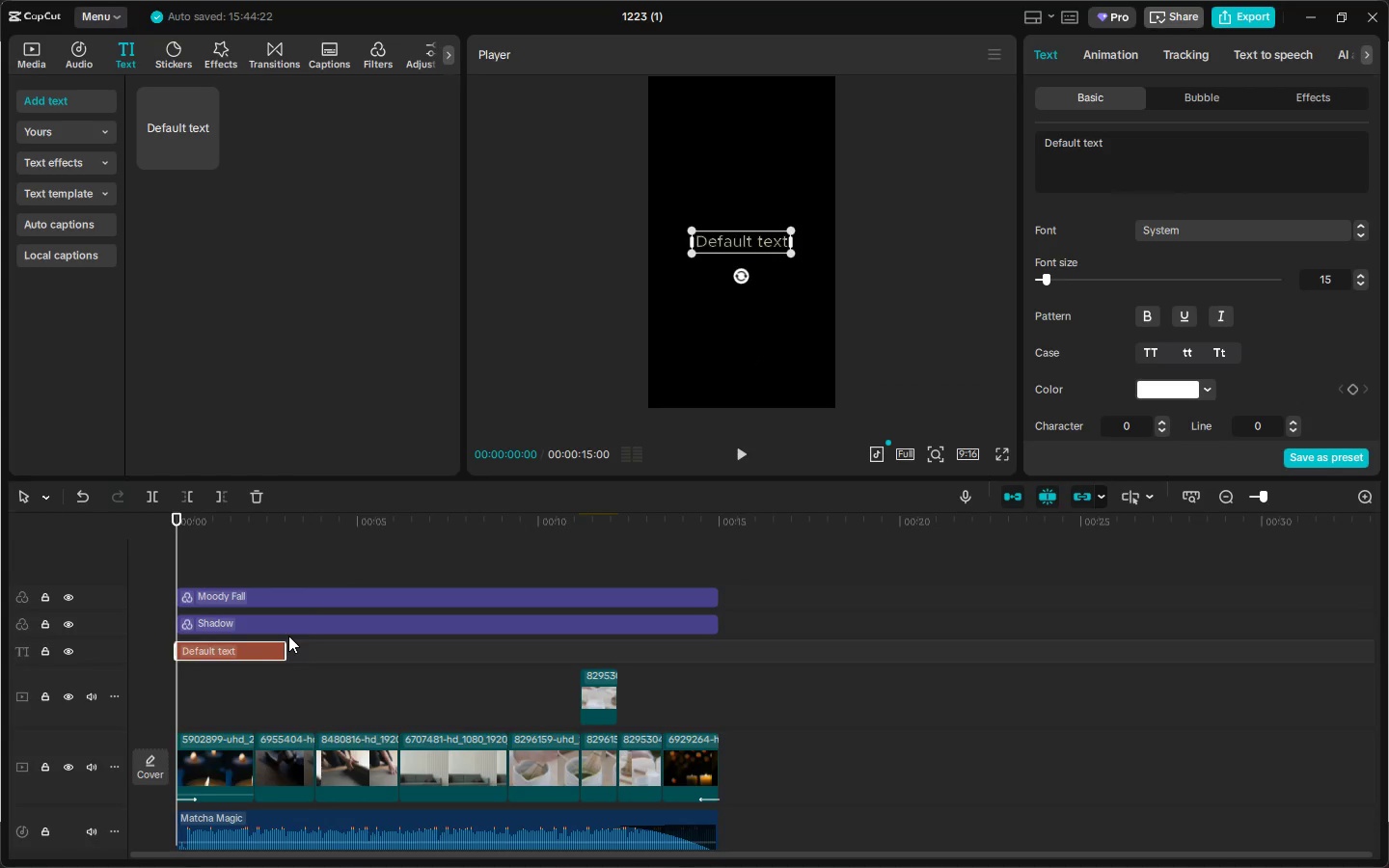 
wait(5.64)
 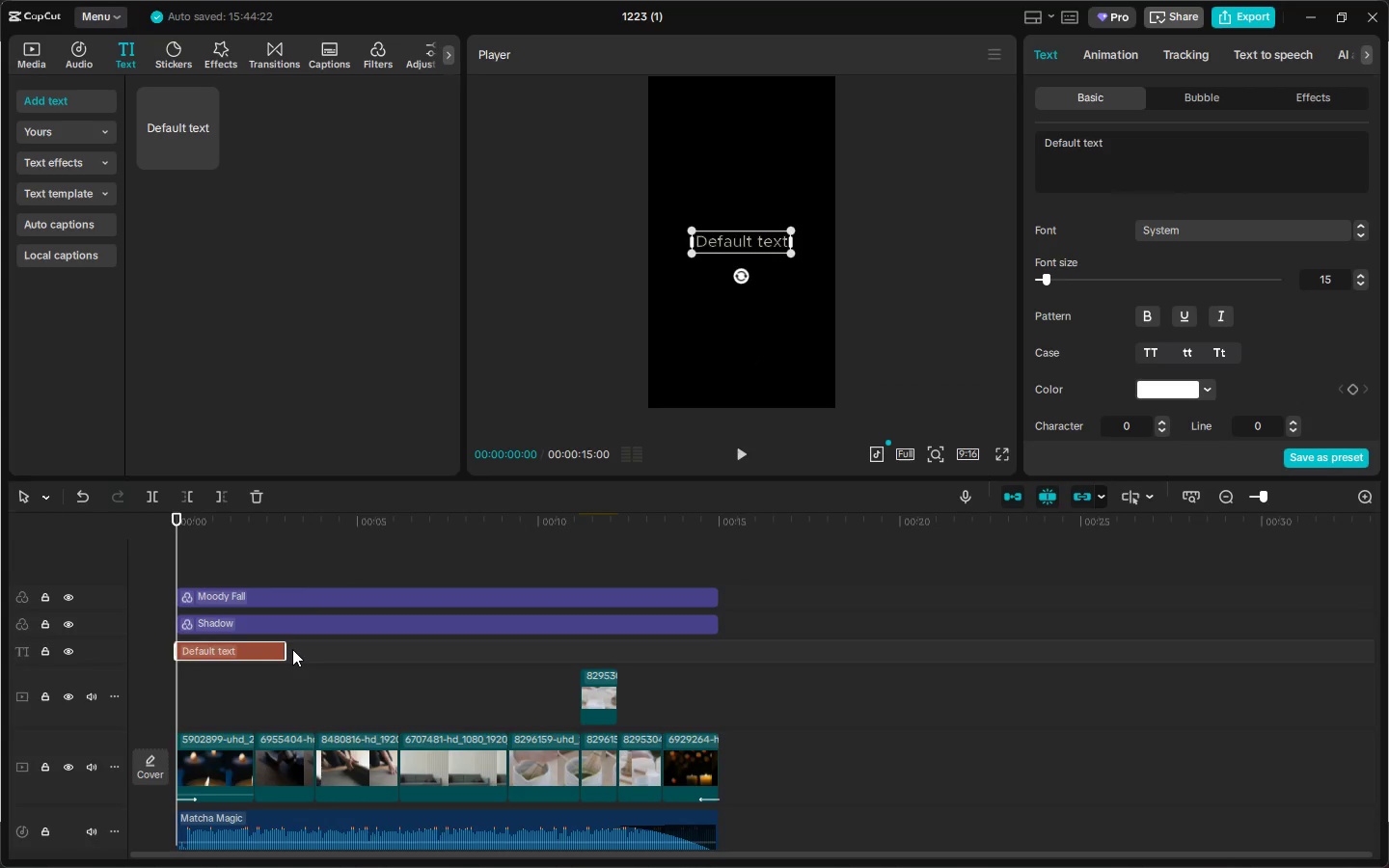 
left_click_drag(start_coordinate=[286, 650], to_coordinate=[395, 644])
 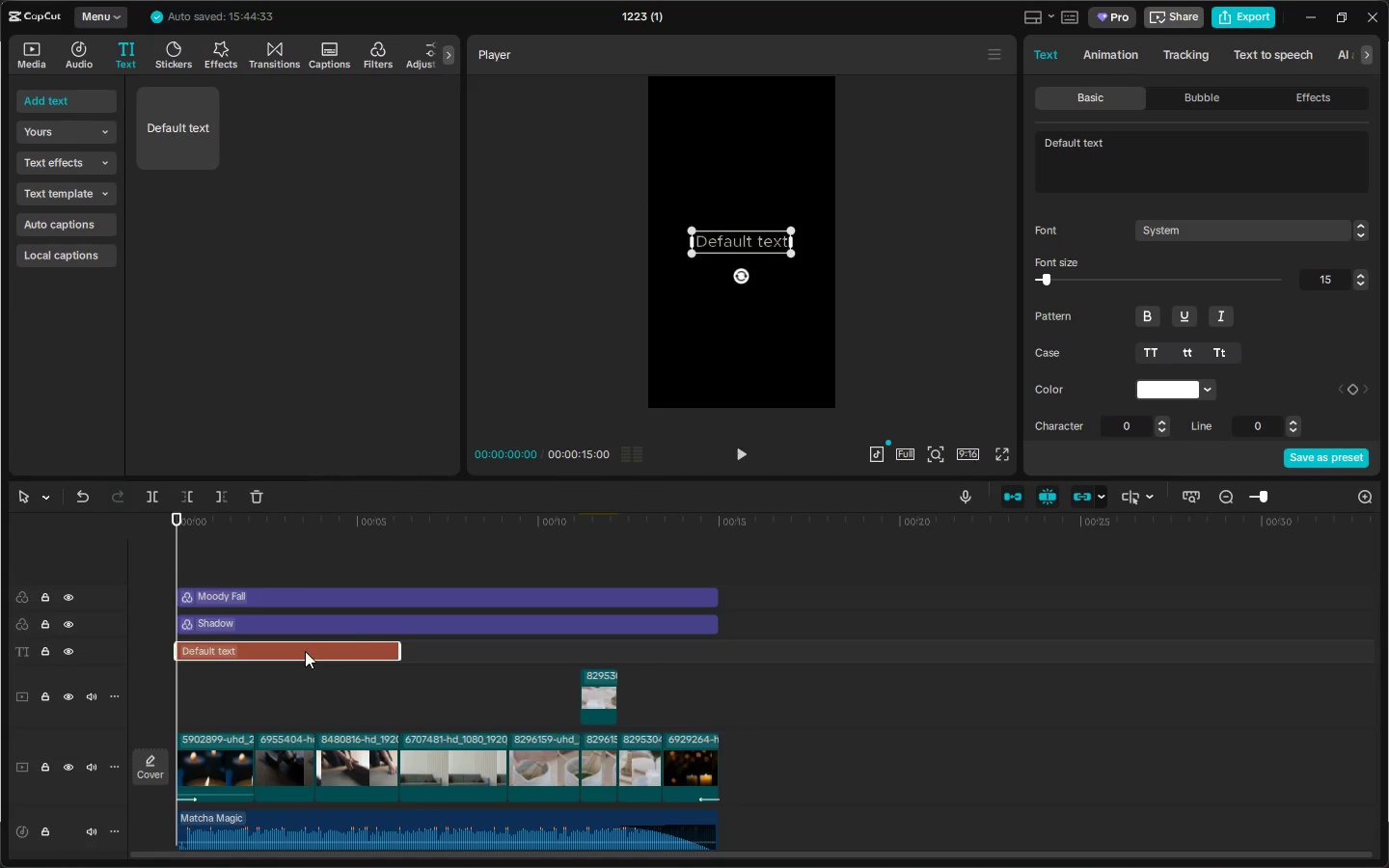 
left_click([305, 651])
 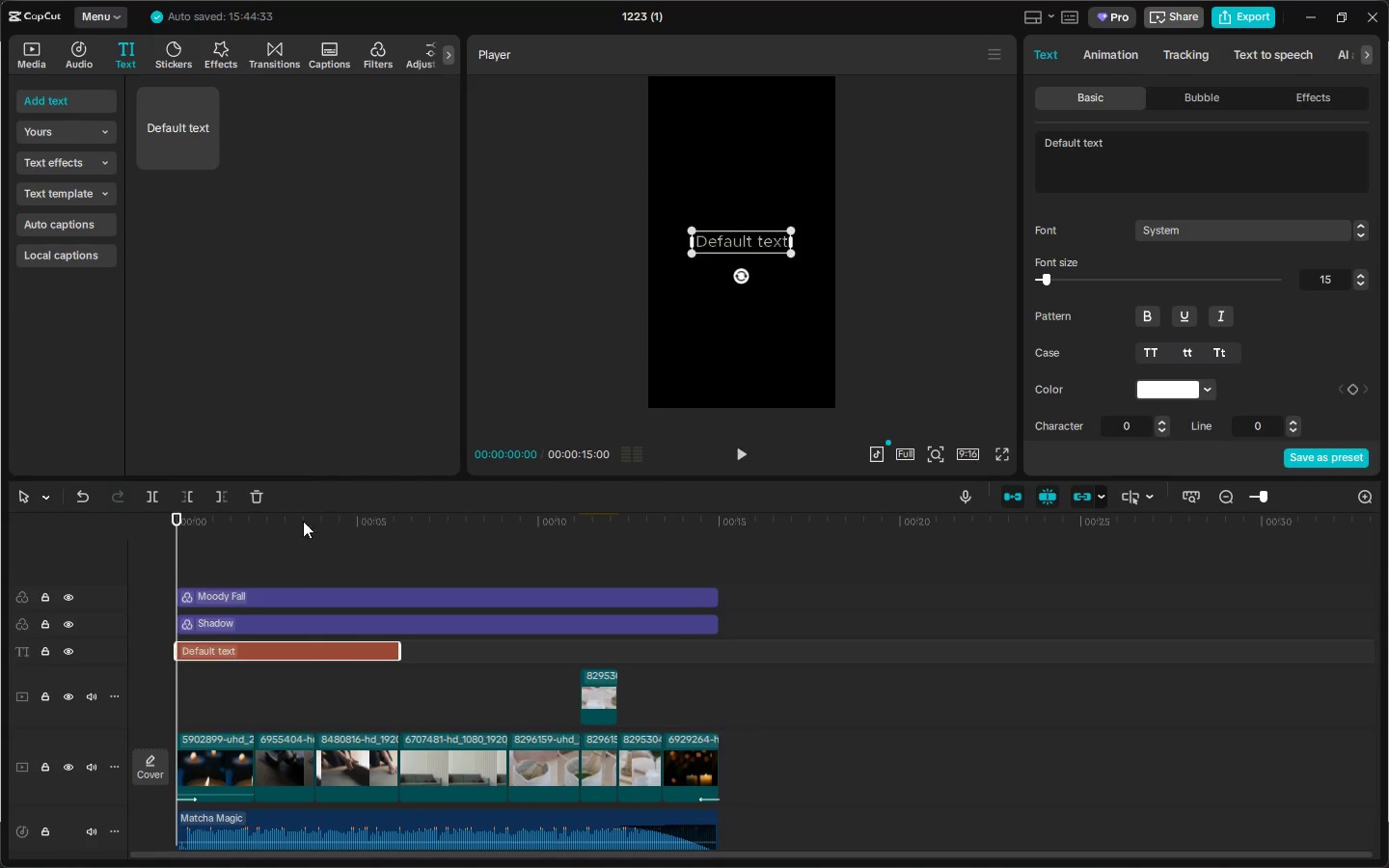 
left_click([251, 524])
 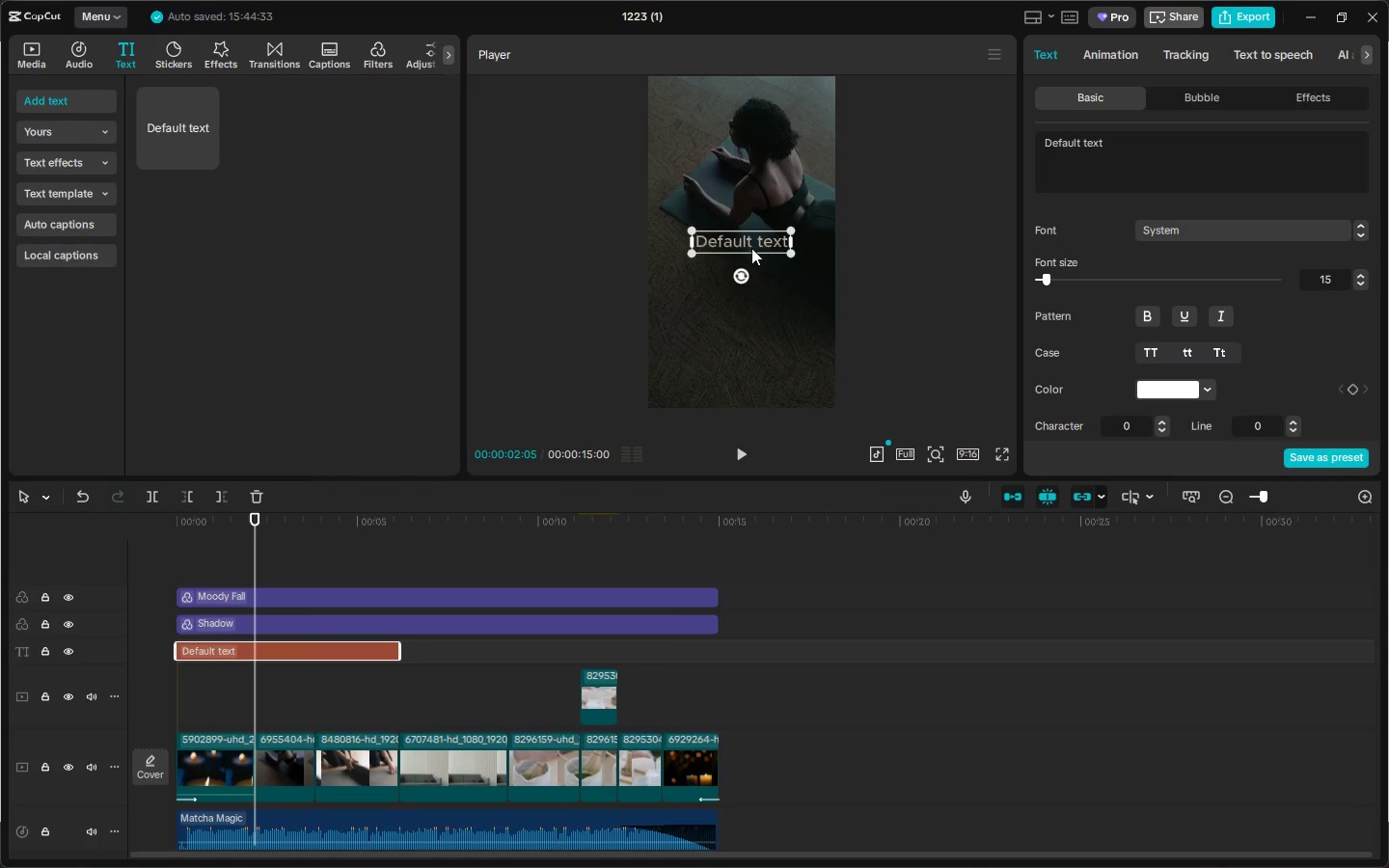 
double_click([749, 247])
 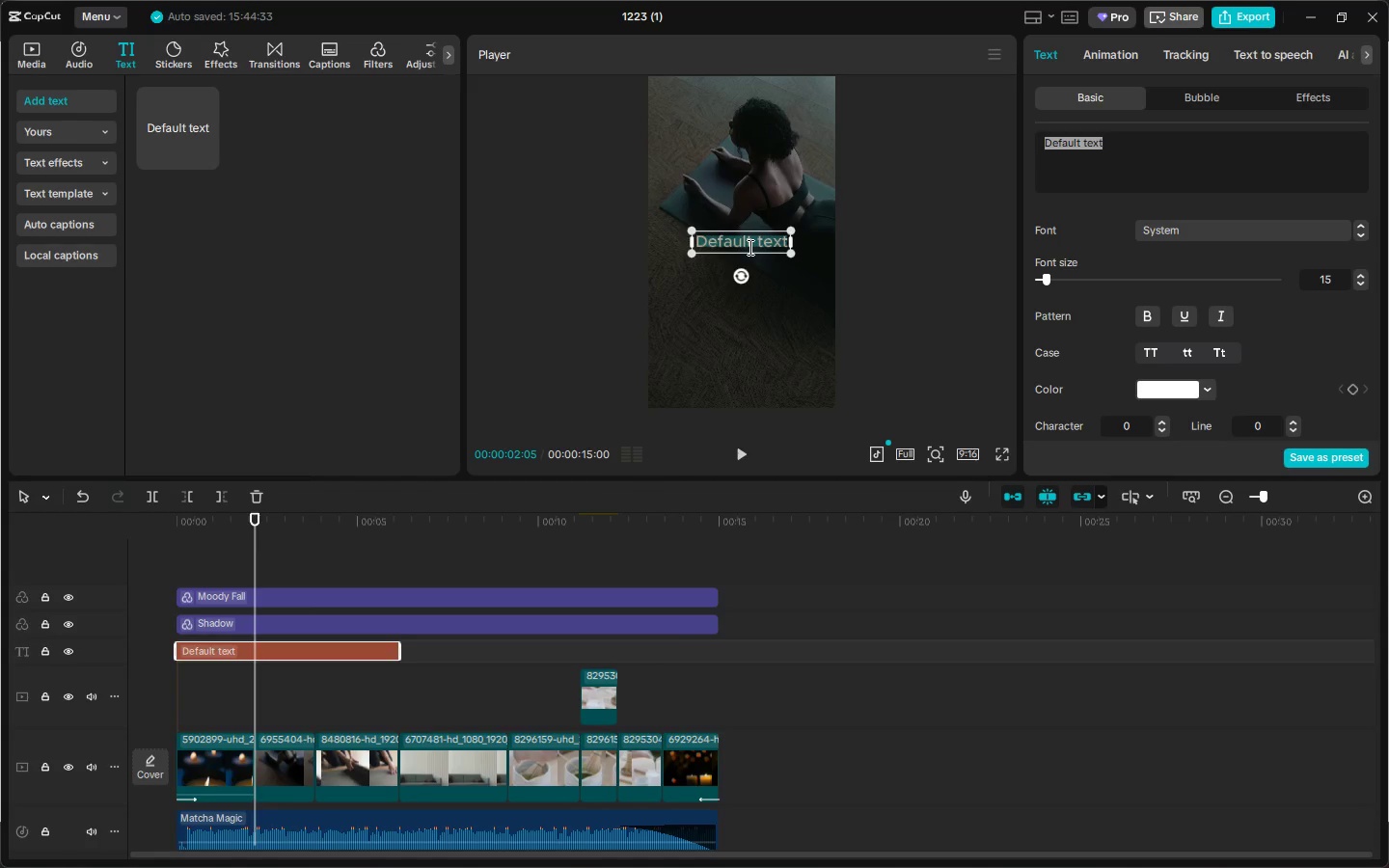 
wait(15.84)
 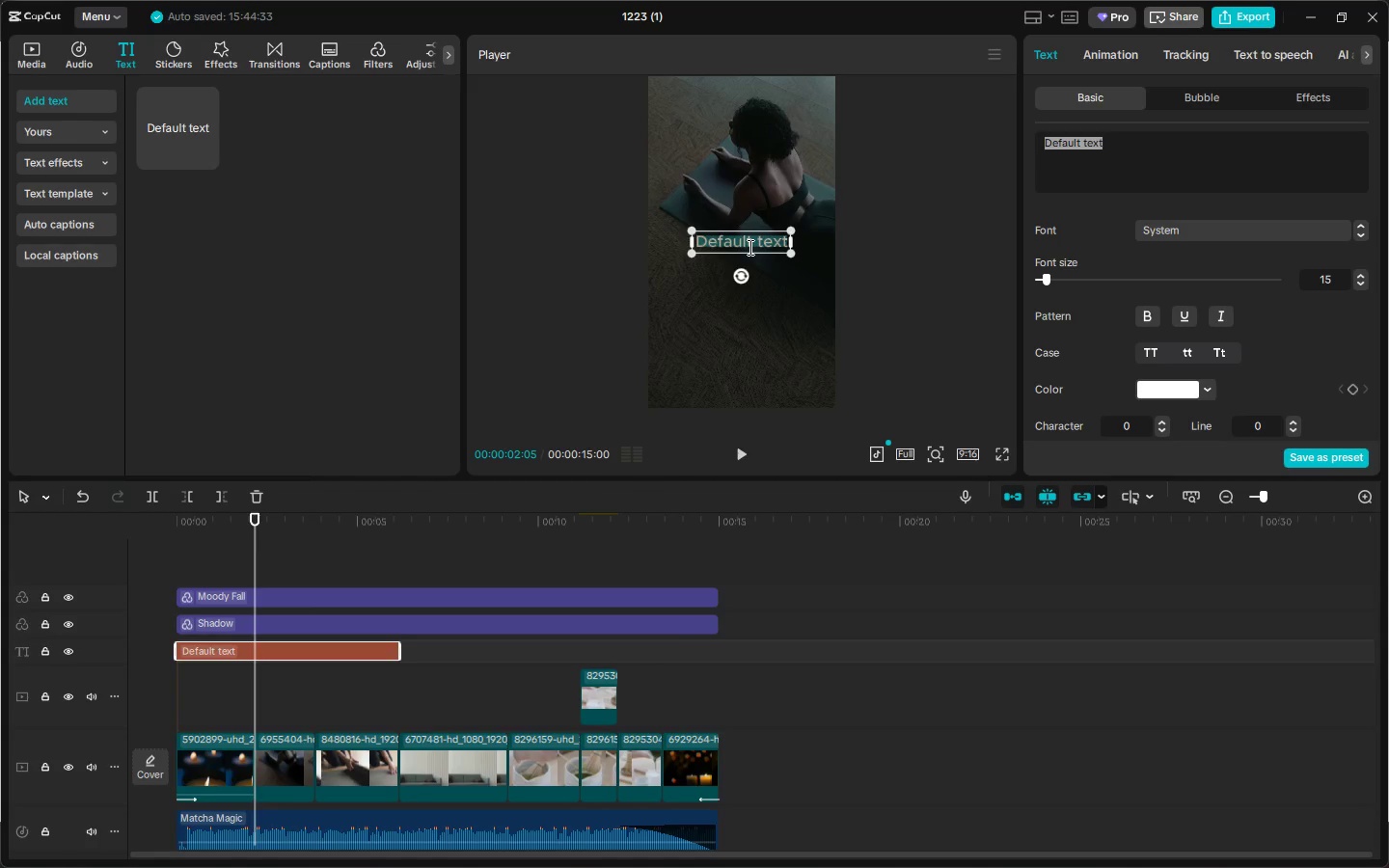 
double_click([749, 236])
 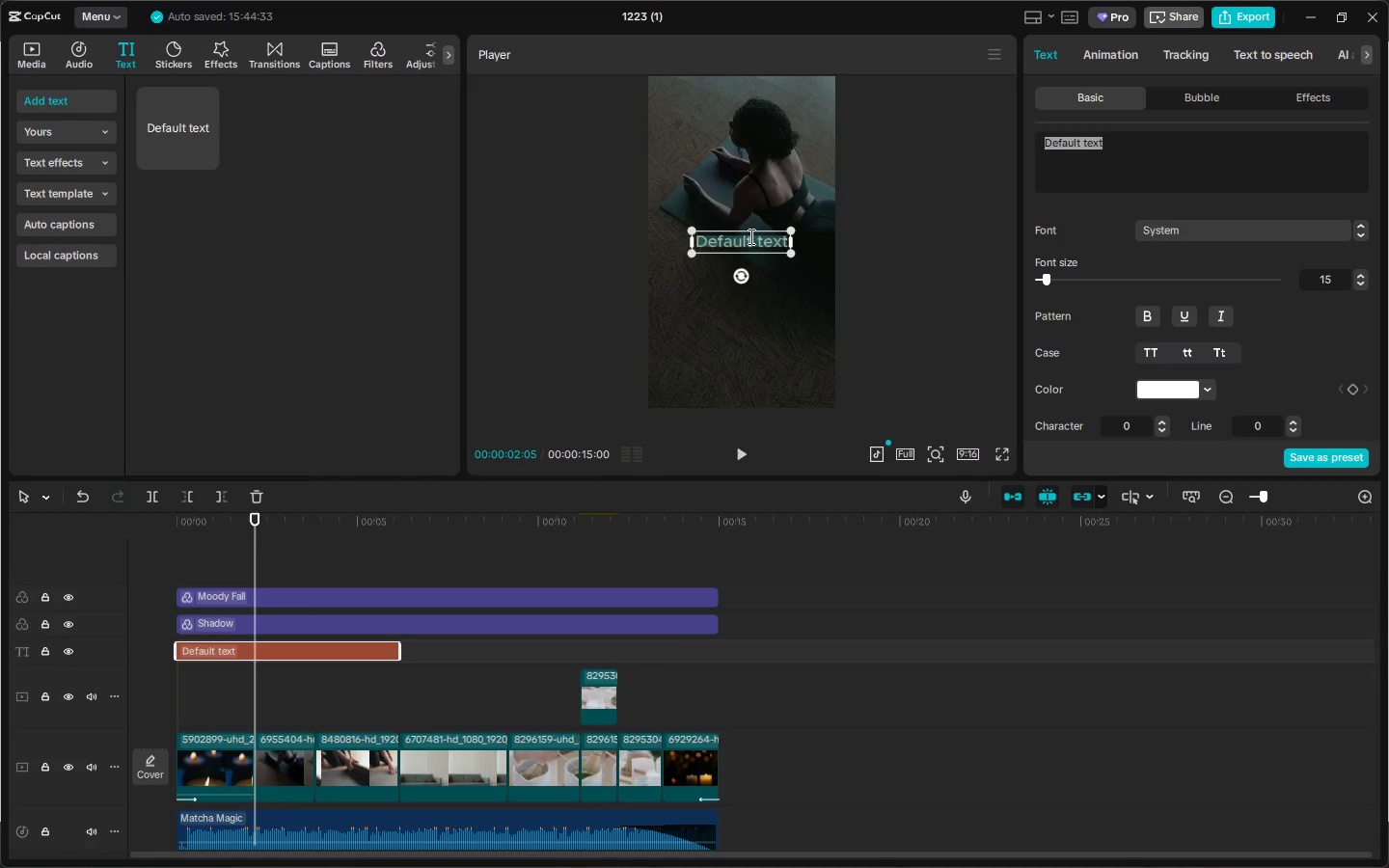 
type(Moonlk)
key(Backspace)
type(if)
key(Backspace)
key(Backspace)
key(Backspace)
type(light Mat & Matcha)
 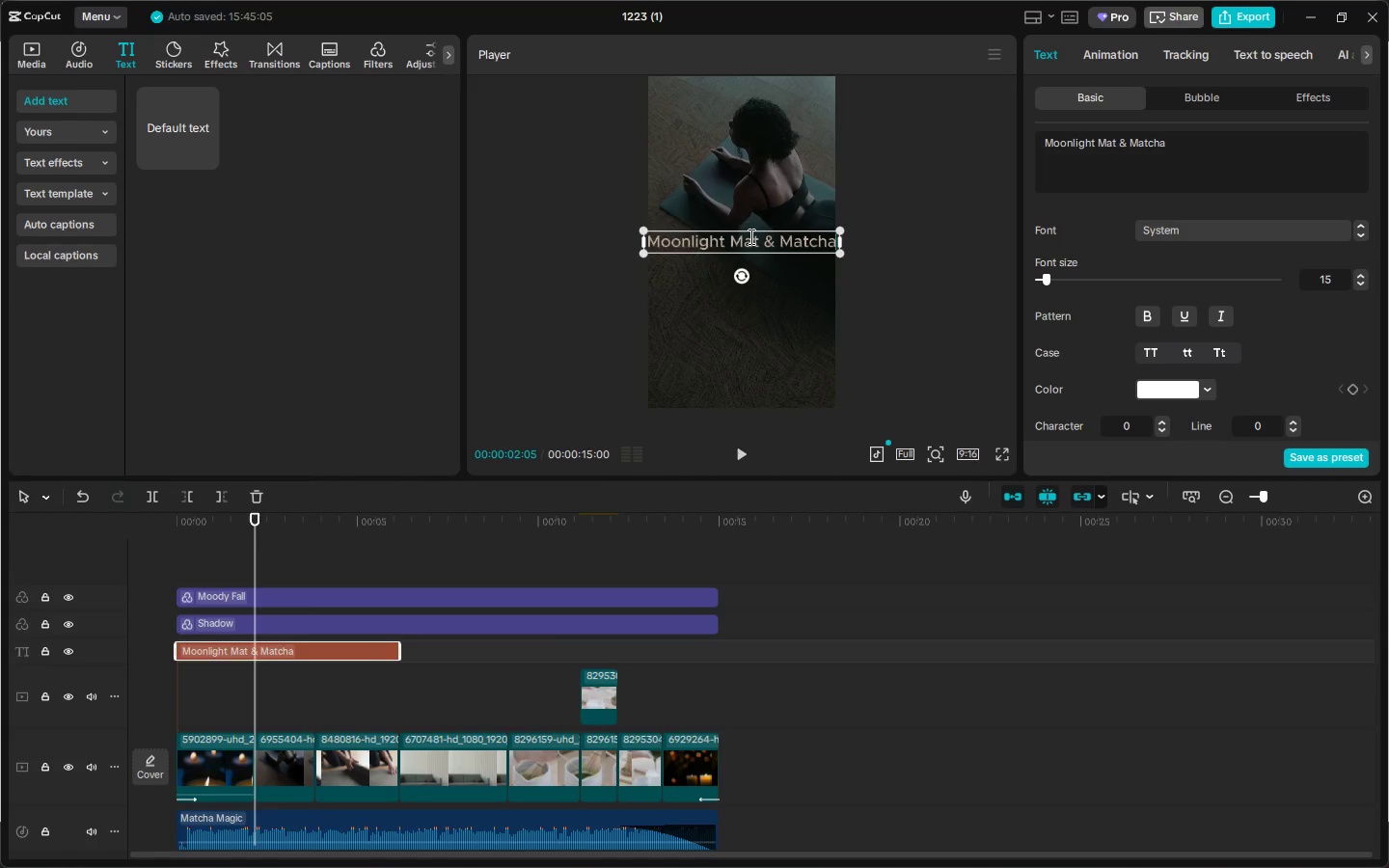 
left_click([894, 307])
 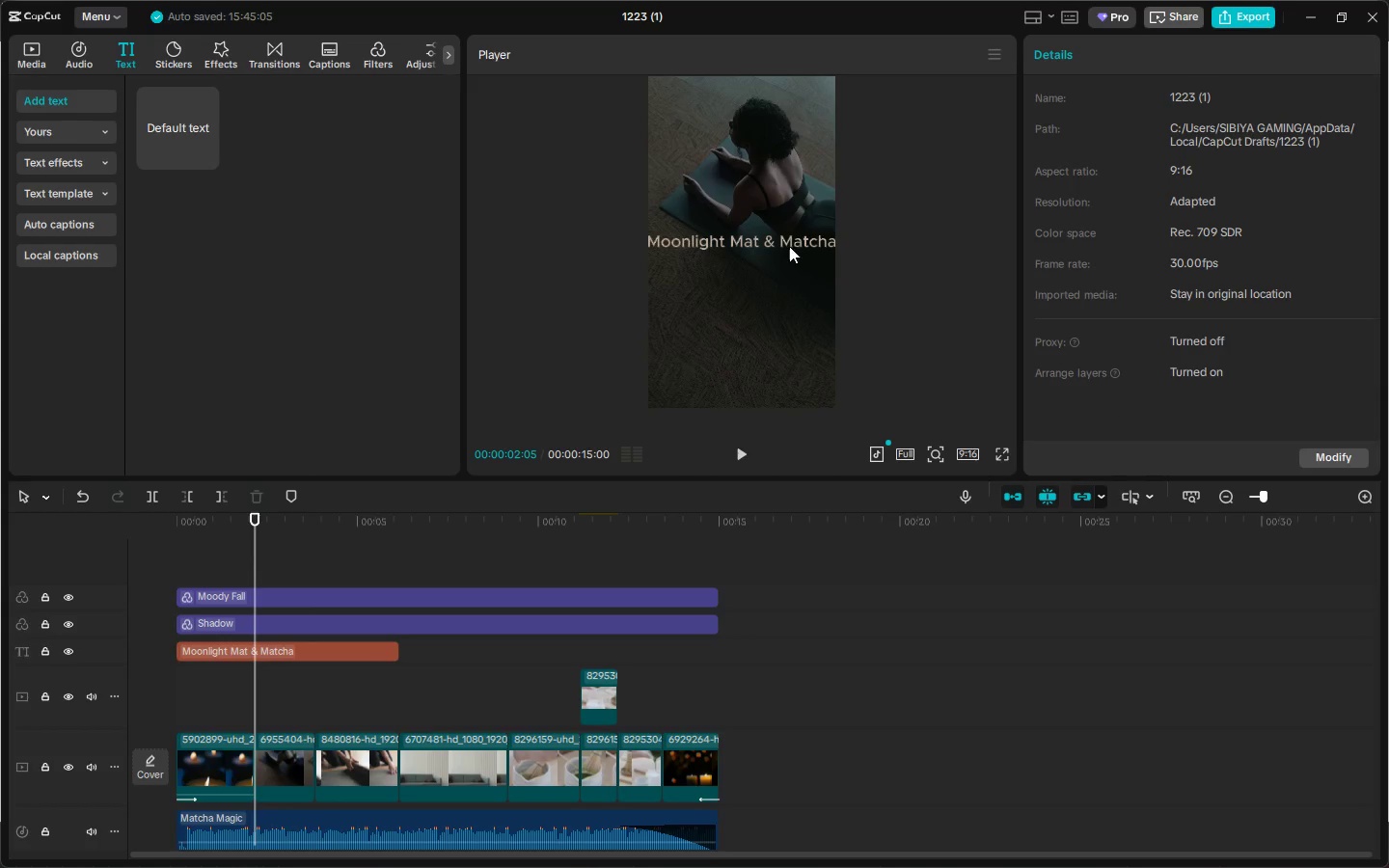 
left_click_drag(start_coordinate=[781, 246], to_coordinate=[779, 274])
 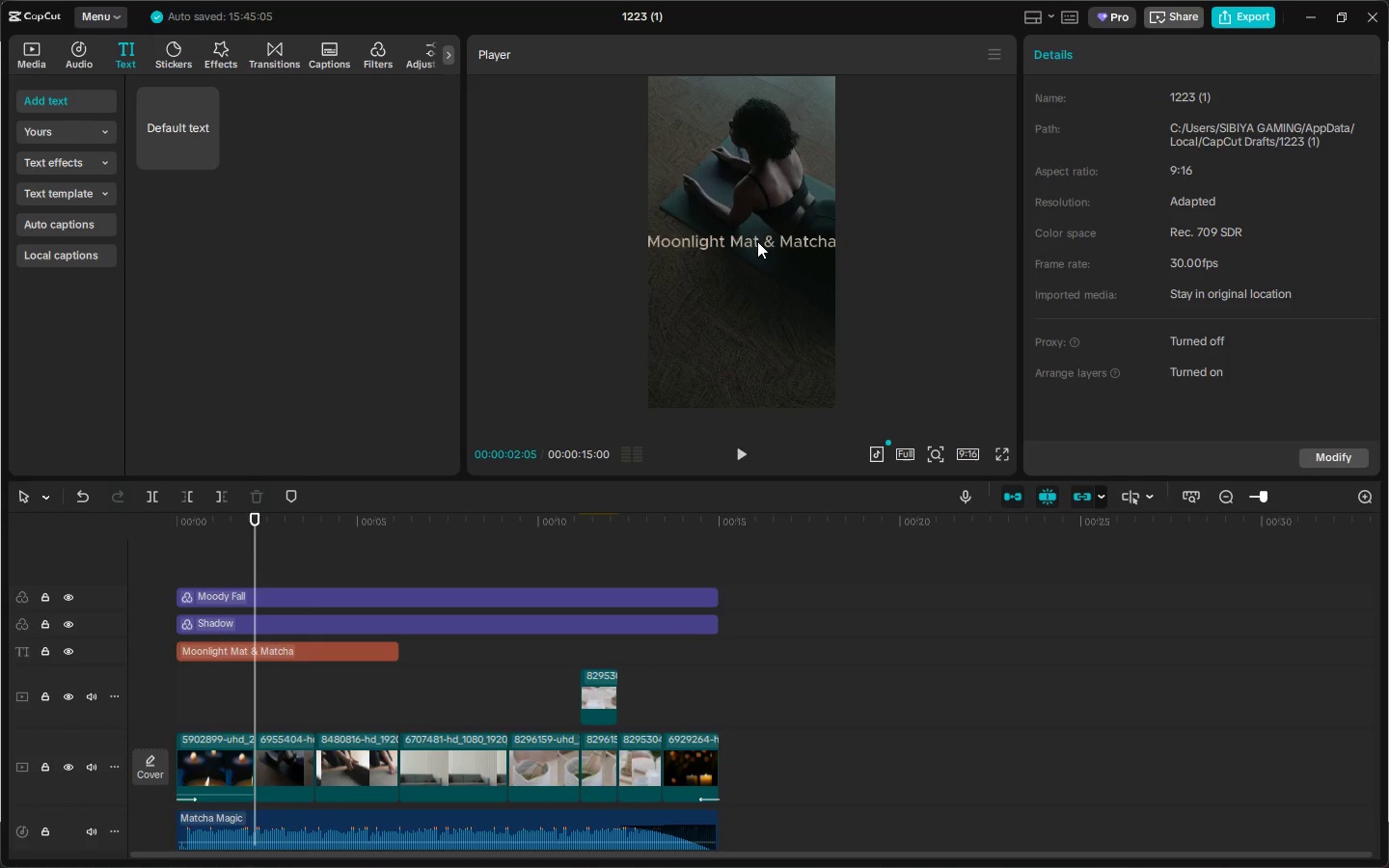 
left_click([757, 241])
 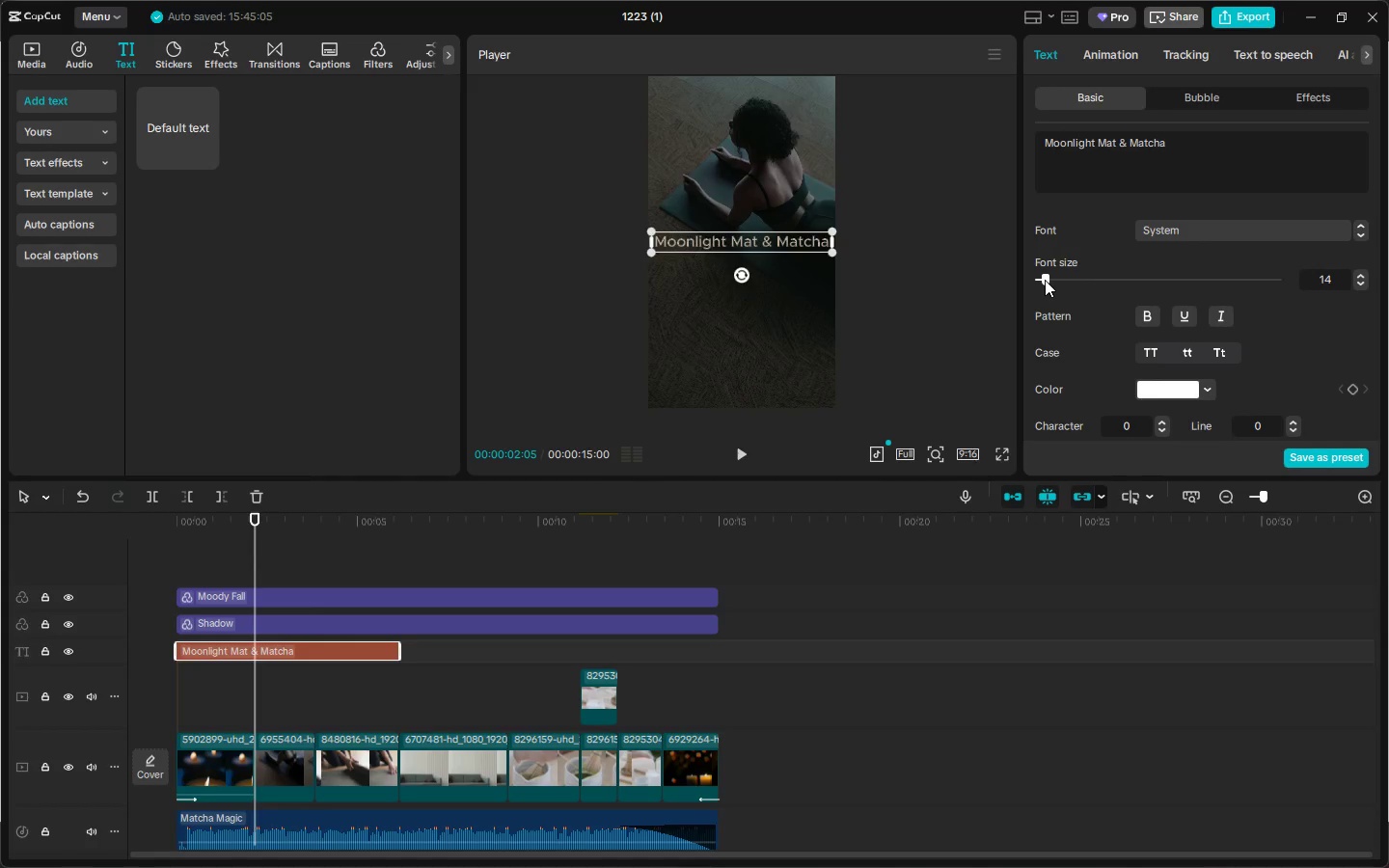 
scroll: coordinate [1172, 323], scroll_direction: down, amount: 32.0
 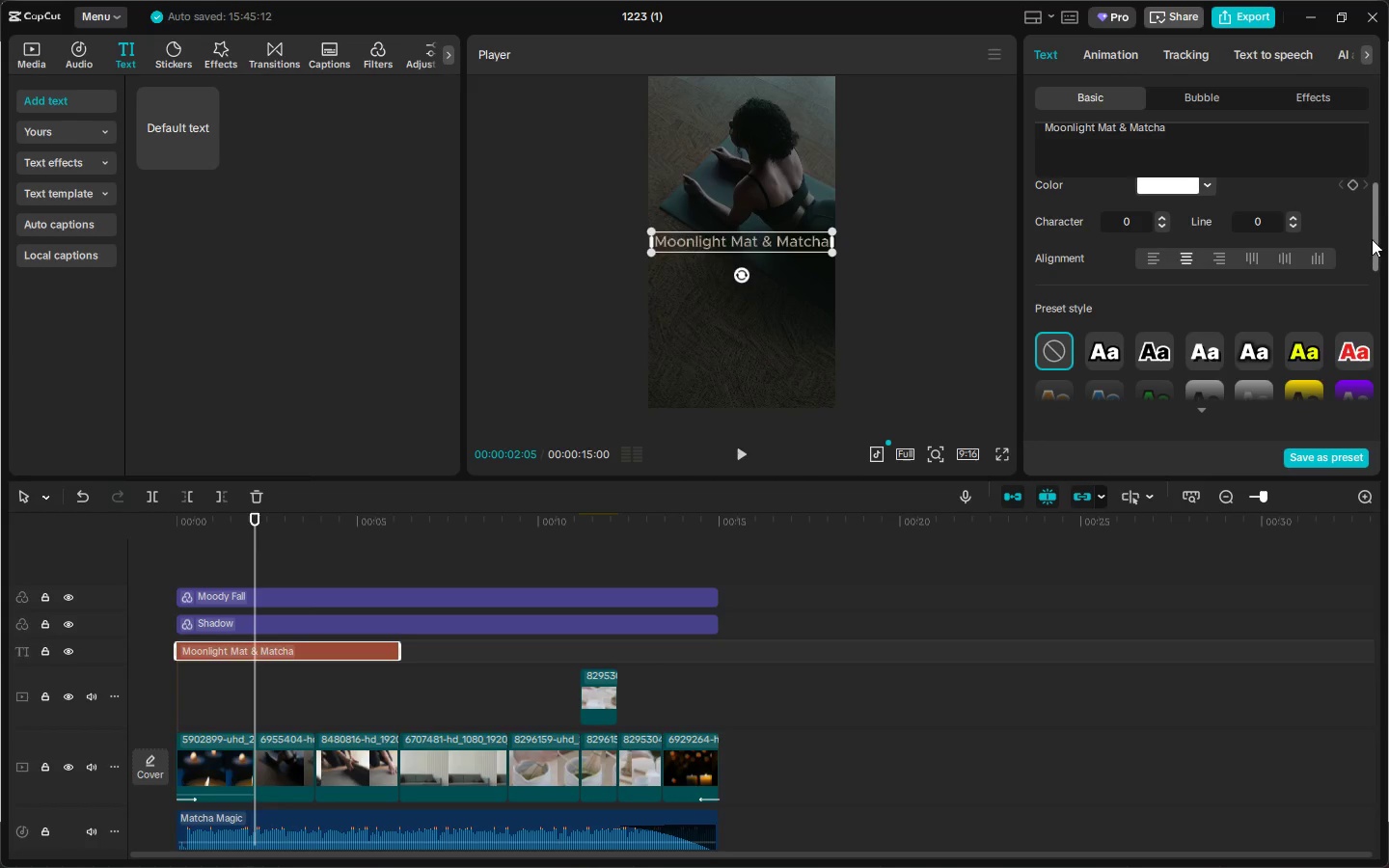 
left_click_drag(start_coordinate=[1375, 237], to_coordinate=[1370, 310])
 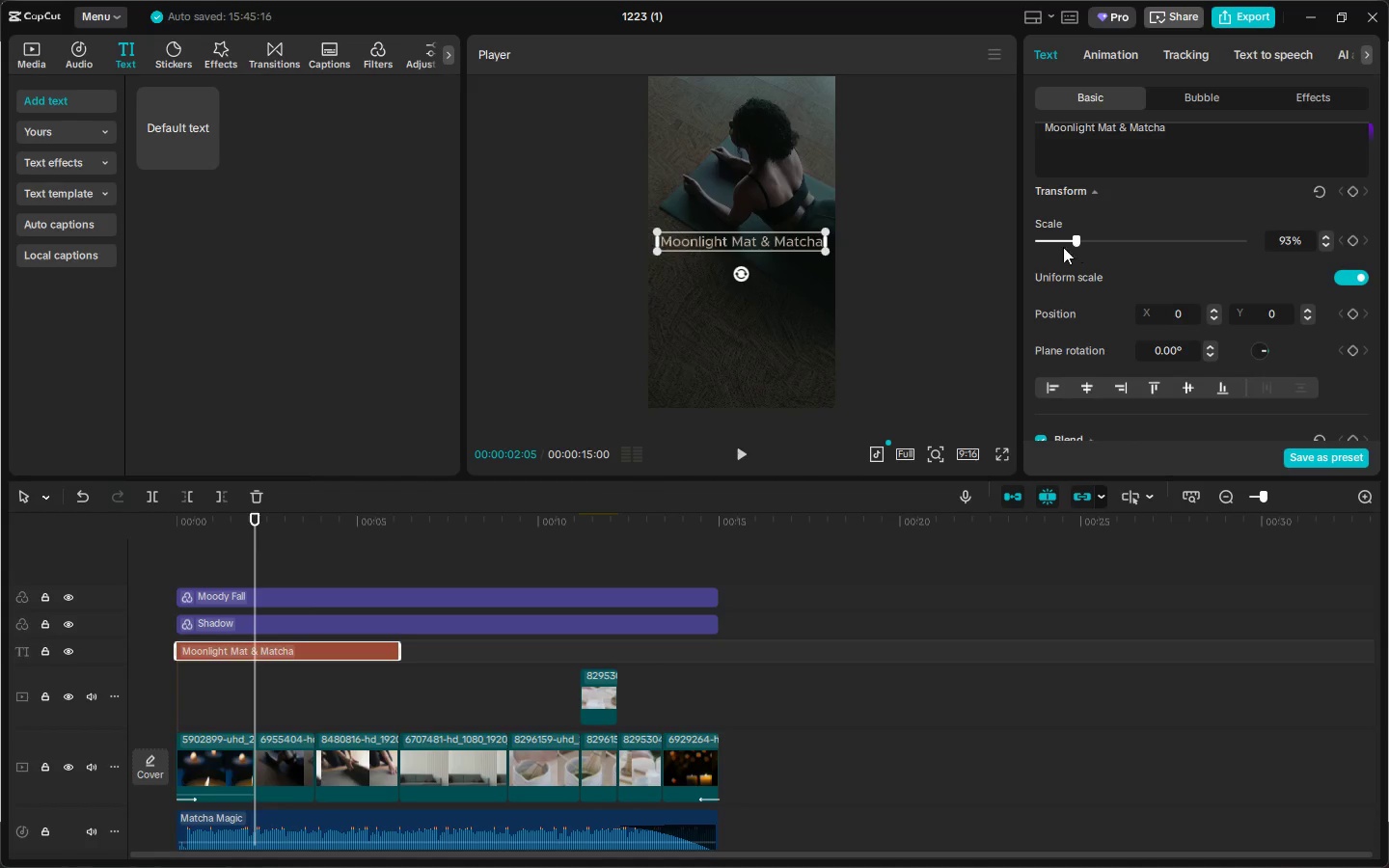 
left_click_drag(start_coordinate=[764, 236], to_coordinate=[767, 271])
 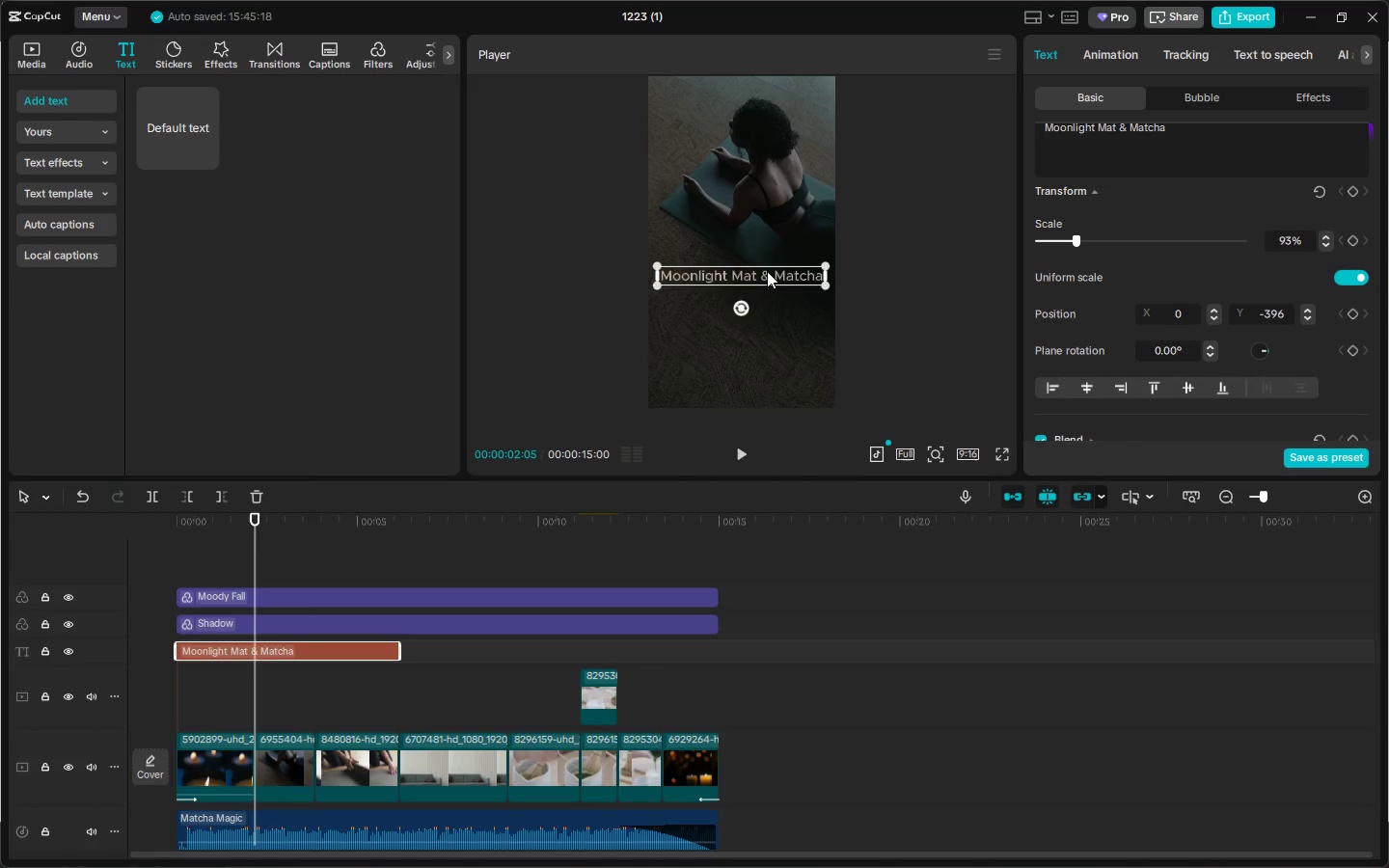 
left_click([326, 656])
 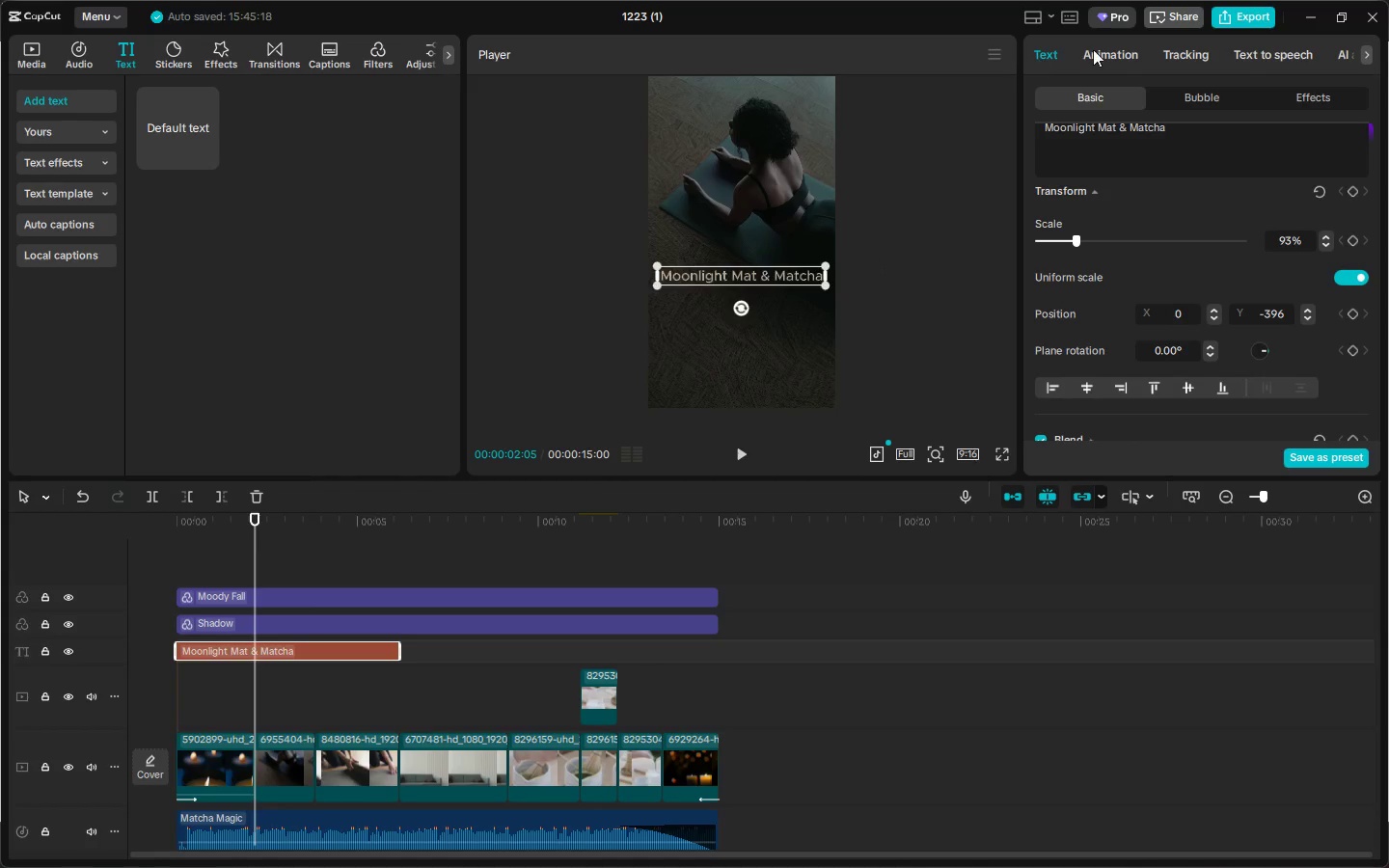 
left_click([1103, 48])
 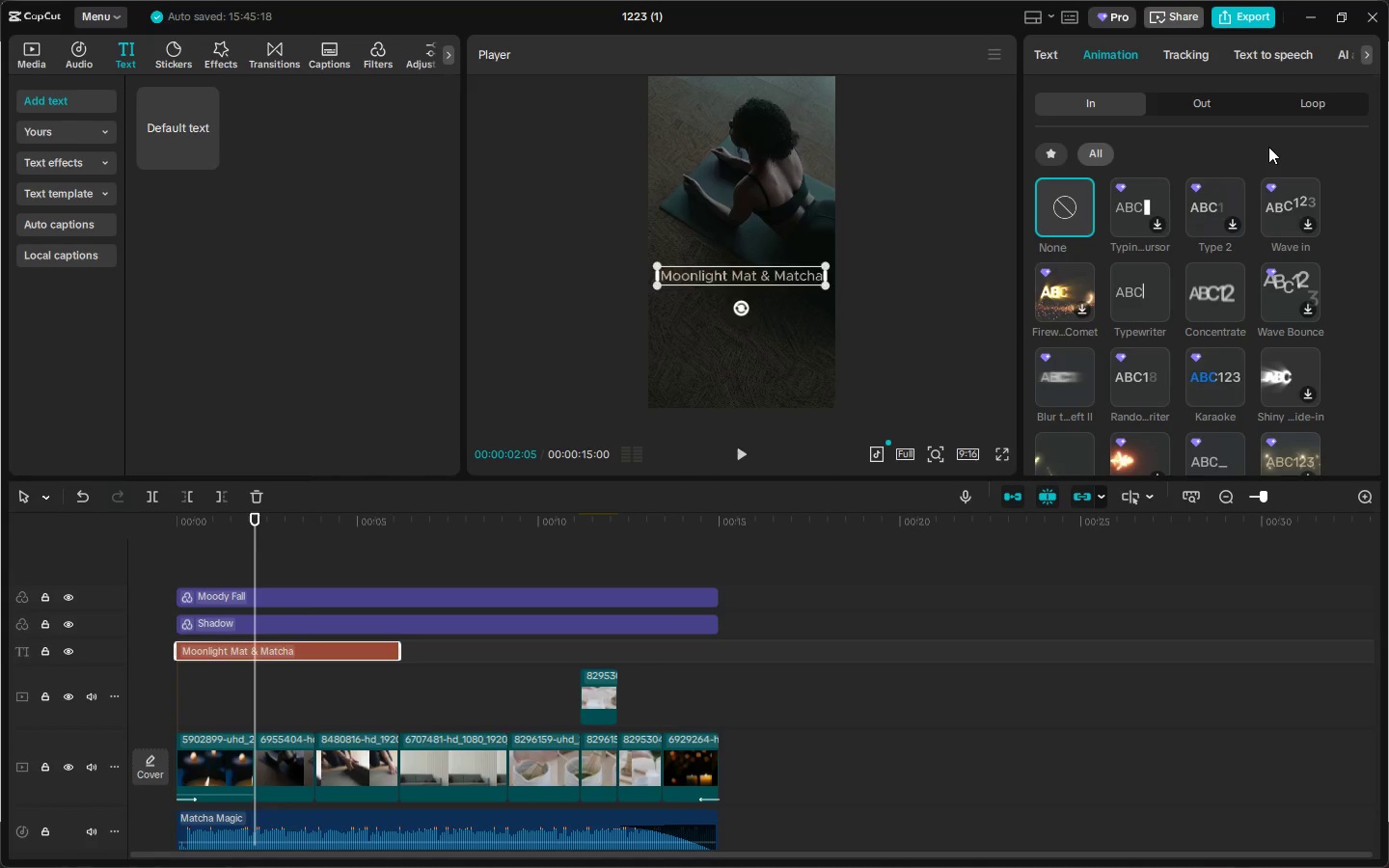 
wait(12.95)
 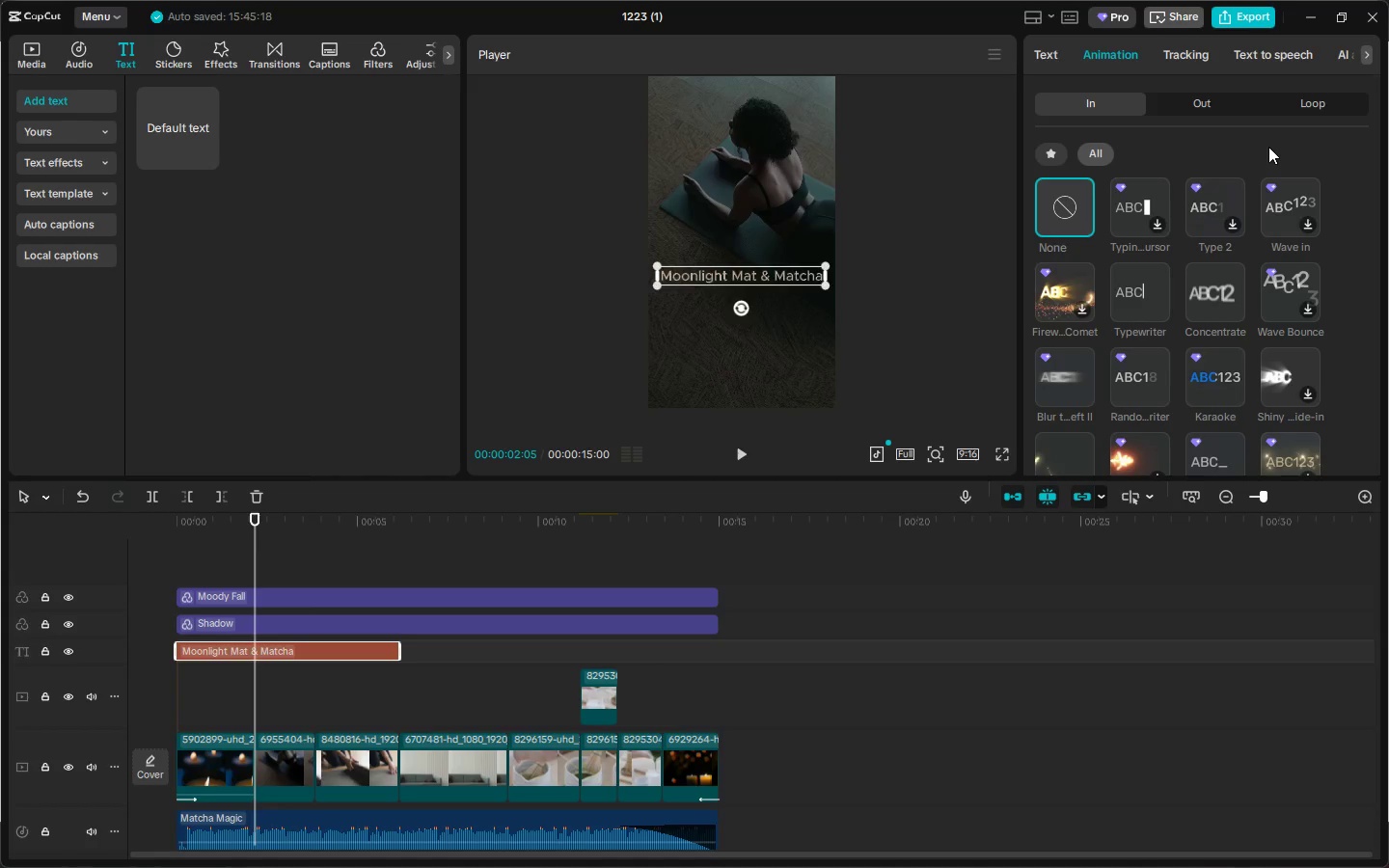 
scroll: coordinate [1239, 212], scroll_direction: down, amount: 1.0
 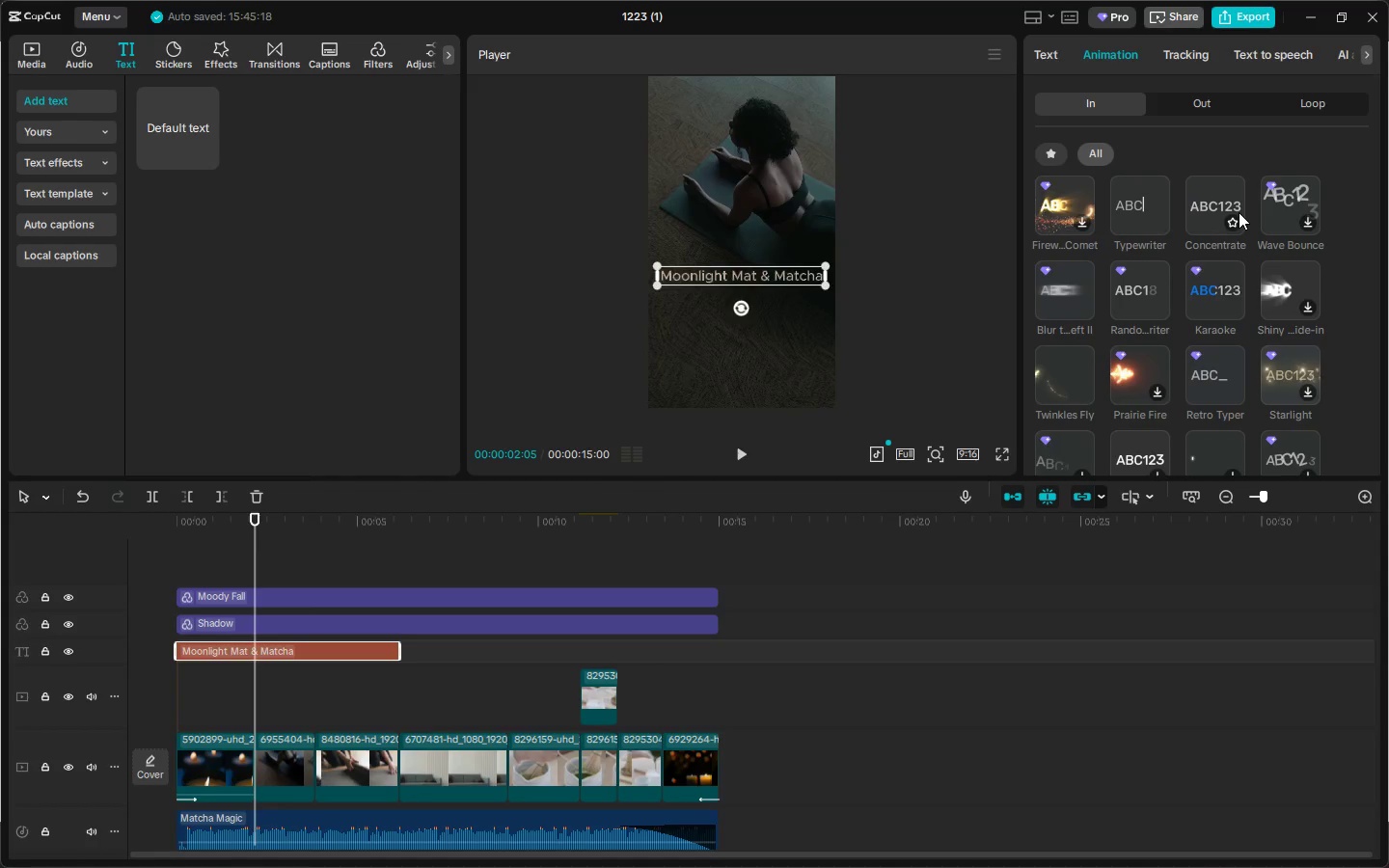 
scroll: coordinate [1239, 212], scroll_direction: up, amount: 3.0
 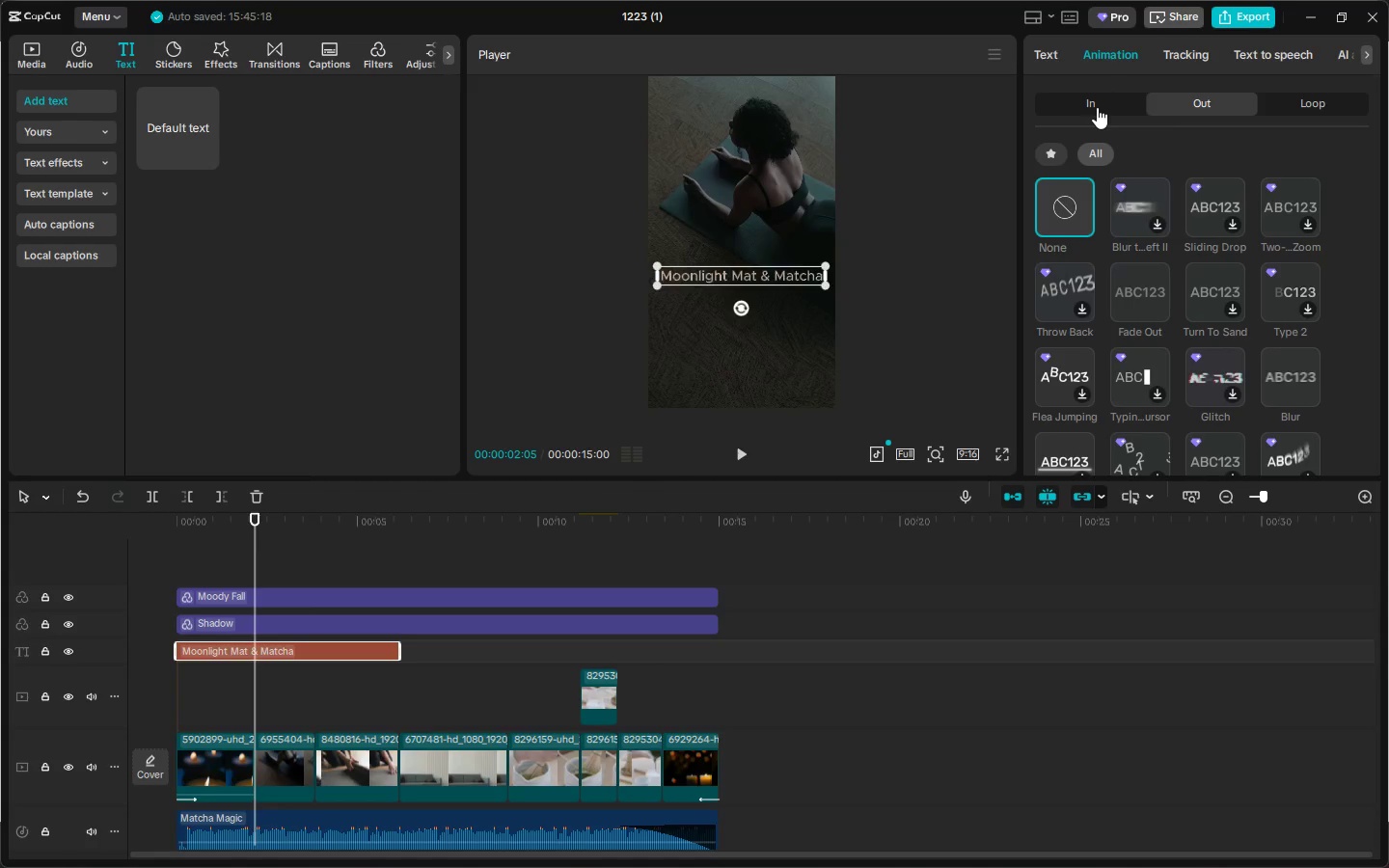 
left_click([1097, 107])
 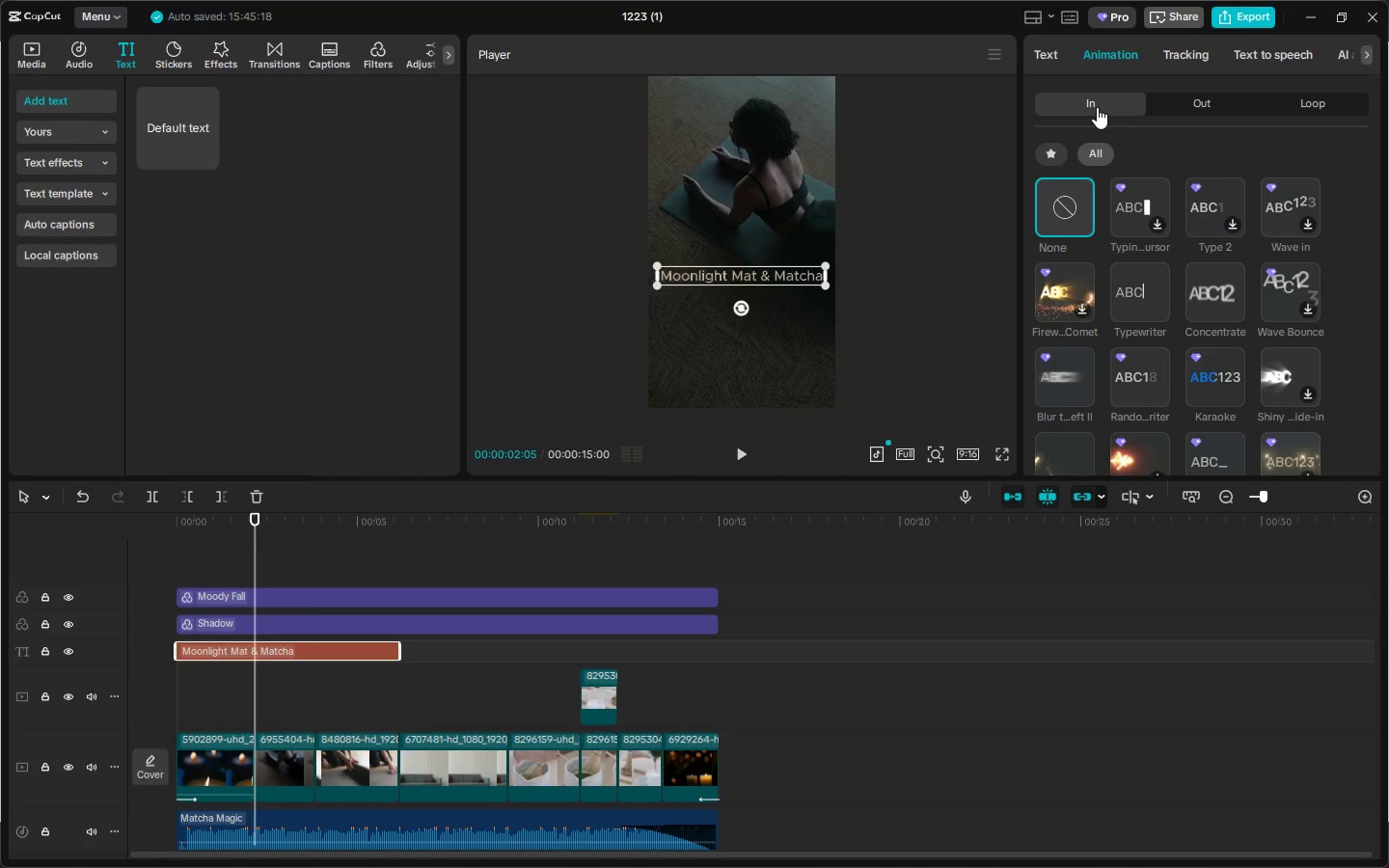 
scroll: coordinate [1185, 248], scroll_direction: up, amount: 3.0
 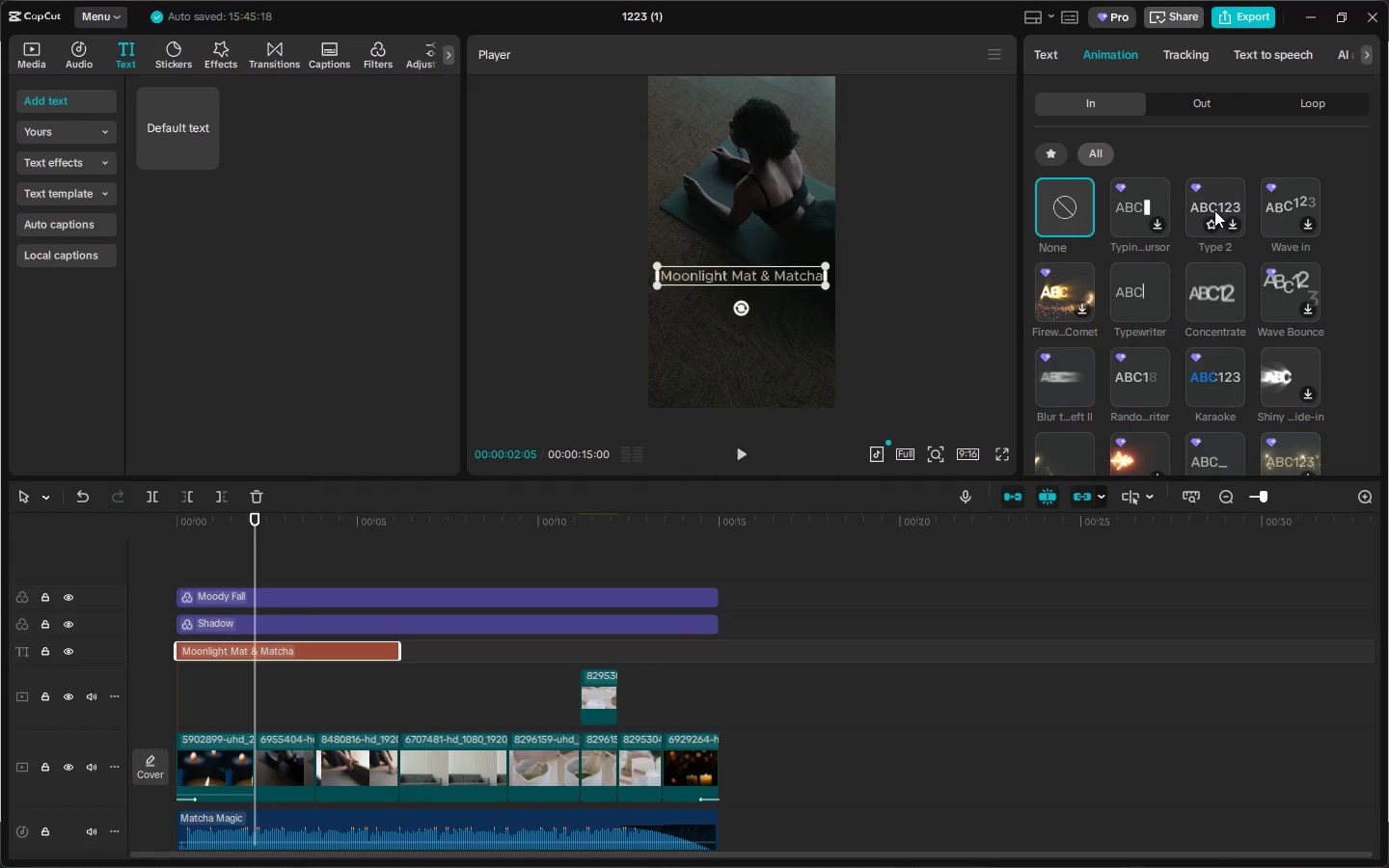 
left_click([1169, 111])
 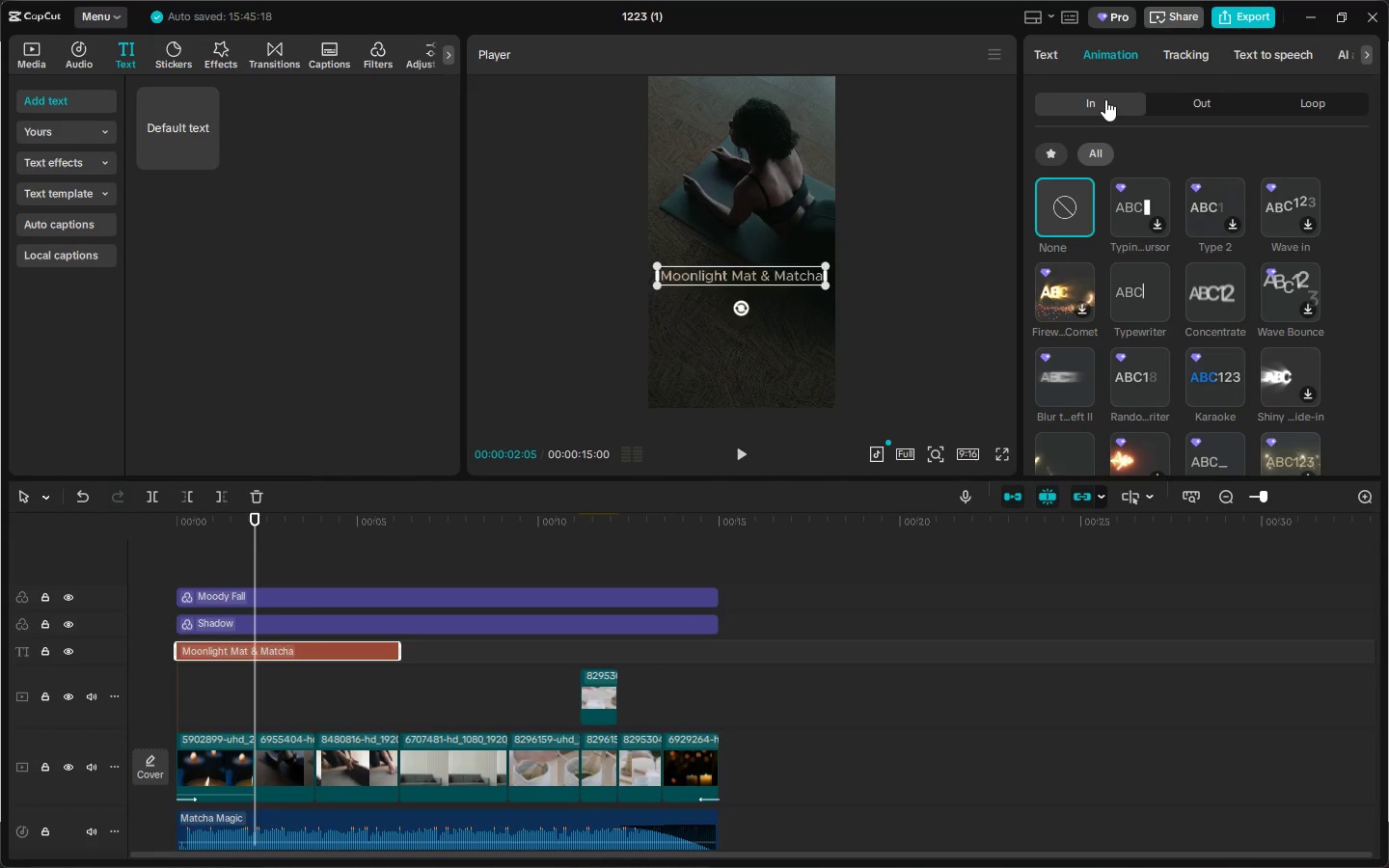 
left_click([1099, 159])
 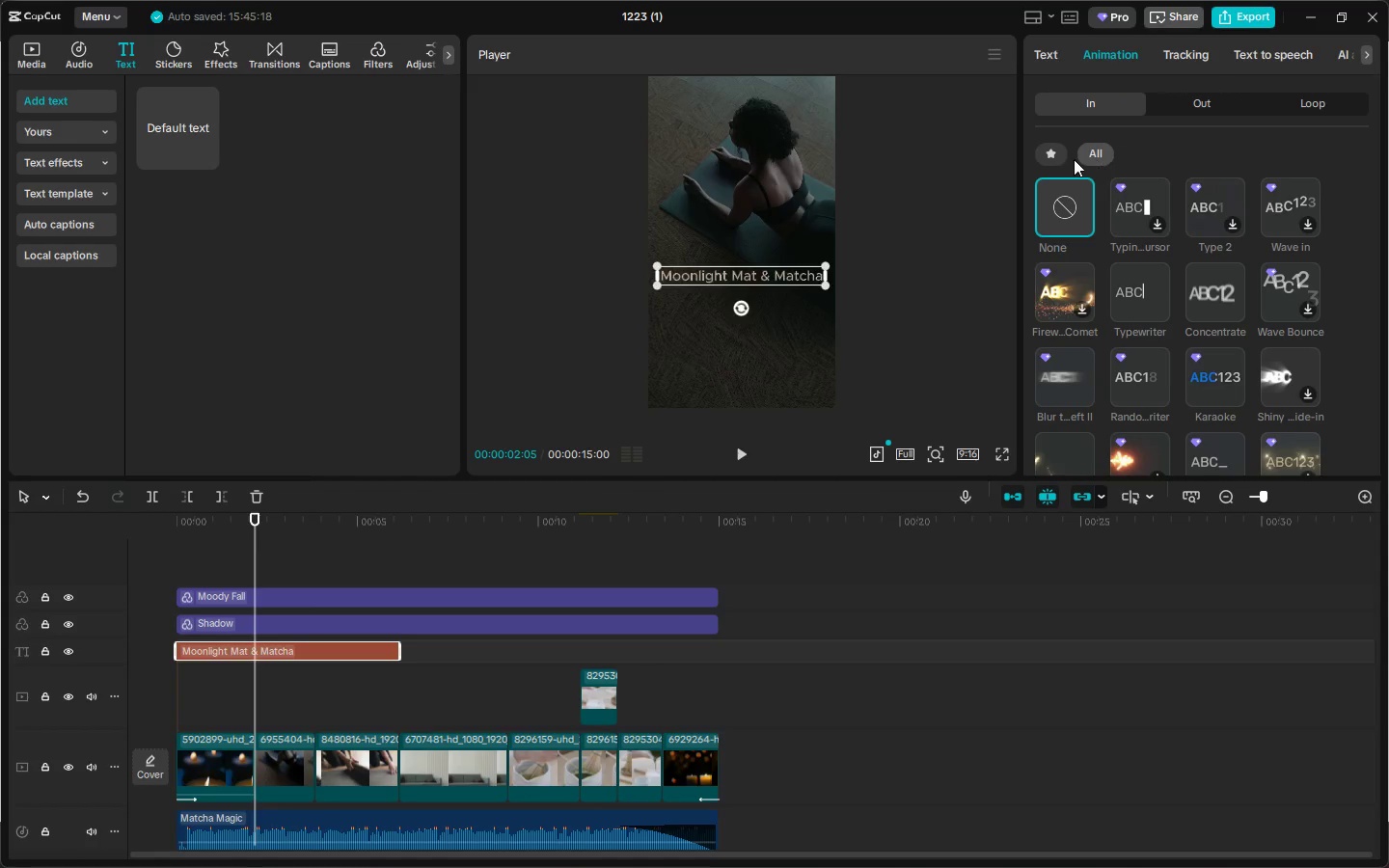 
left_click([1054, 158])
 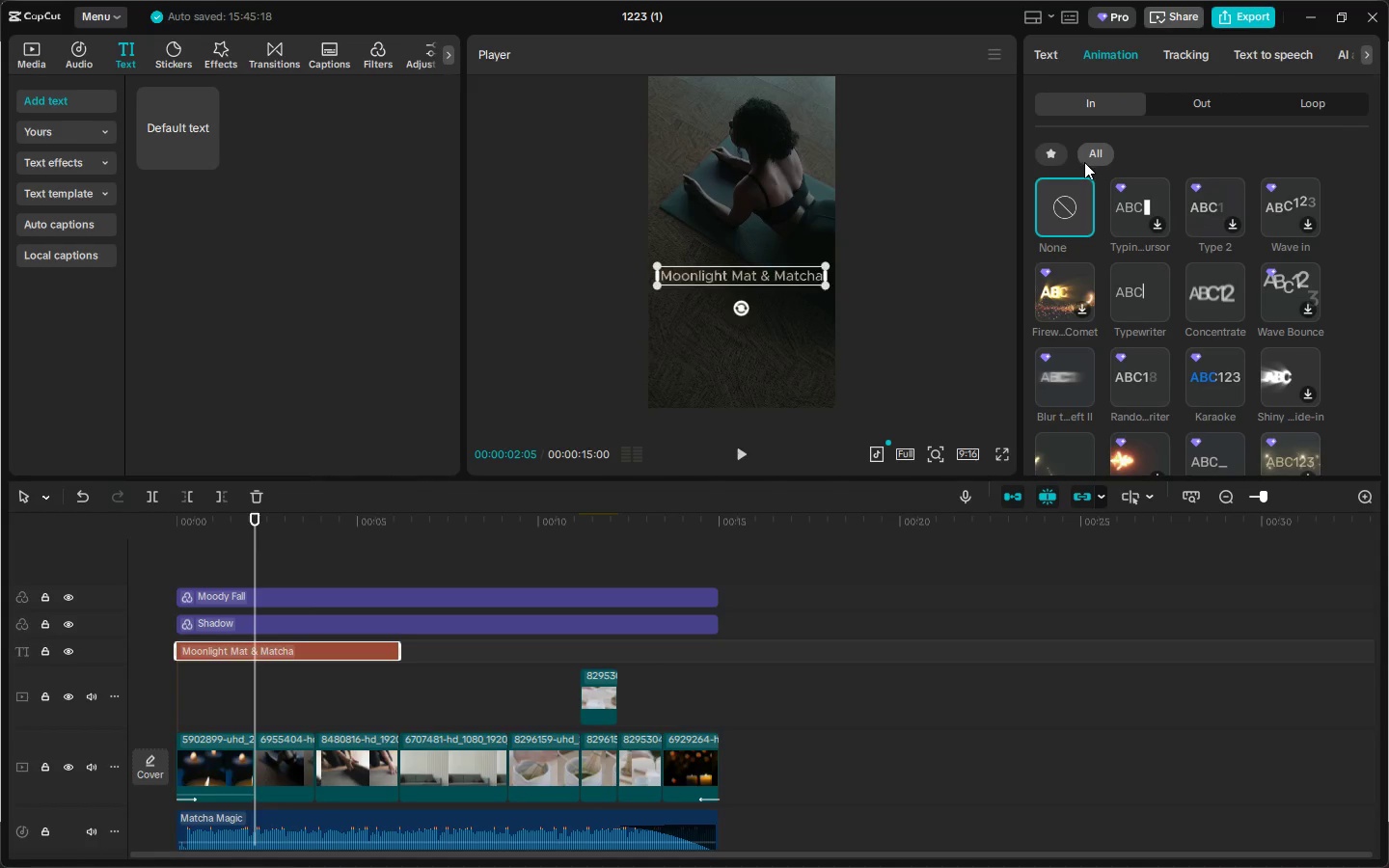 
scroll: coordinate [1103, 226], scroll_direction: down, amount: 1.0
 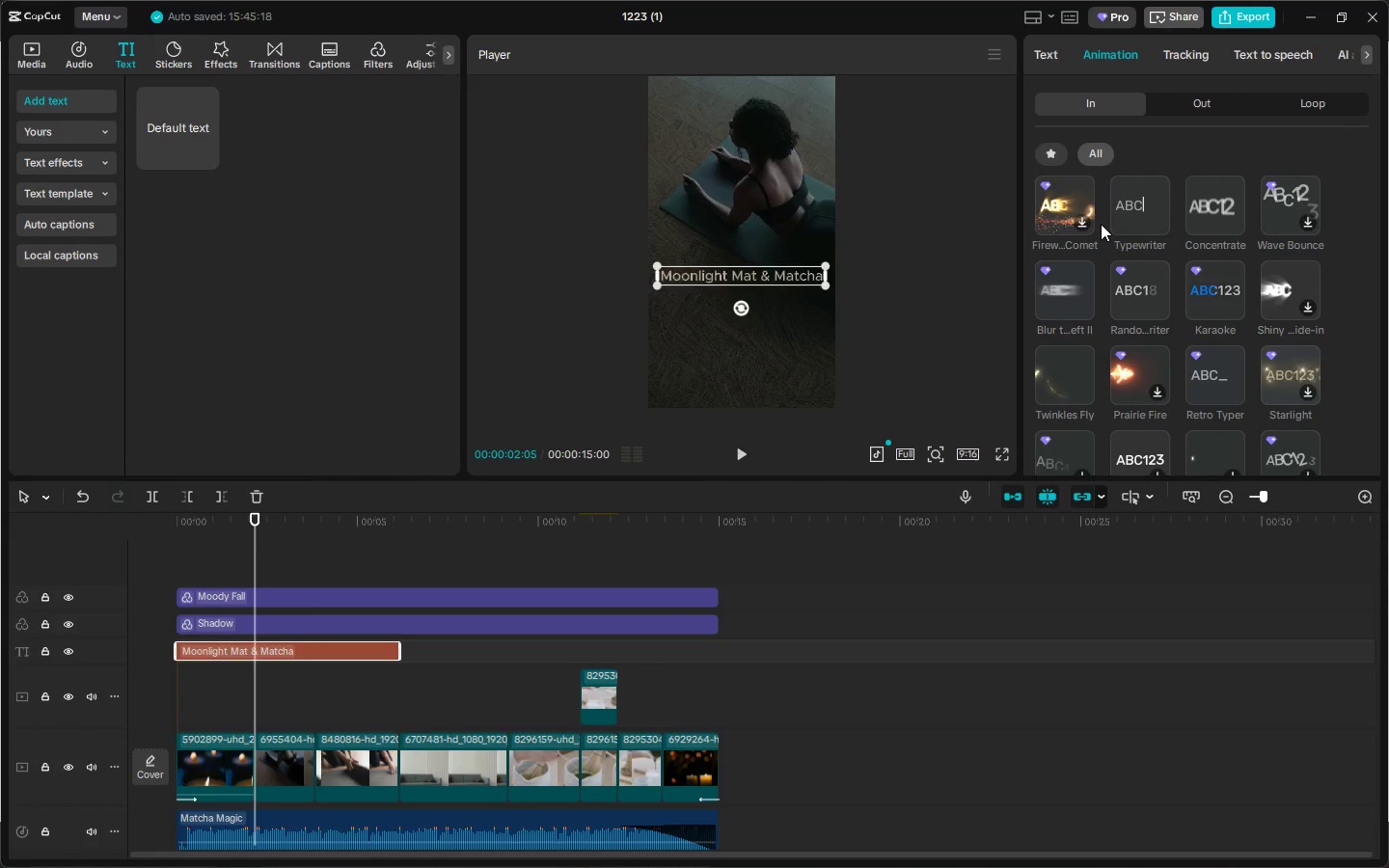 
key(F)
 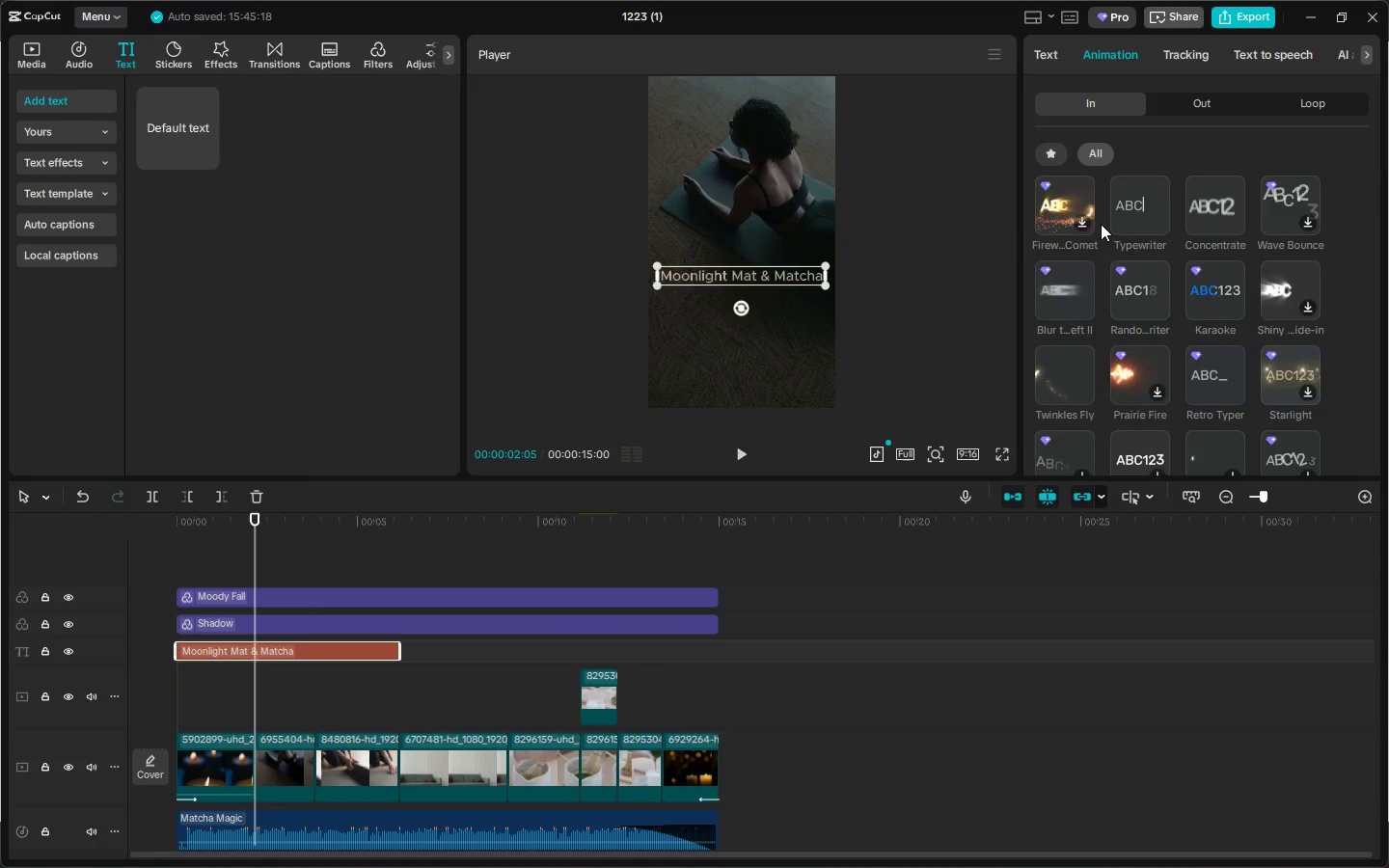 
scroll: coordinate [1101, 224], scroll_direction: down, amount: 3.0
 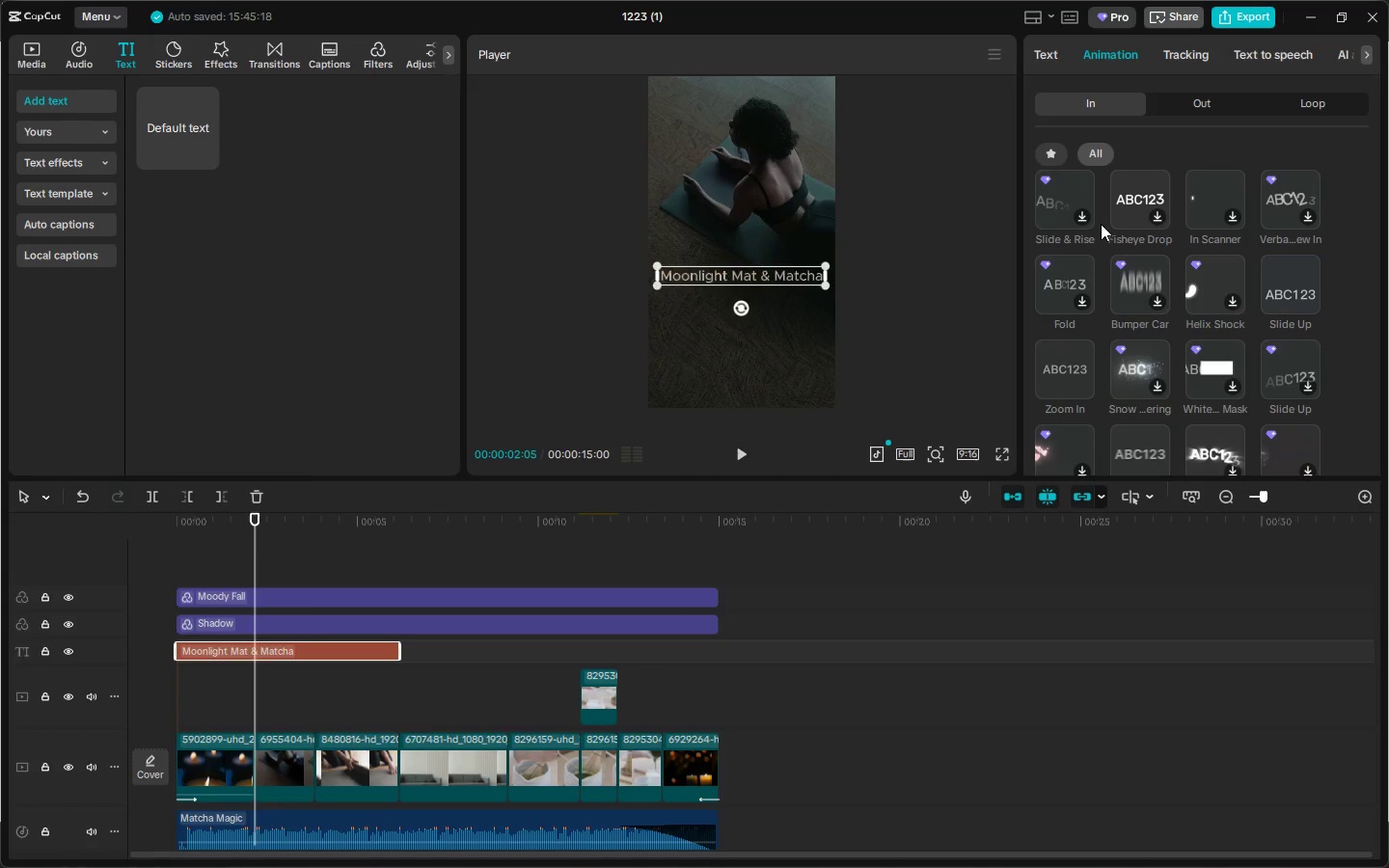 
scroll: coordinate [1101, 224], scroll_direction: up, amount: 1.0
 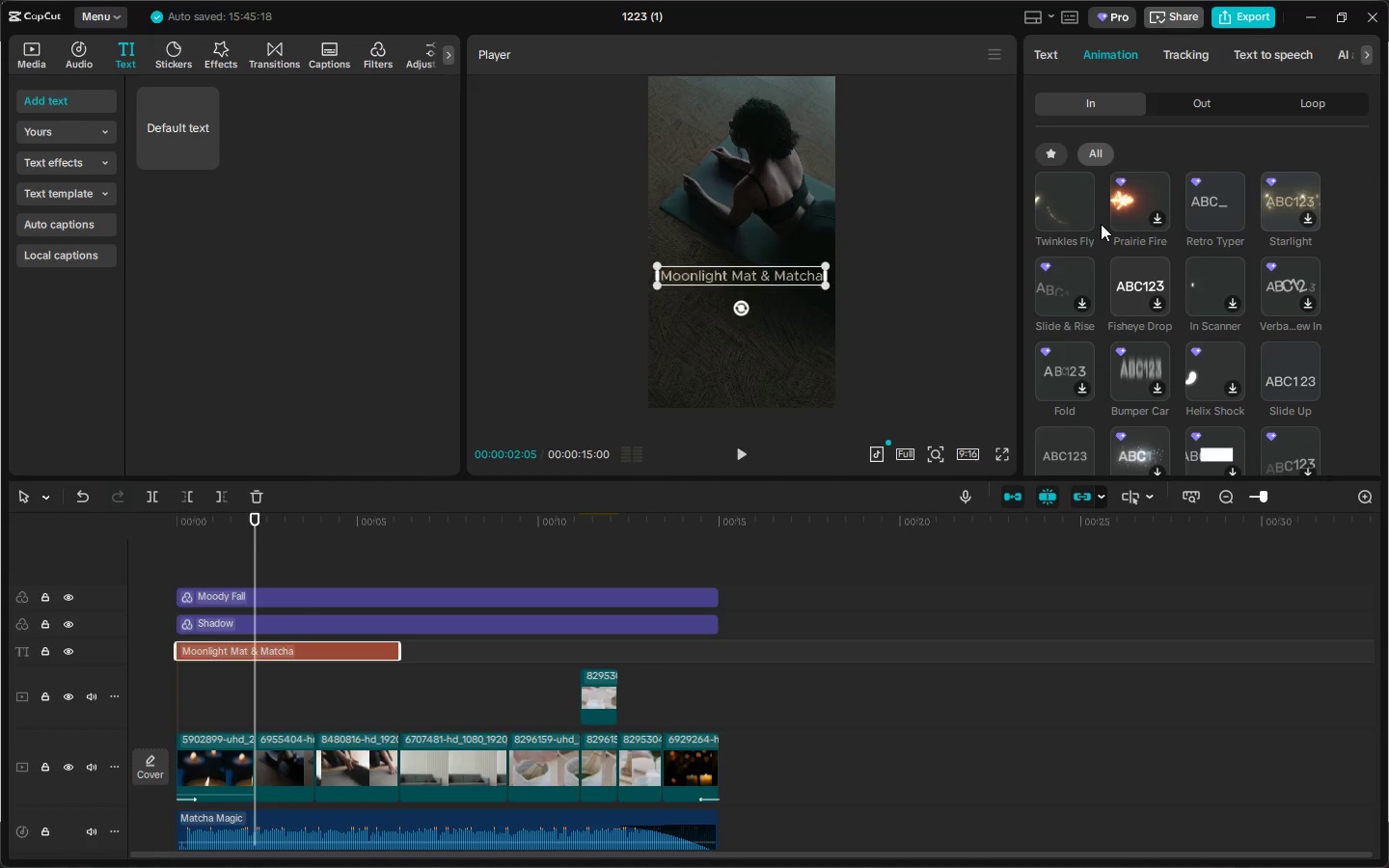 
scroll: coordinate [1101, 224], scroll_direction: down, amount: 1.0
 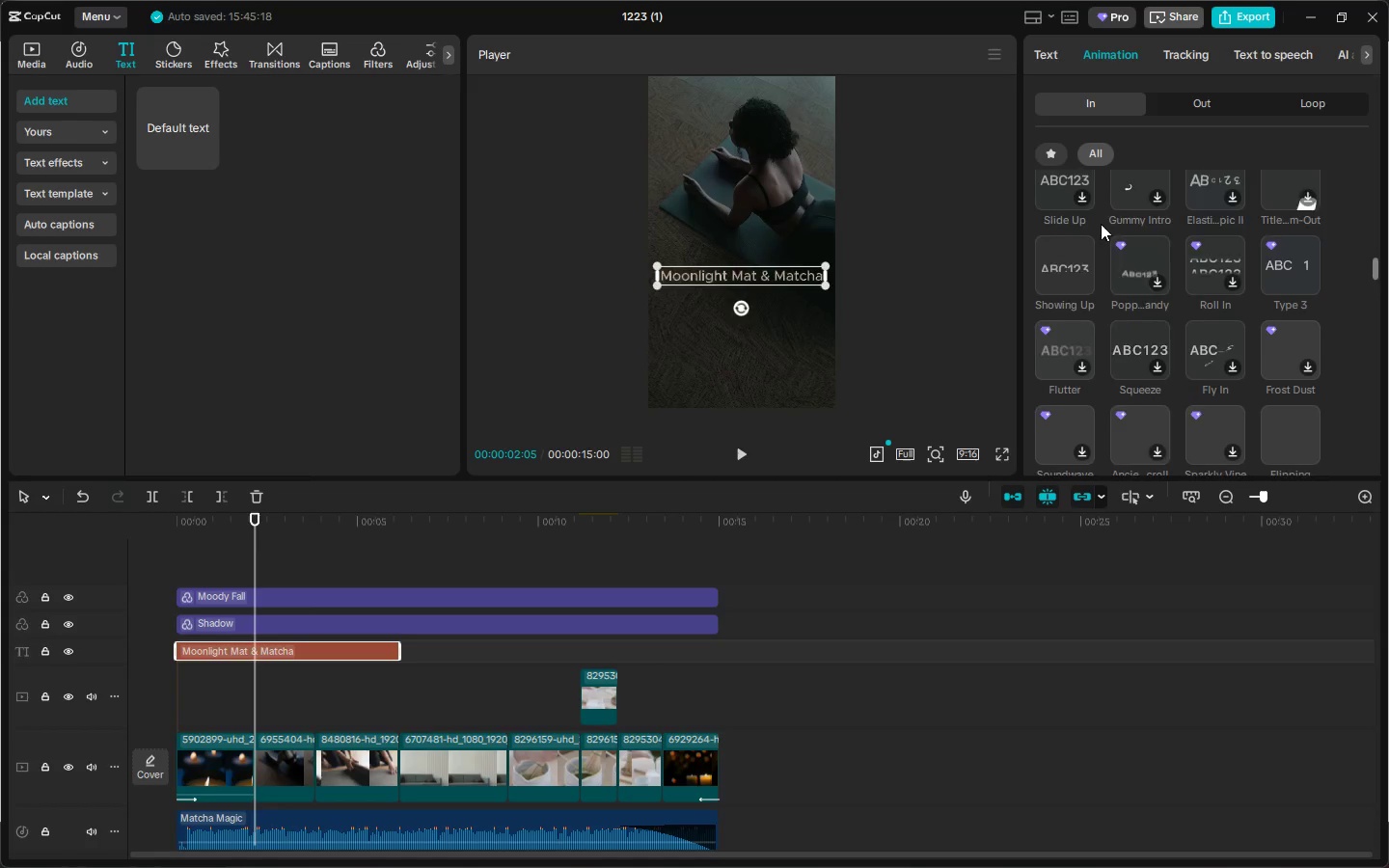 
left_click_drag(start_coordinate=[1376, 280], to_coordinate=[1383, 485])
 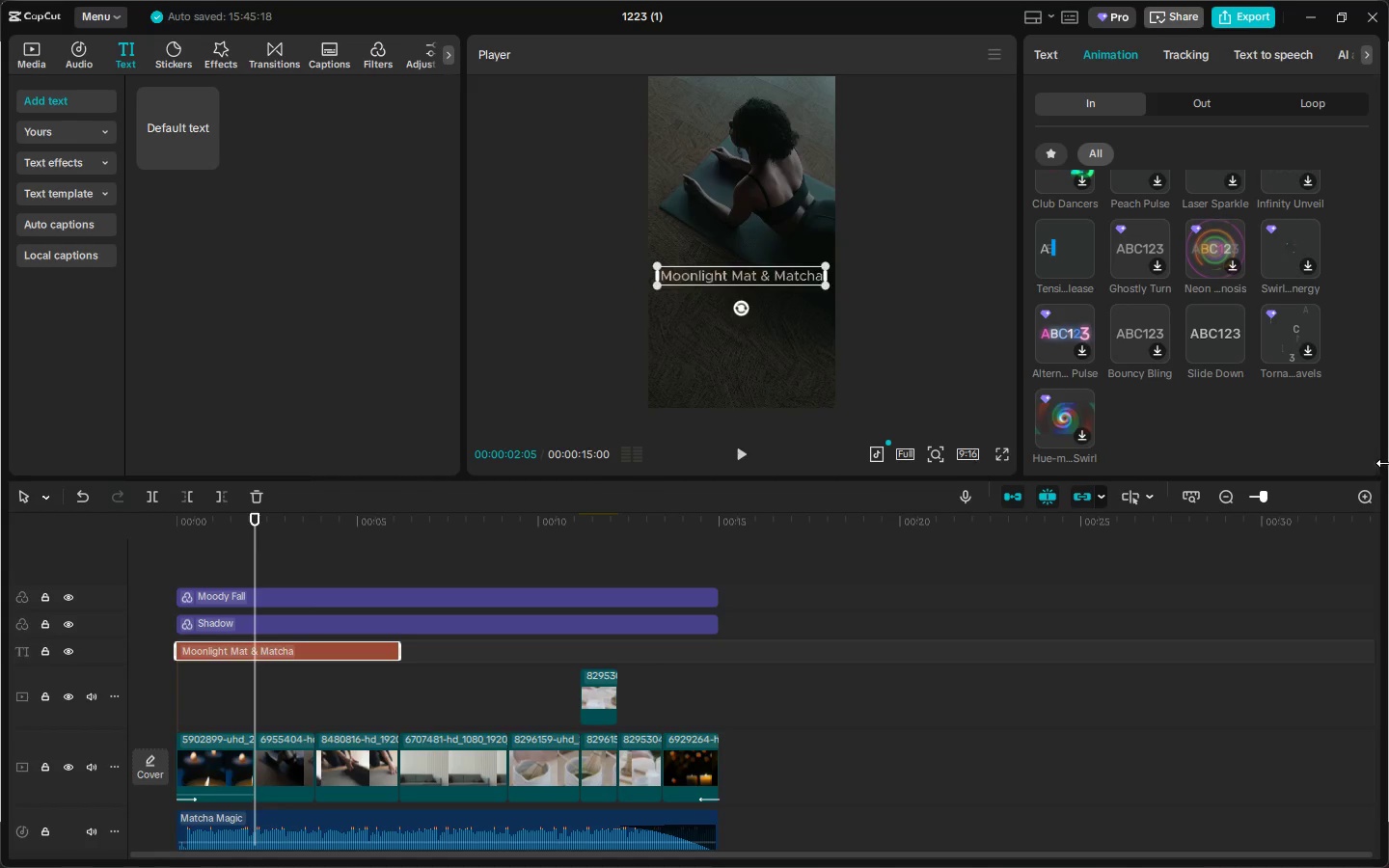 
left_click_drag(start_coordinate=[1376, 463], to_coordinate=[1379, 413])
 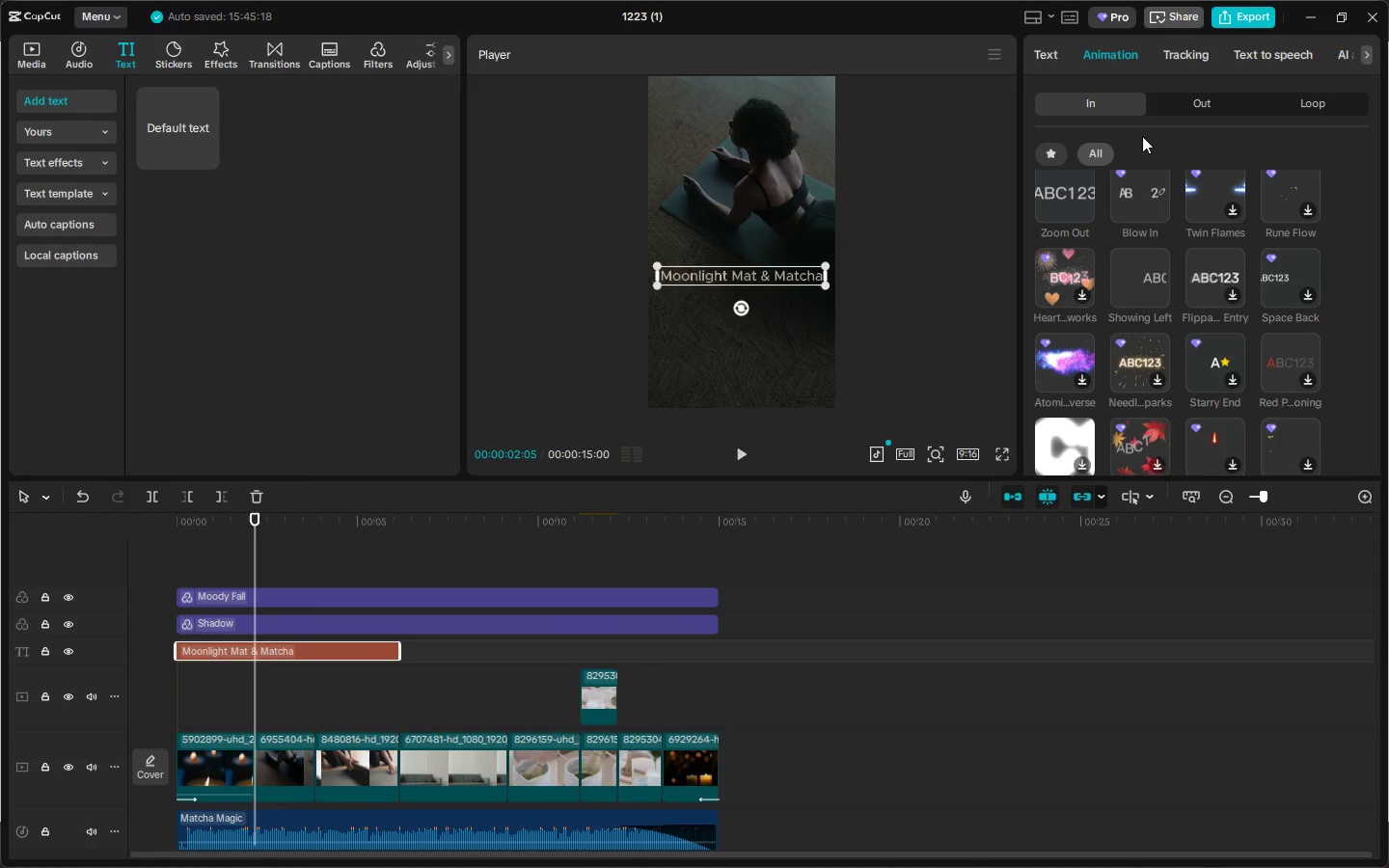 
left_click([1173, 63])
 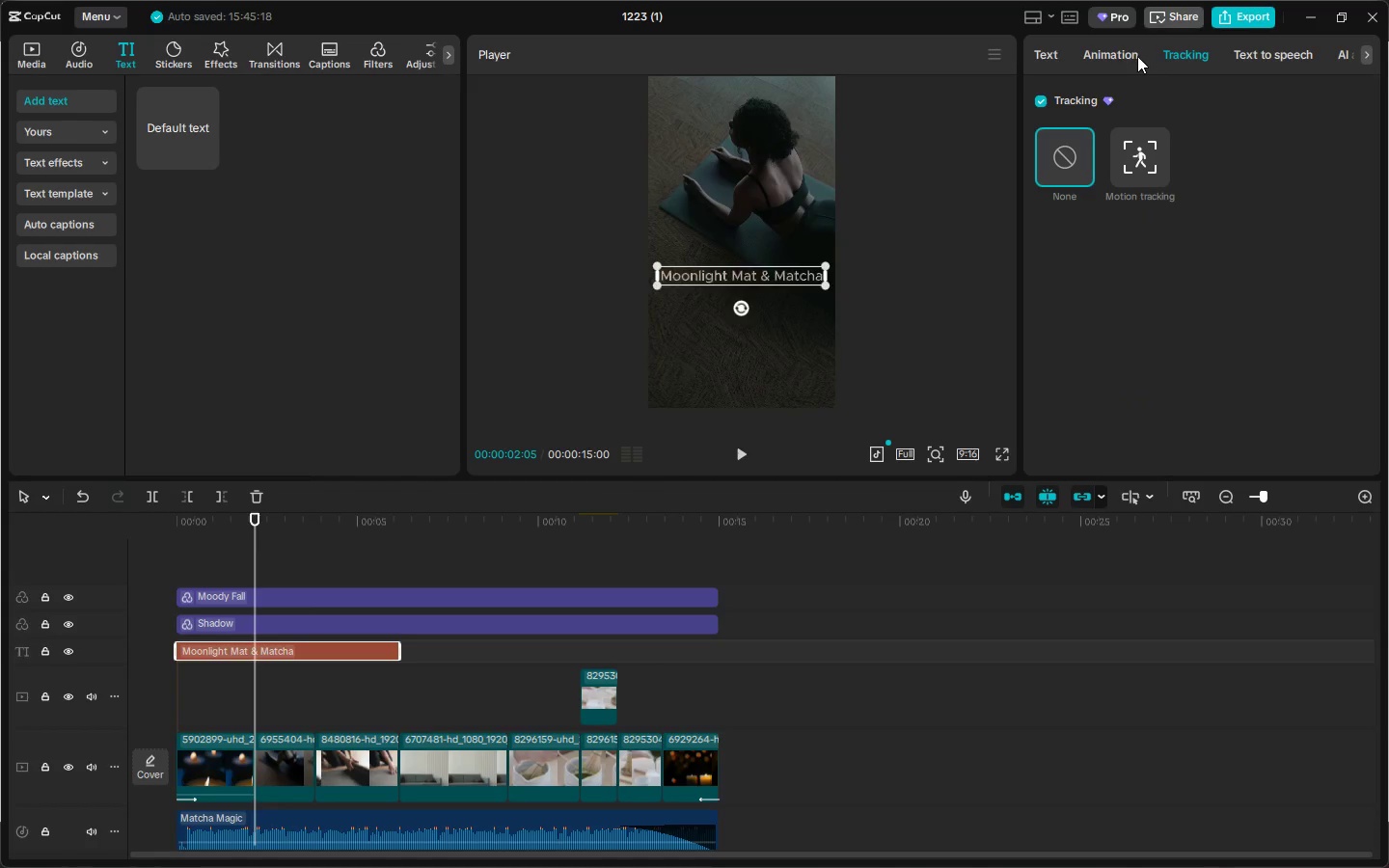 
left_click([1115, 53])
 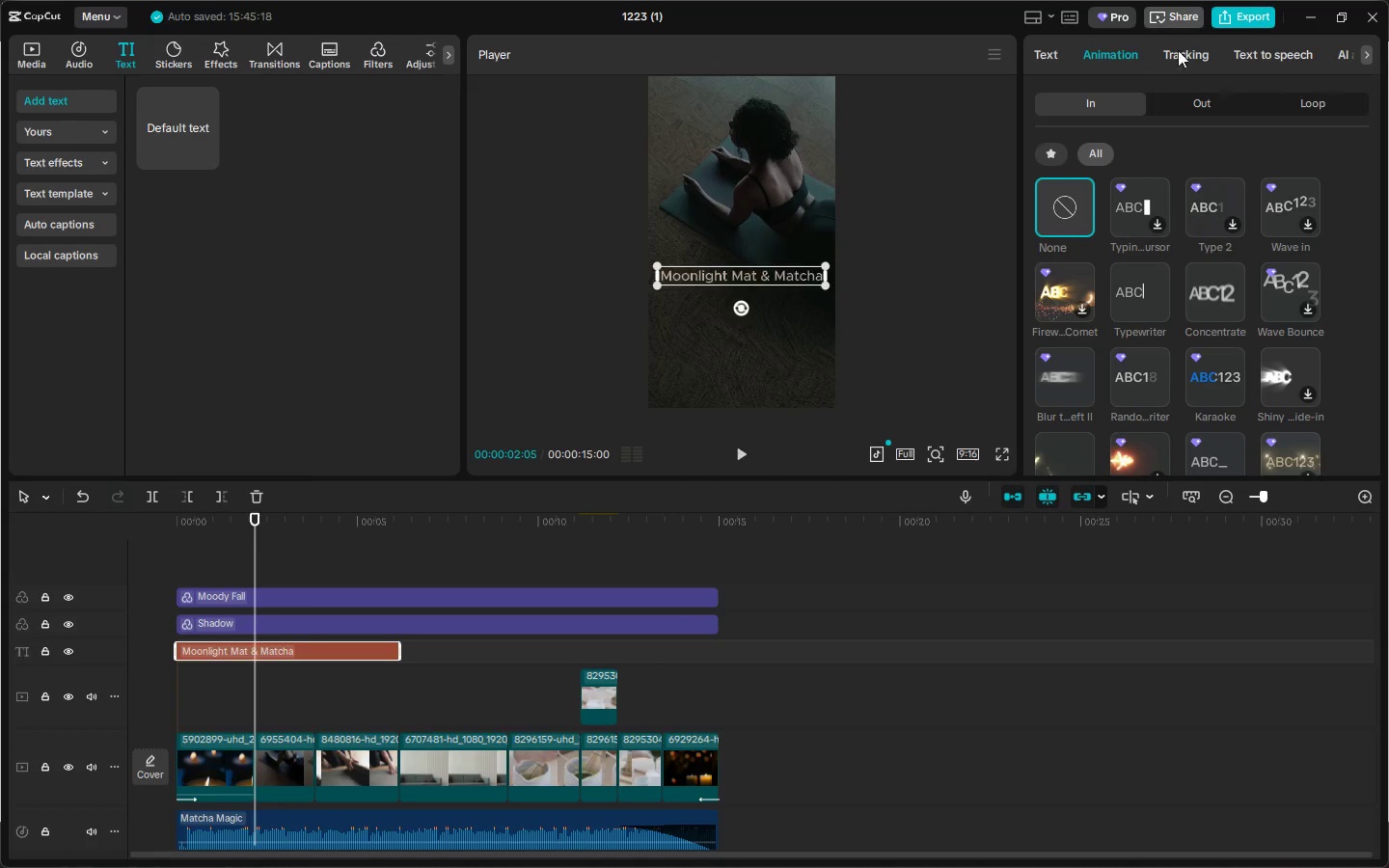 
left_click([1251, 49])
 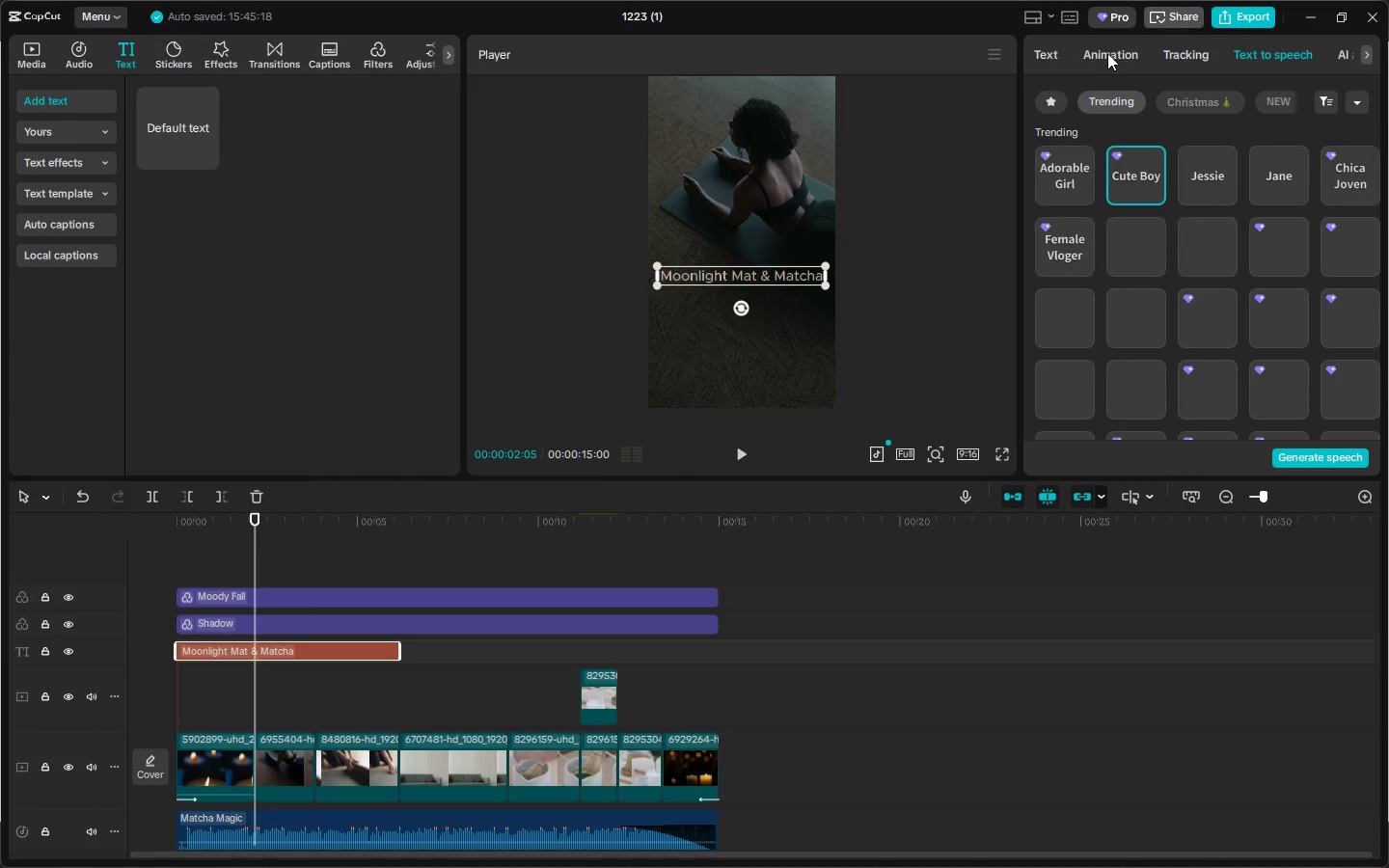 
left_click([1103, 53])
 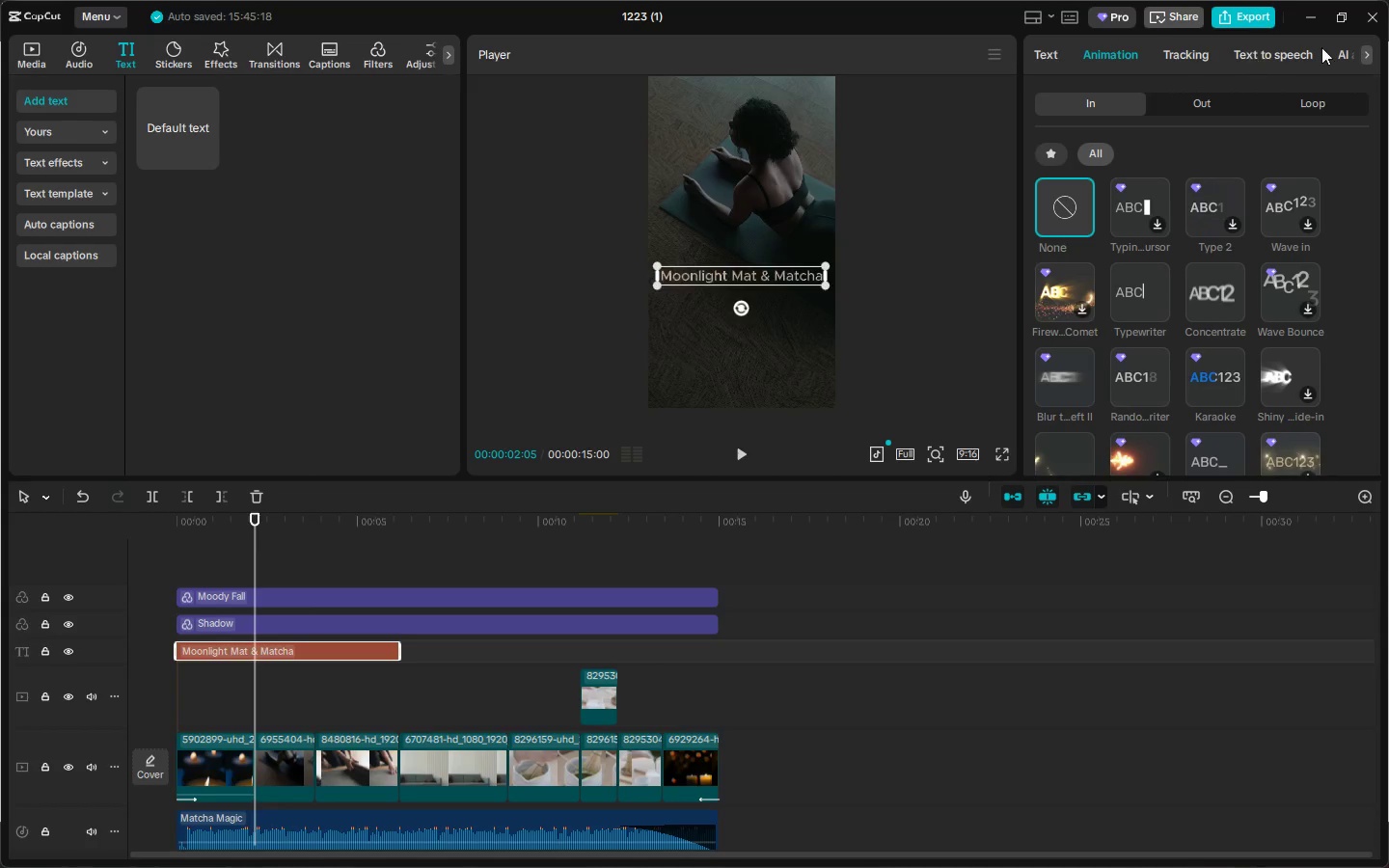 
left_click_drag(start_coordinate=[1323, 52], to_coordinate=[1388, 70])
 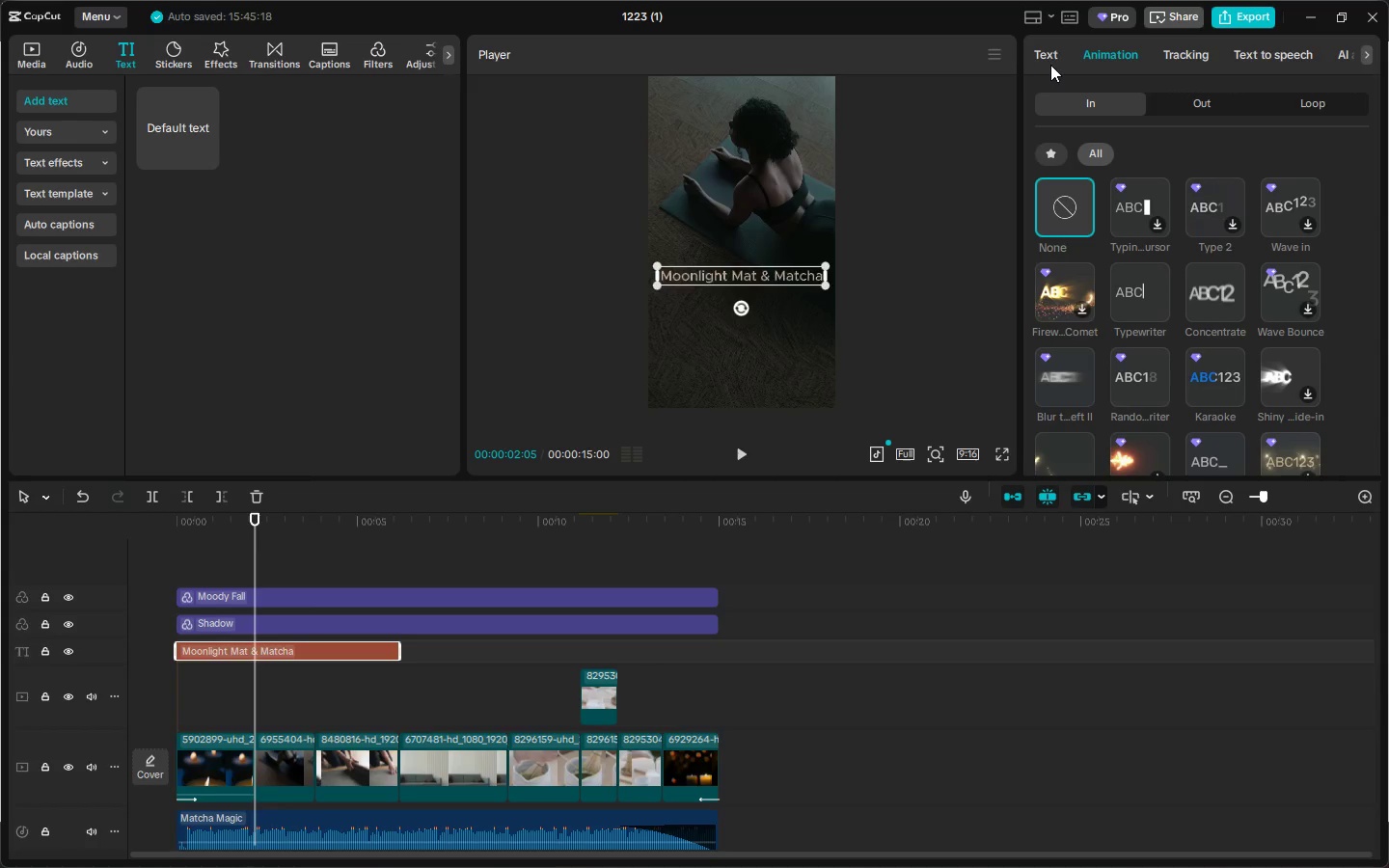 
left_click([1043, 62])
 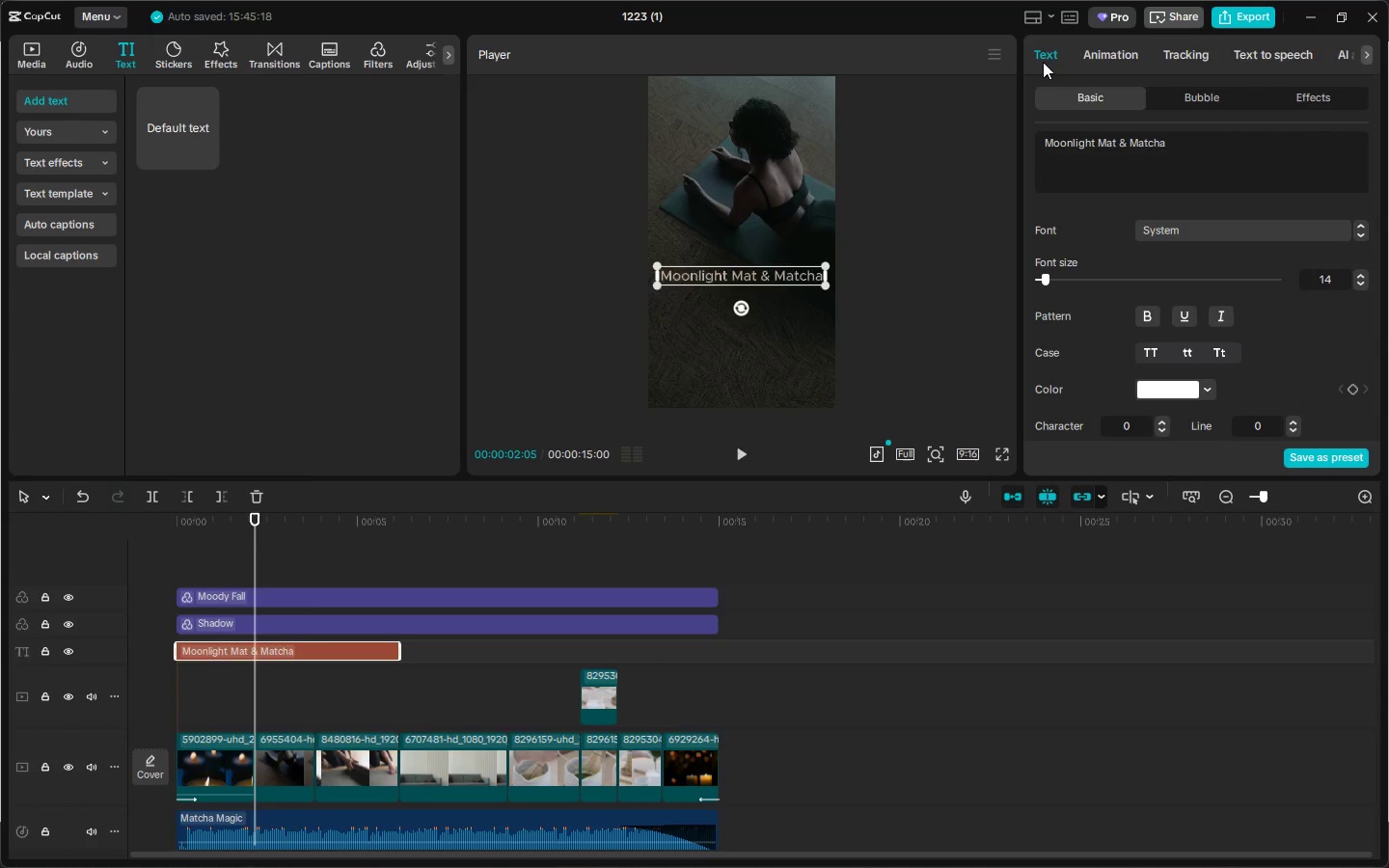 
scroll: coordinate [1135, 203], scroll_direction: down, amount: 10.0
 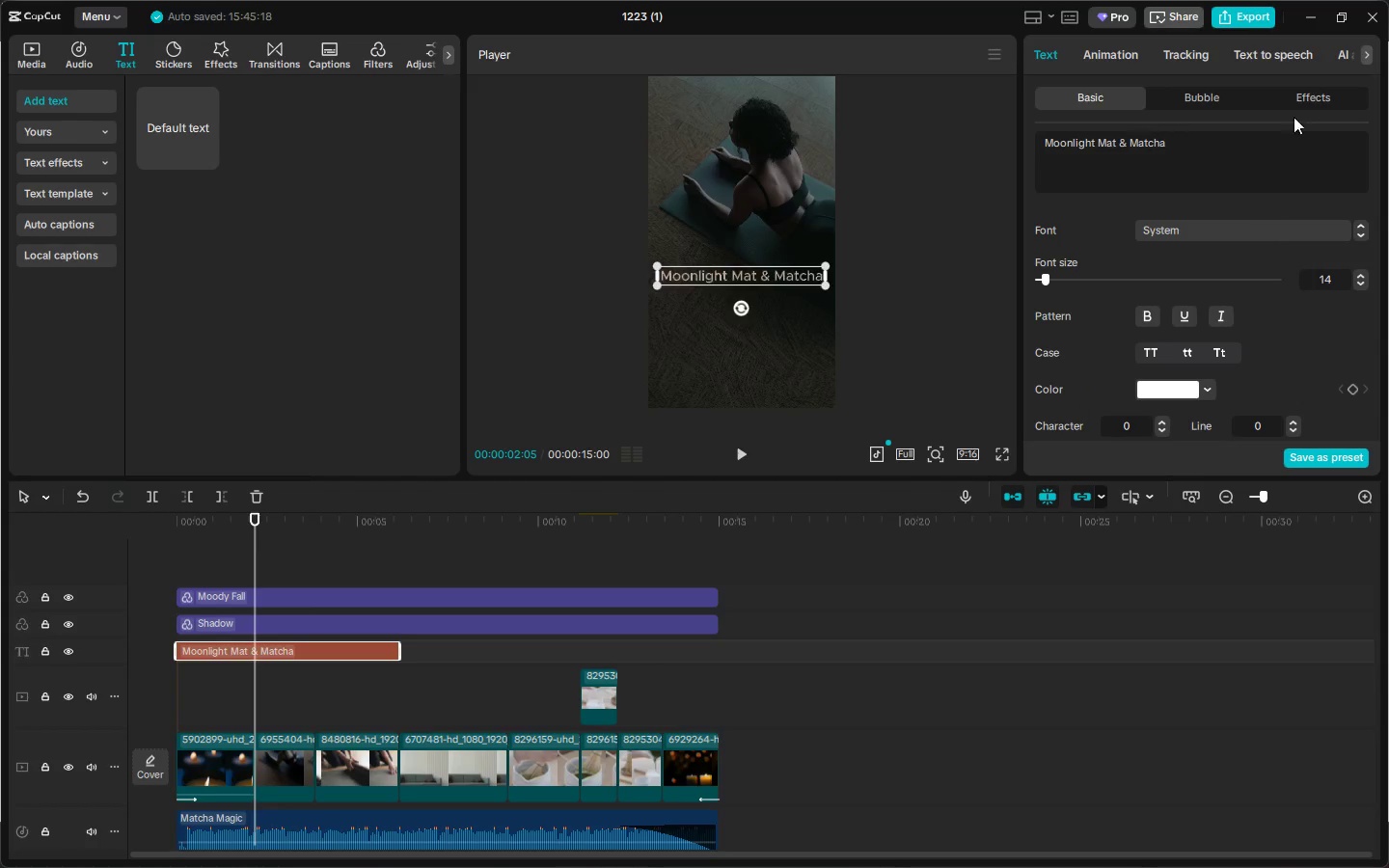 
left_click([1300, 97])
 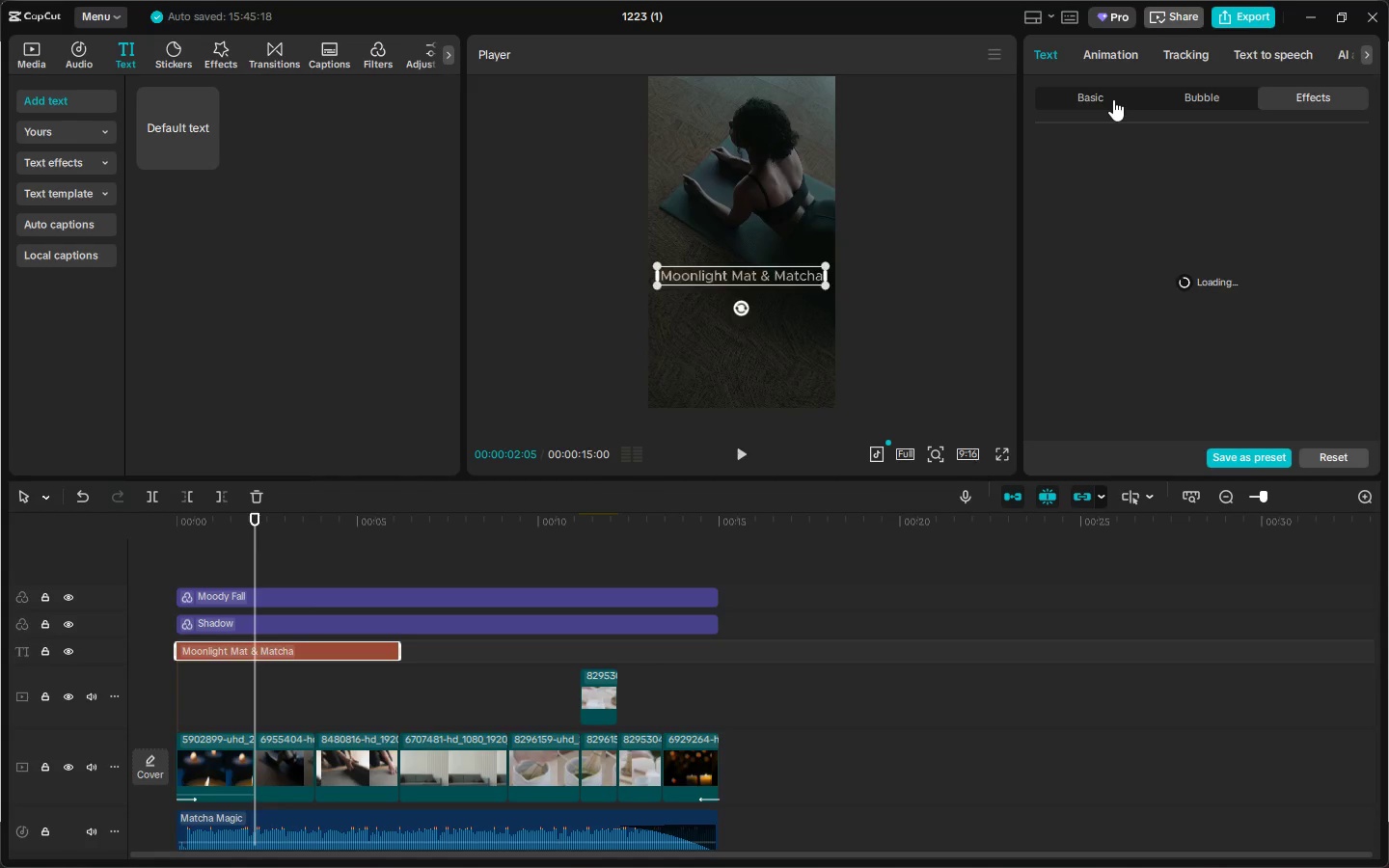 
left_click([1116, 59])
 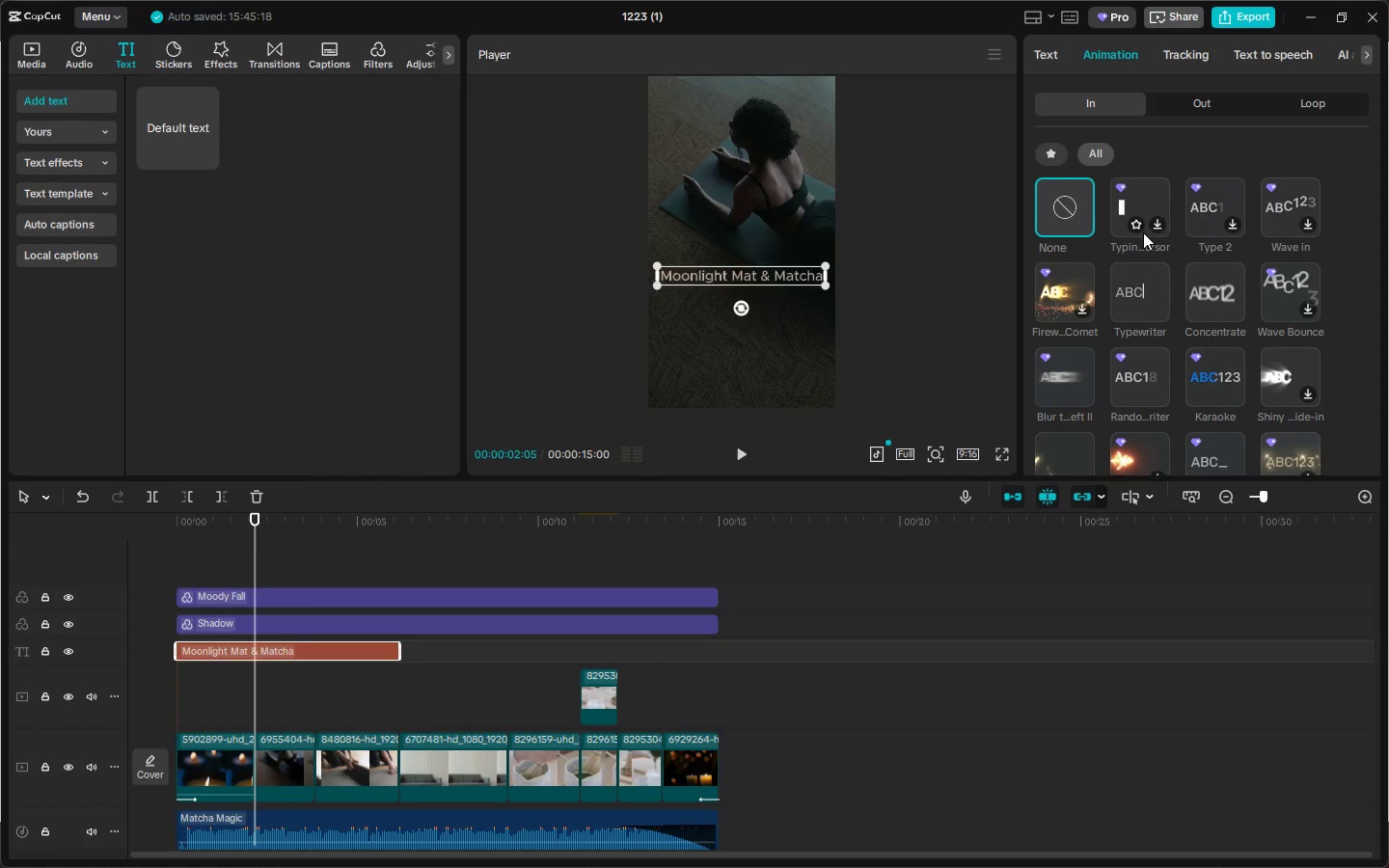 
wait(8.2)
 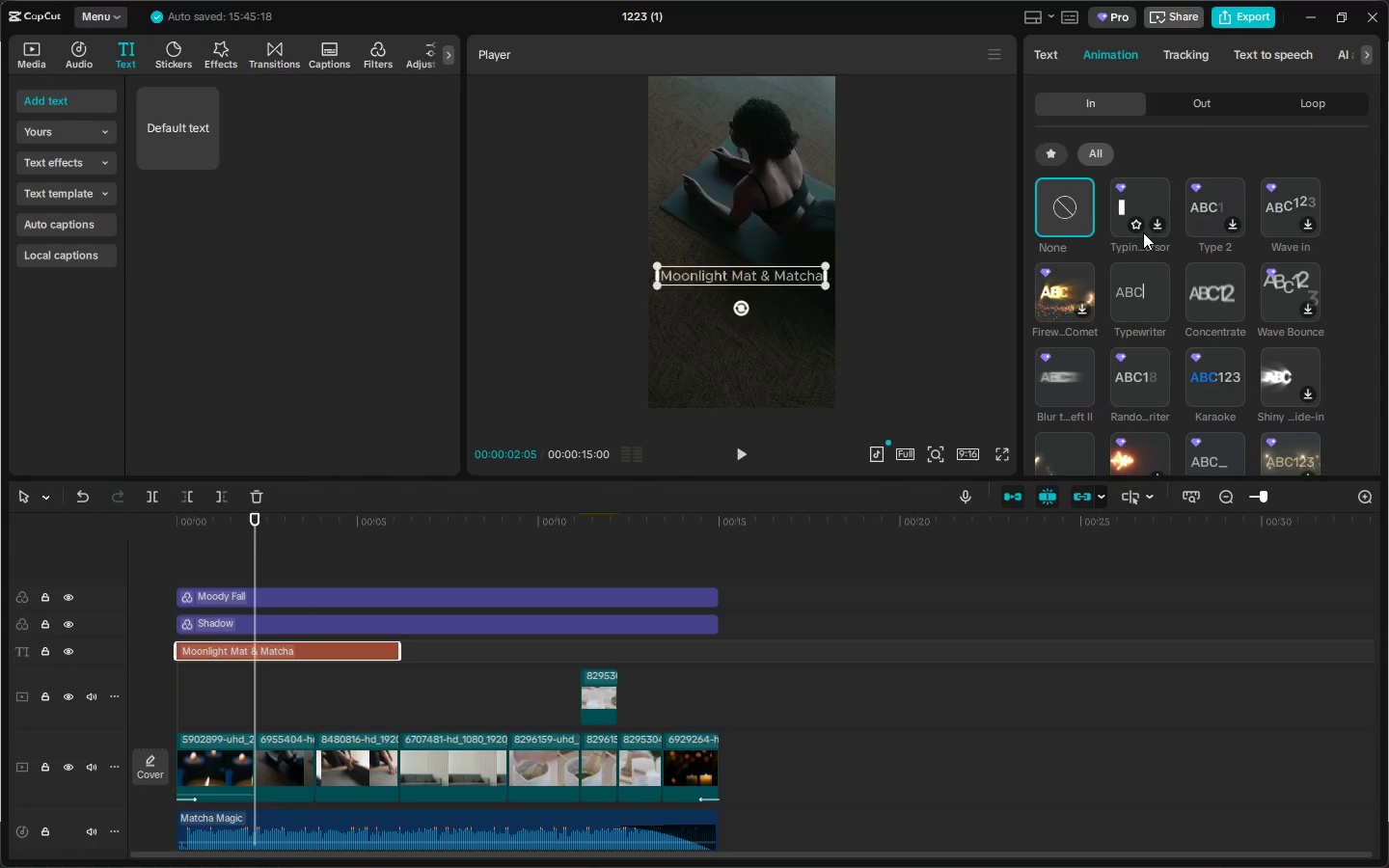 
scroll: coordinate [1286, 369], scroll_direction: down, amount: 5.0
 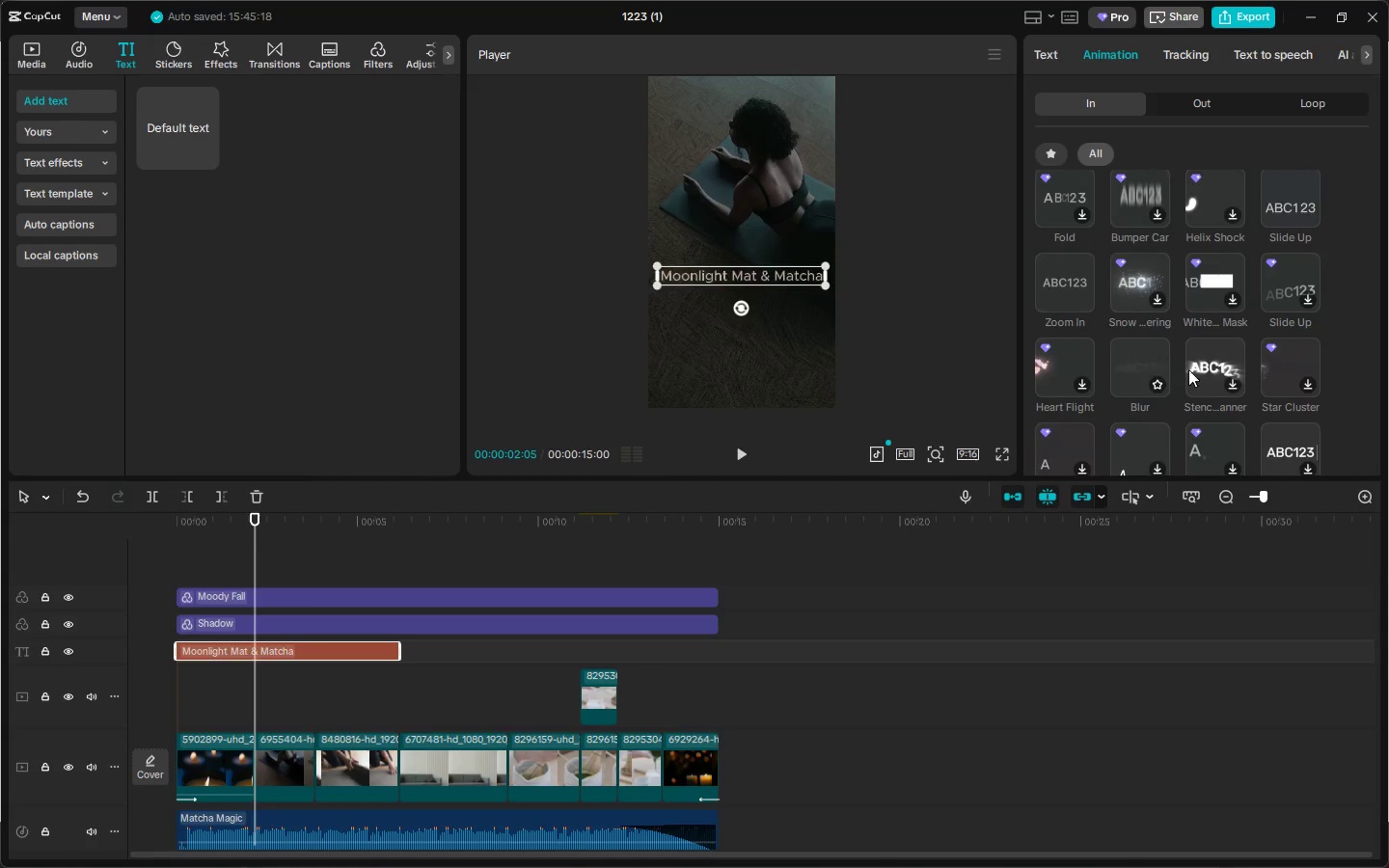 
scroll: coordinate [1109, 252], scroll_direction: down, amount: 5.0
 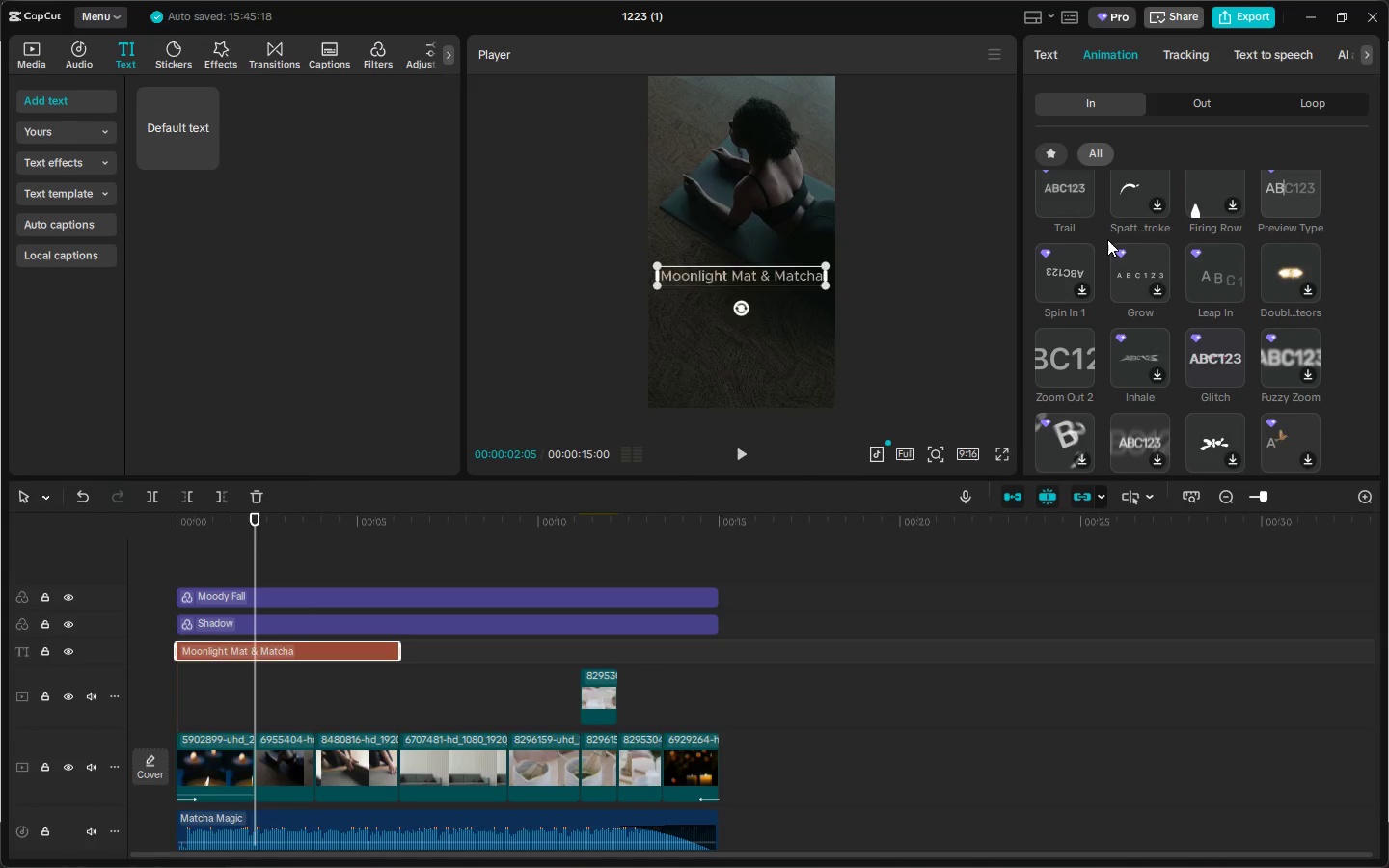 
key(Control+F)
 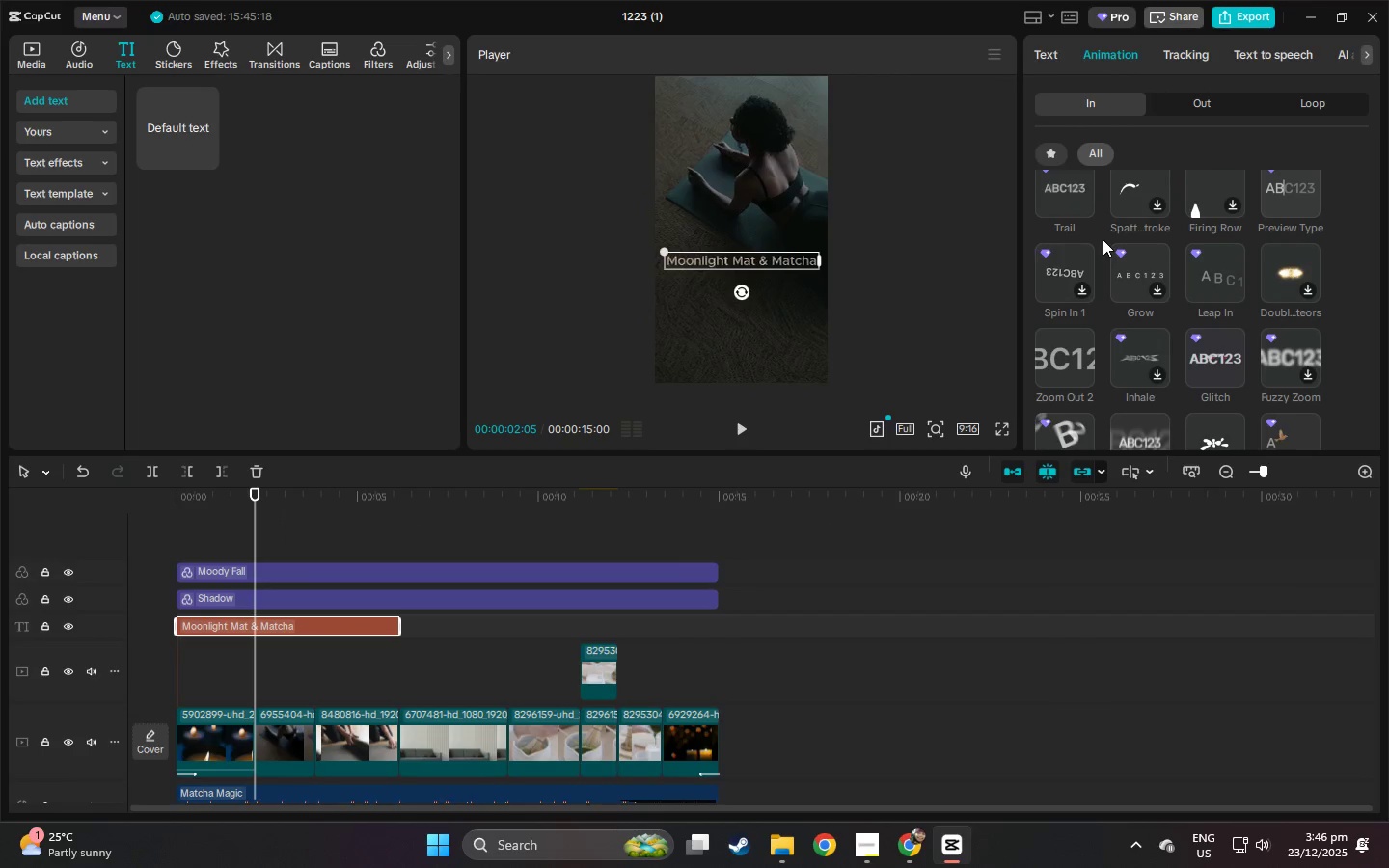 
key(Control+Z)
 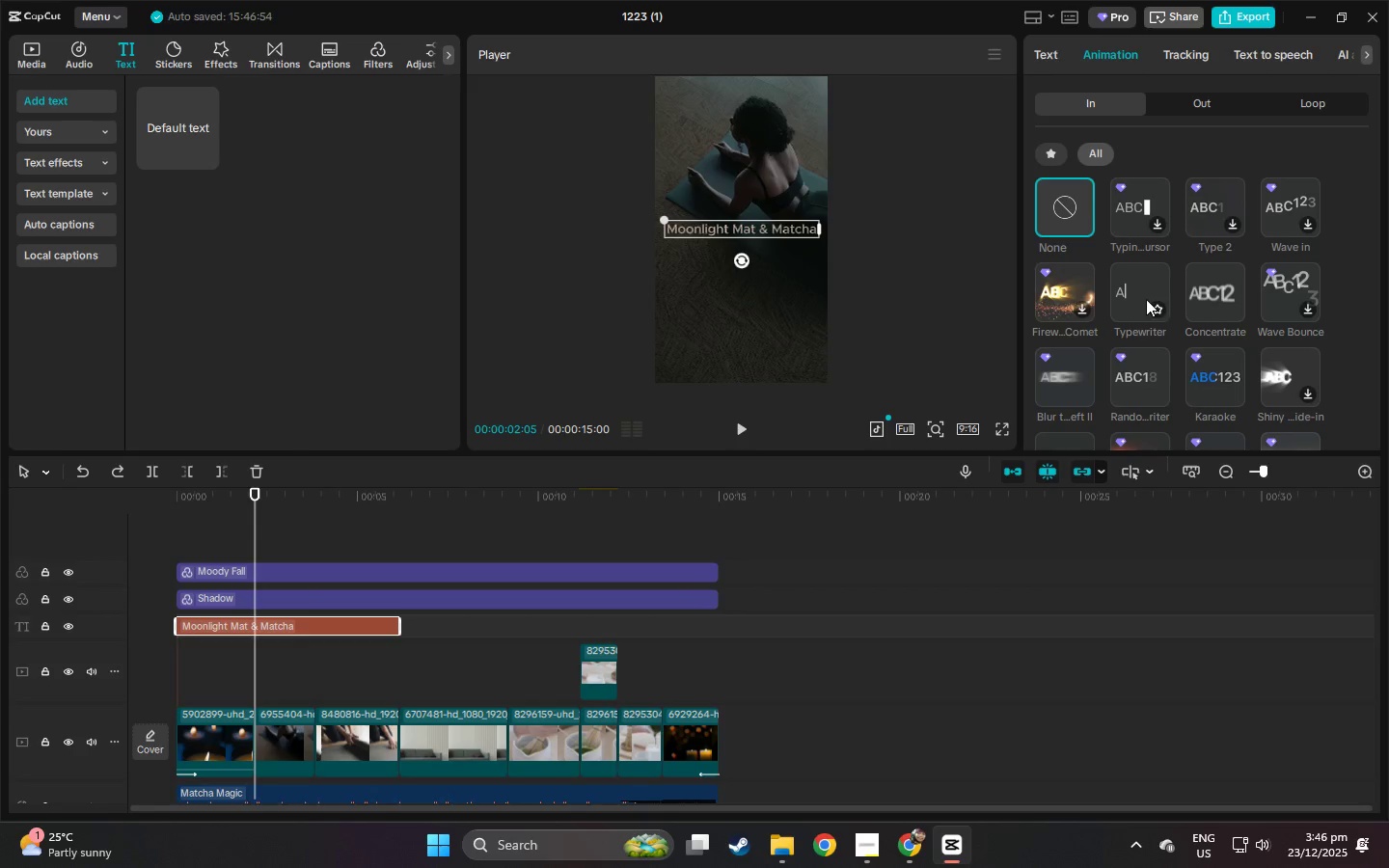 
scroll: coordinate [1208, 305], scroll_direction: down, amount: 9.0
 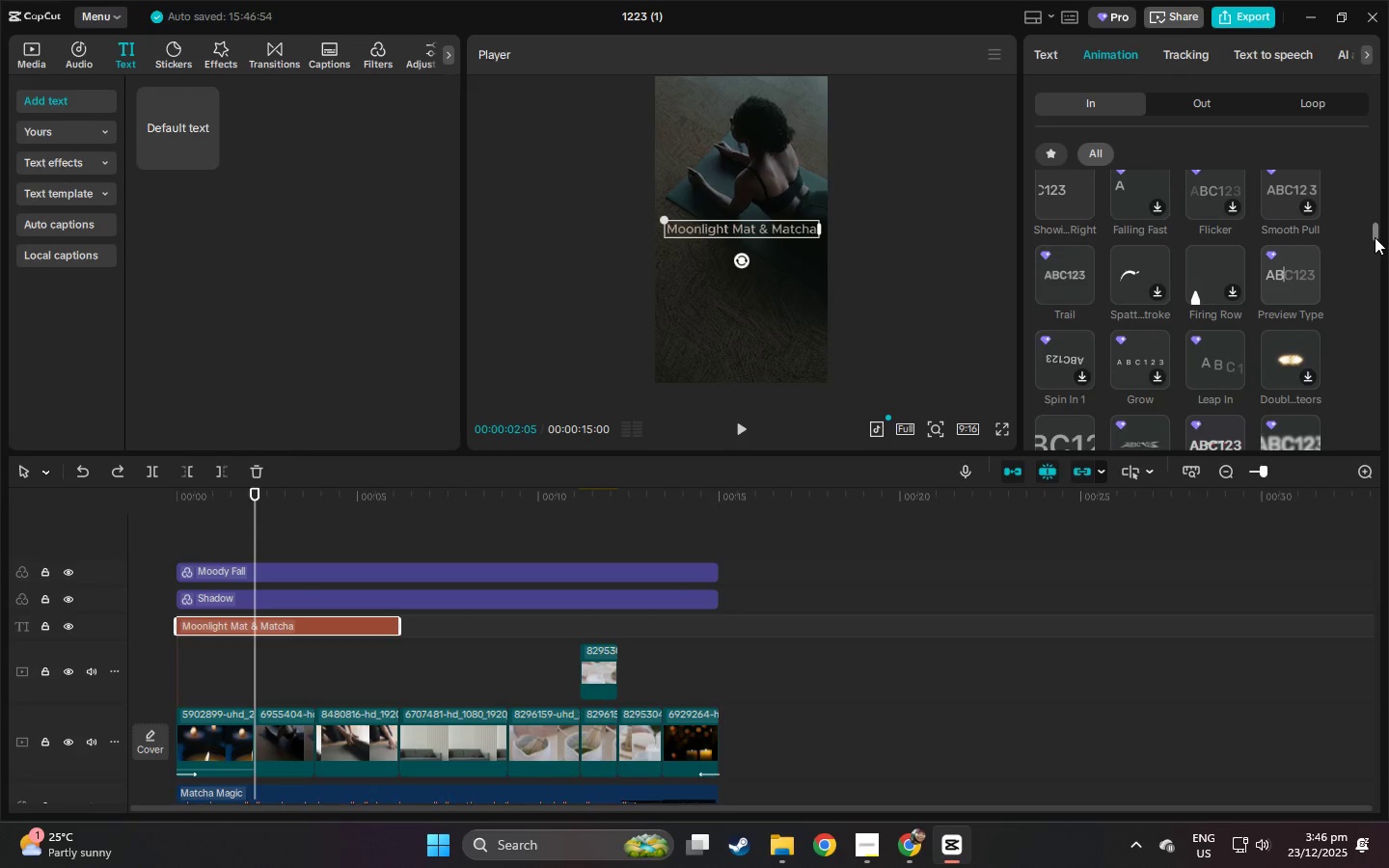 
left_click_drag(start_coordinate=[1375, 236], to_coordinate=[1370, 243])
 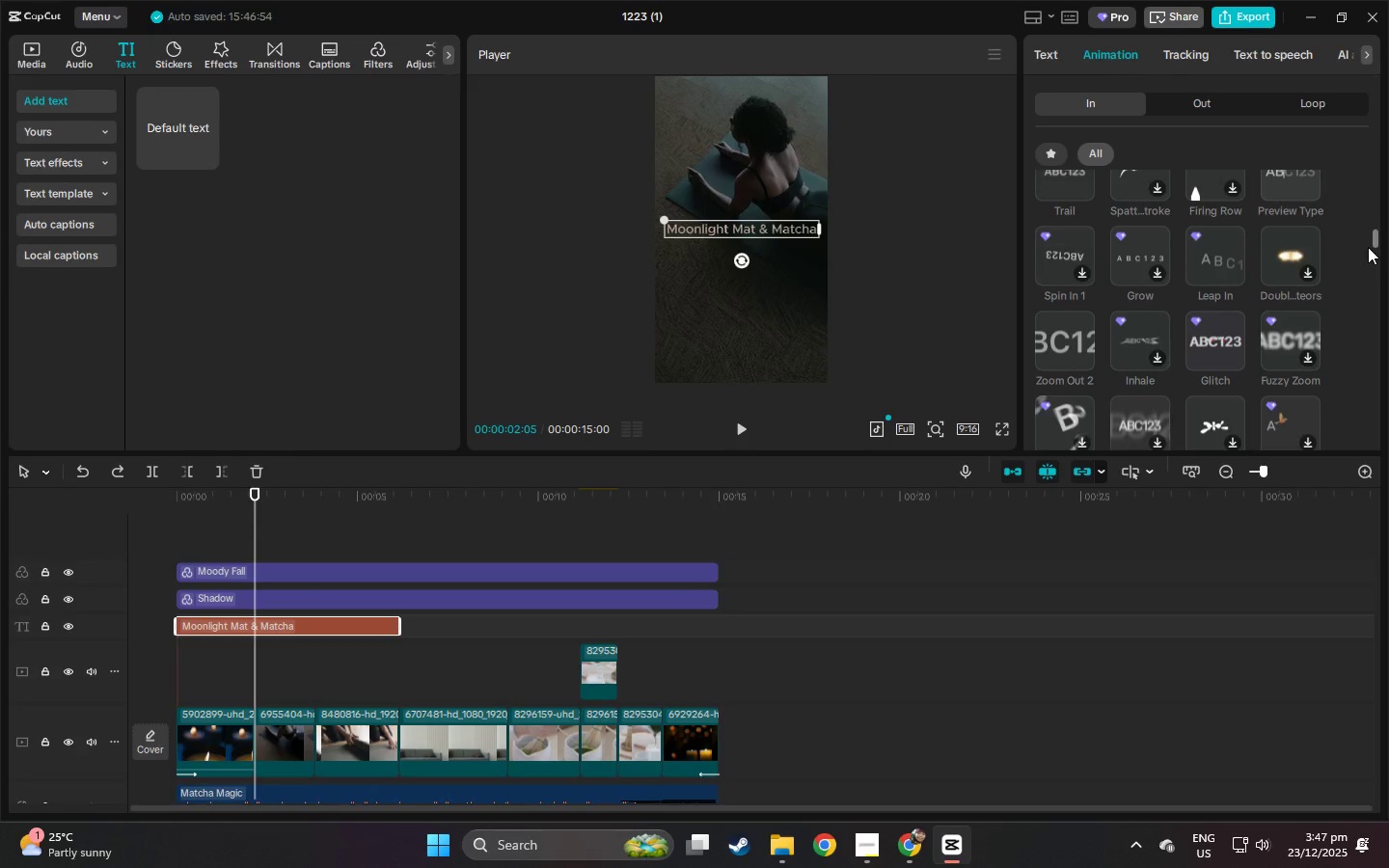 
left_click_drag(start_coordinate=[1375, 239], to_coordinate=[1375, 338])
 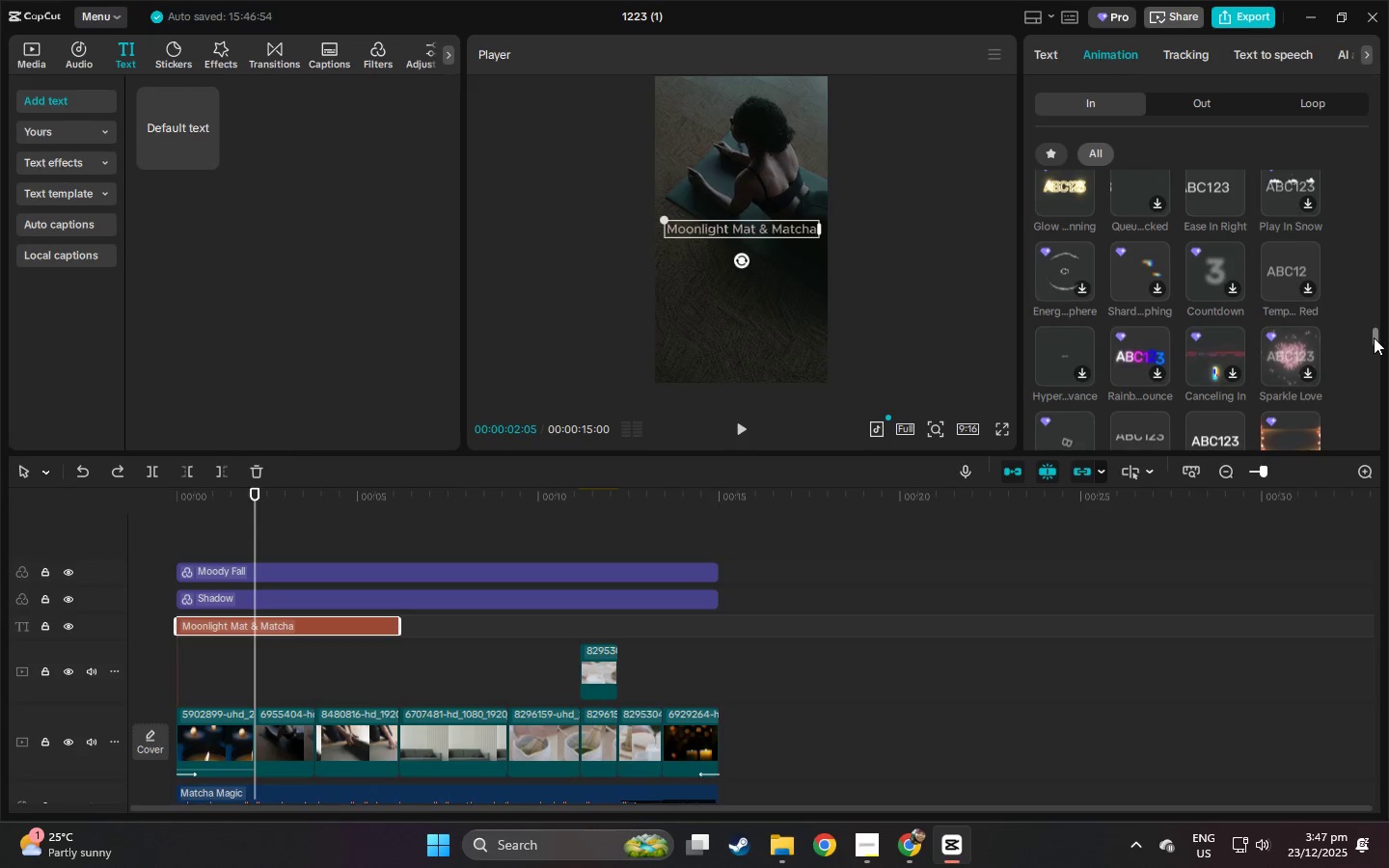 
left_click([1374, 338])
 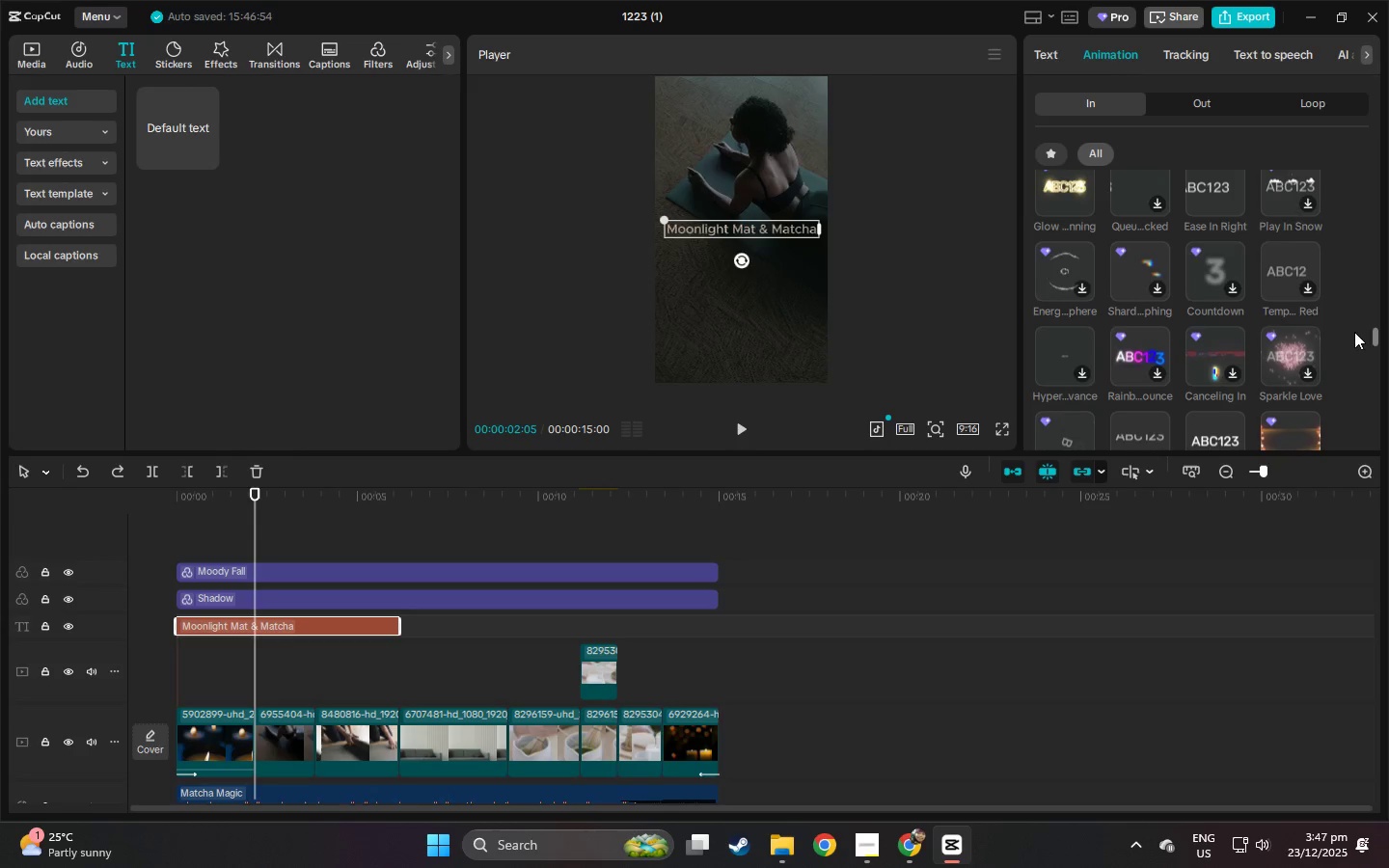 
scroll: coordinate [1314, 306], scroll_direction: down, amount: 17.0
 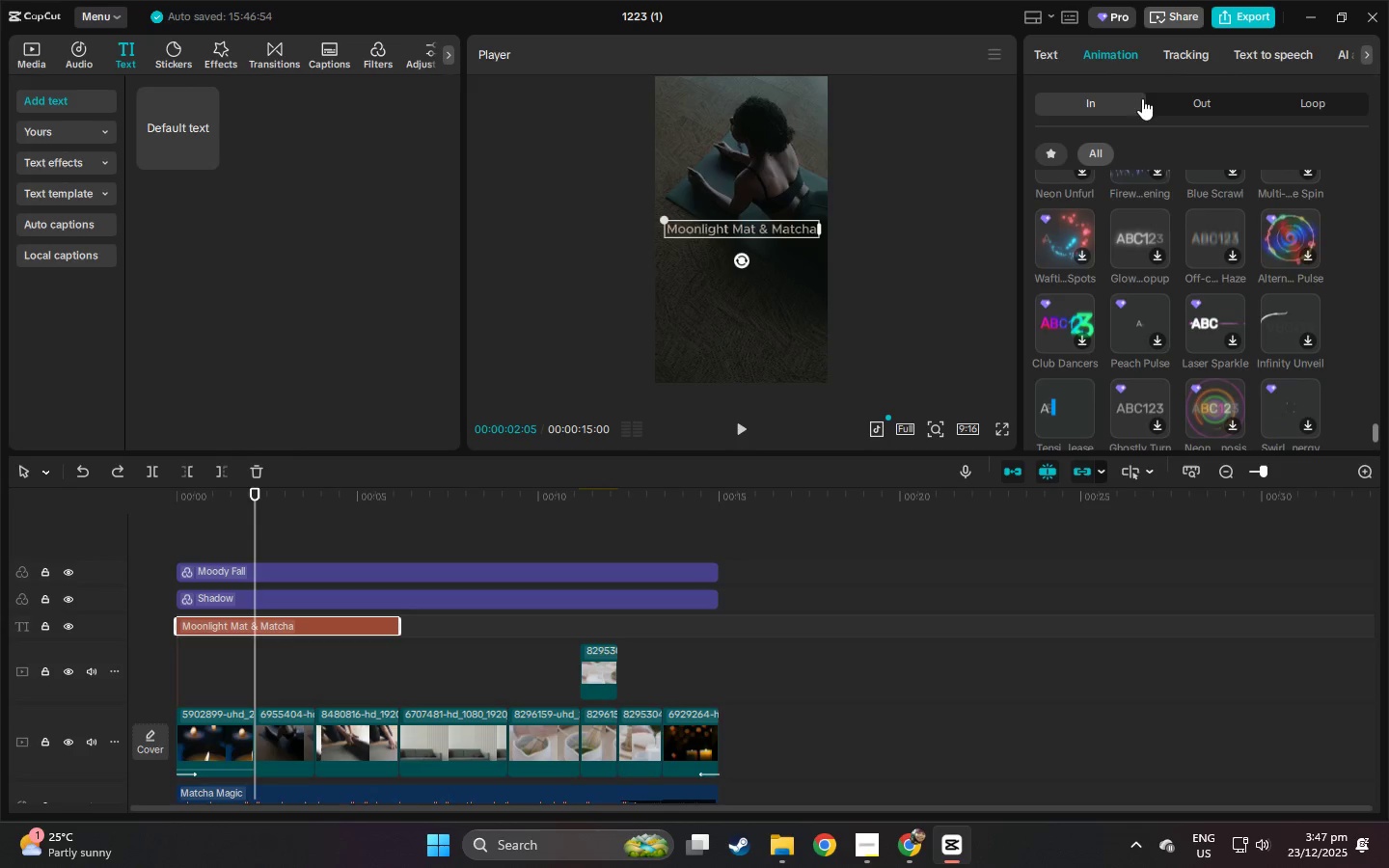 
left_click([1174, 111])
 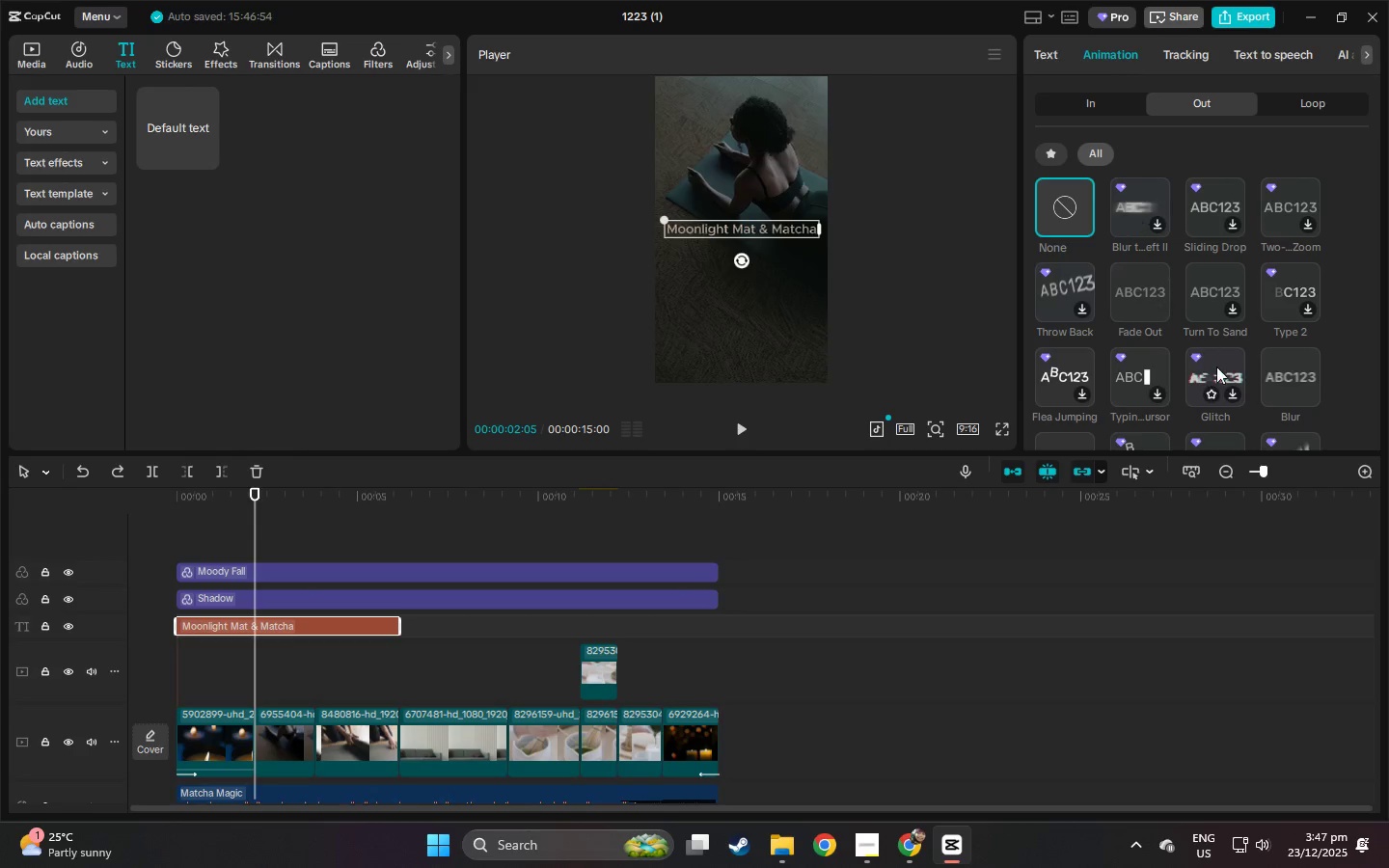 
left_click([1132, 301])
 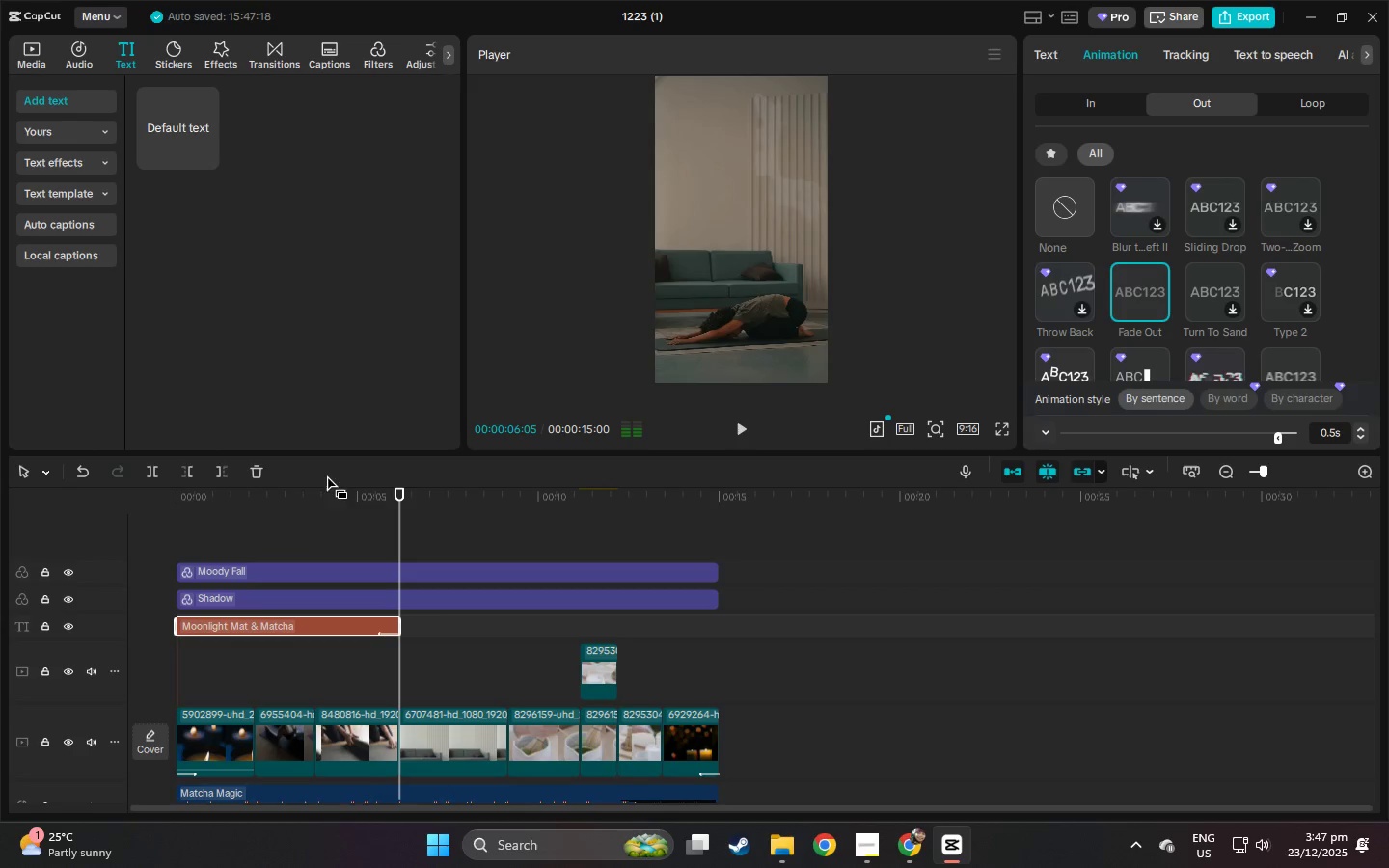 
left_click_drag(start_coordinate=[215, 487], to_coordinate=[110, 487])
 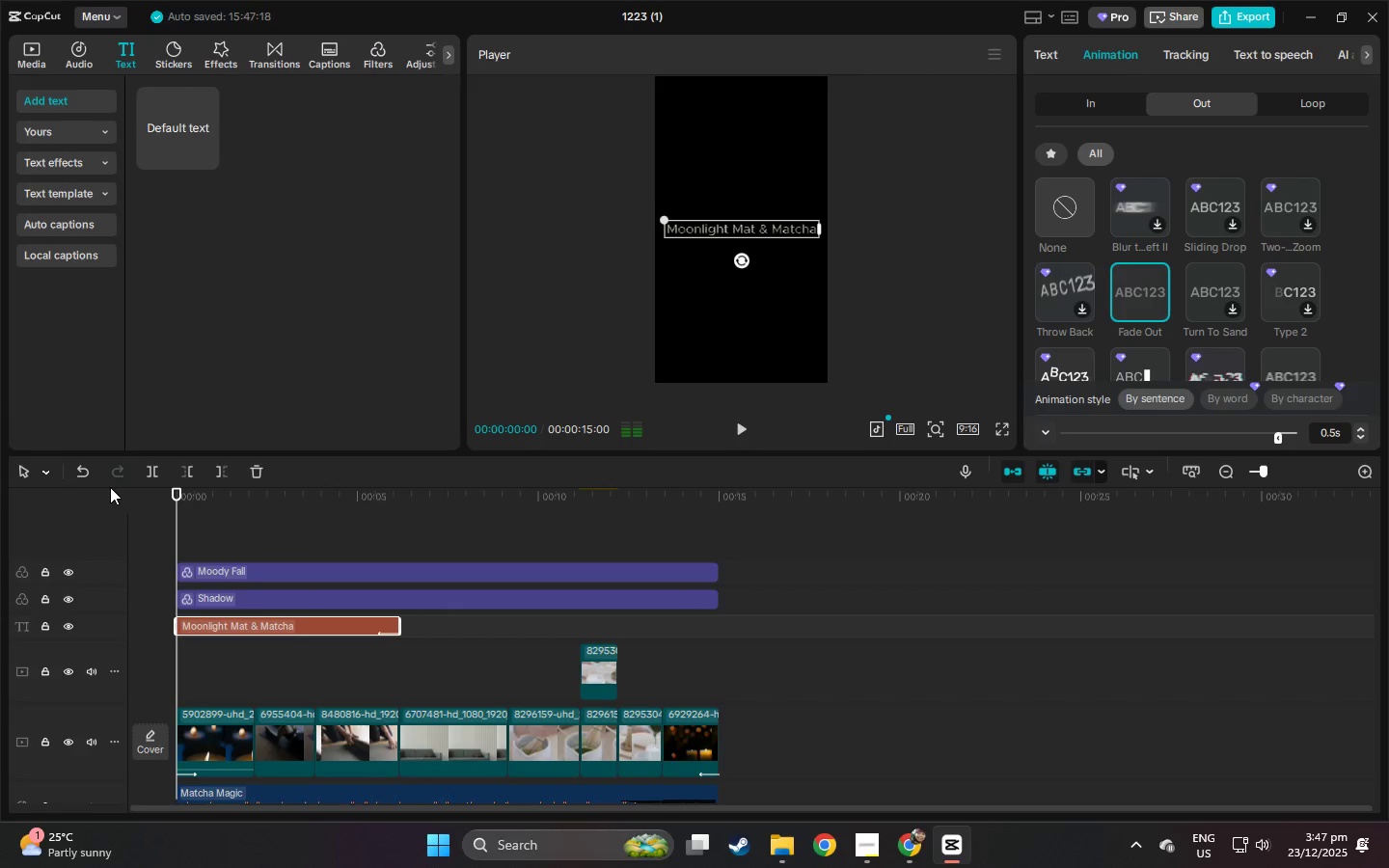 
key(Space)
 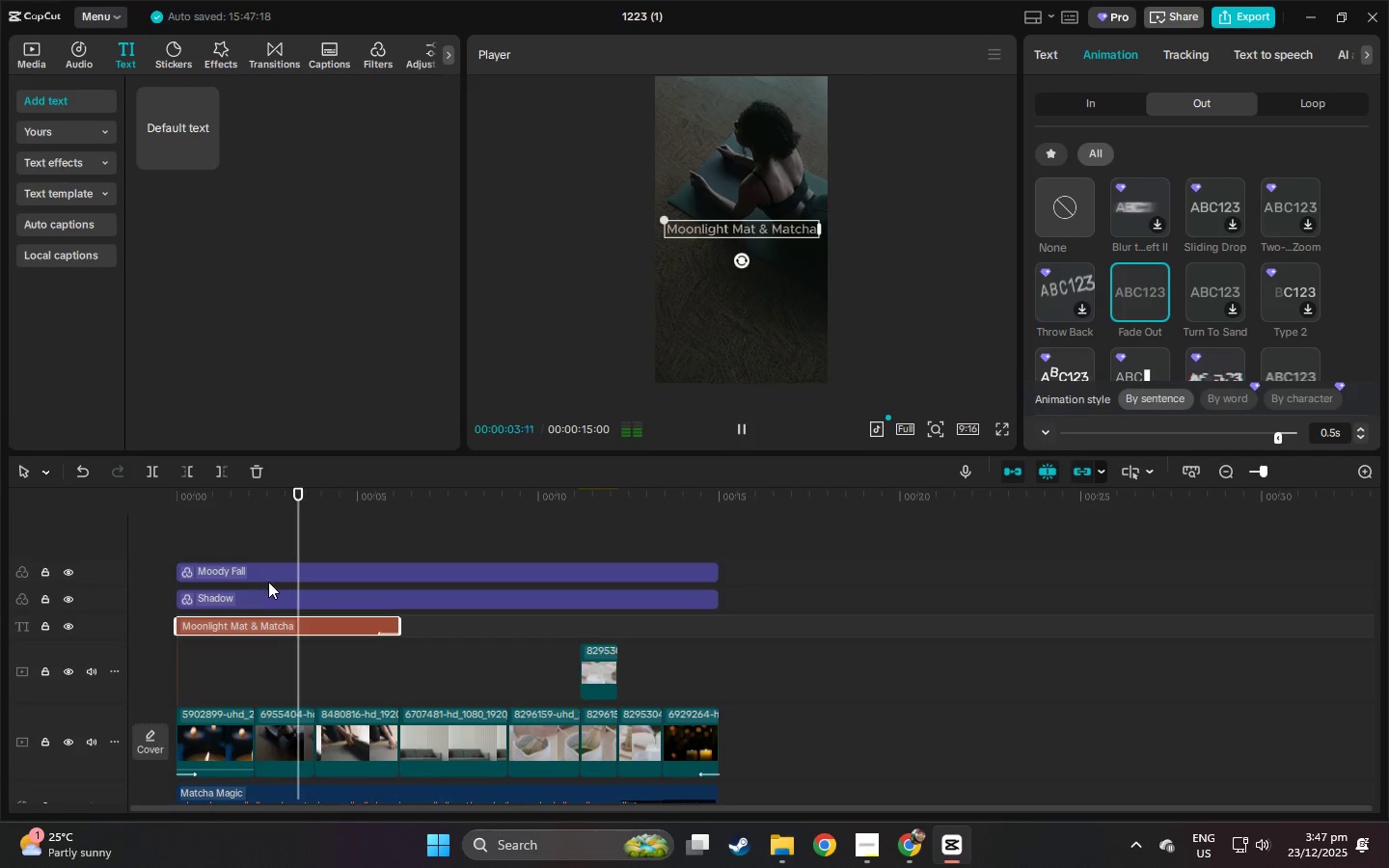 
left_click_drag(start_coordinate=[176, 623], to_coordinate=[187, 624])
 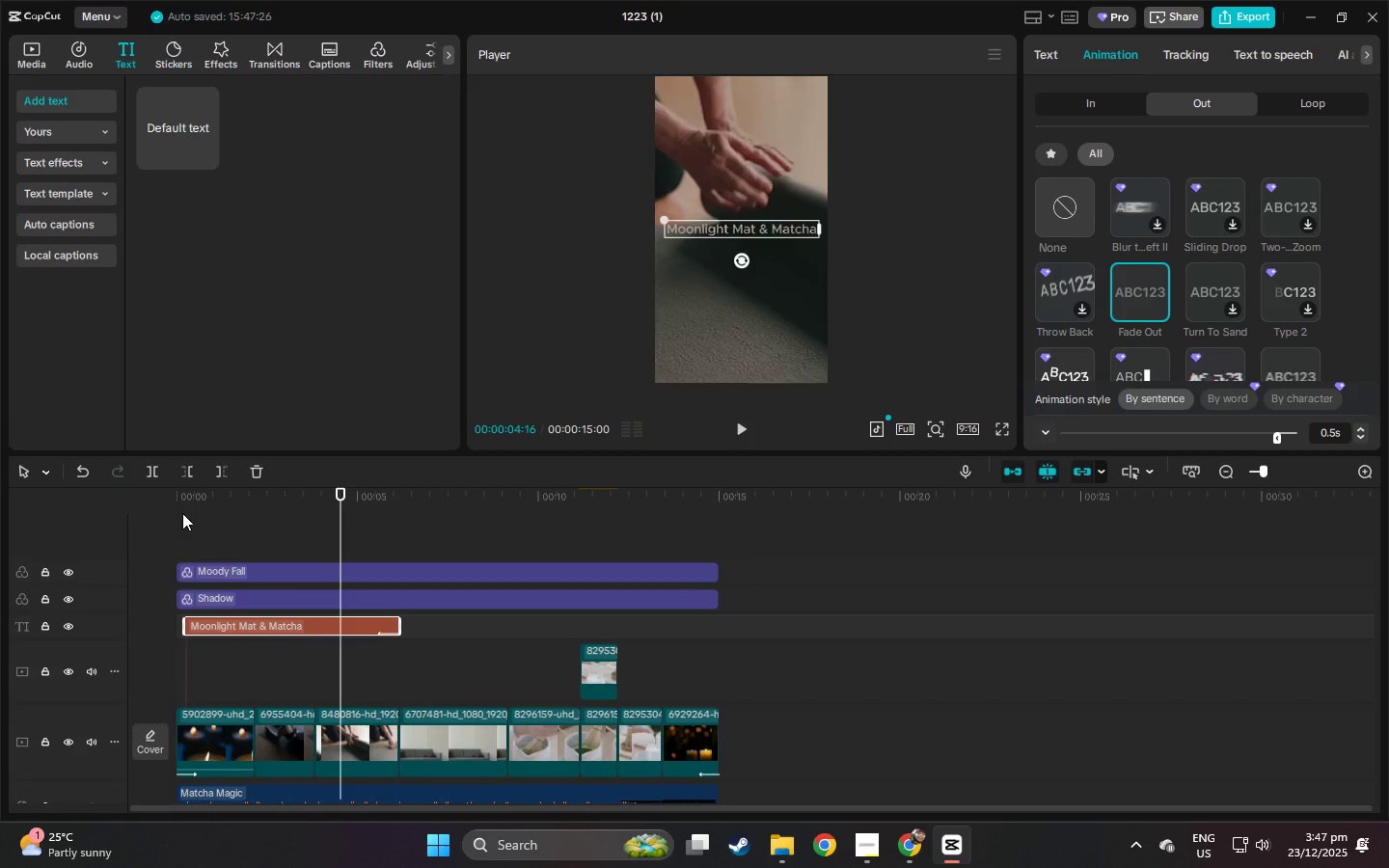 
left_click_drag(start_coordinate=[180, 504], to_coordinate=[166, 504])
 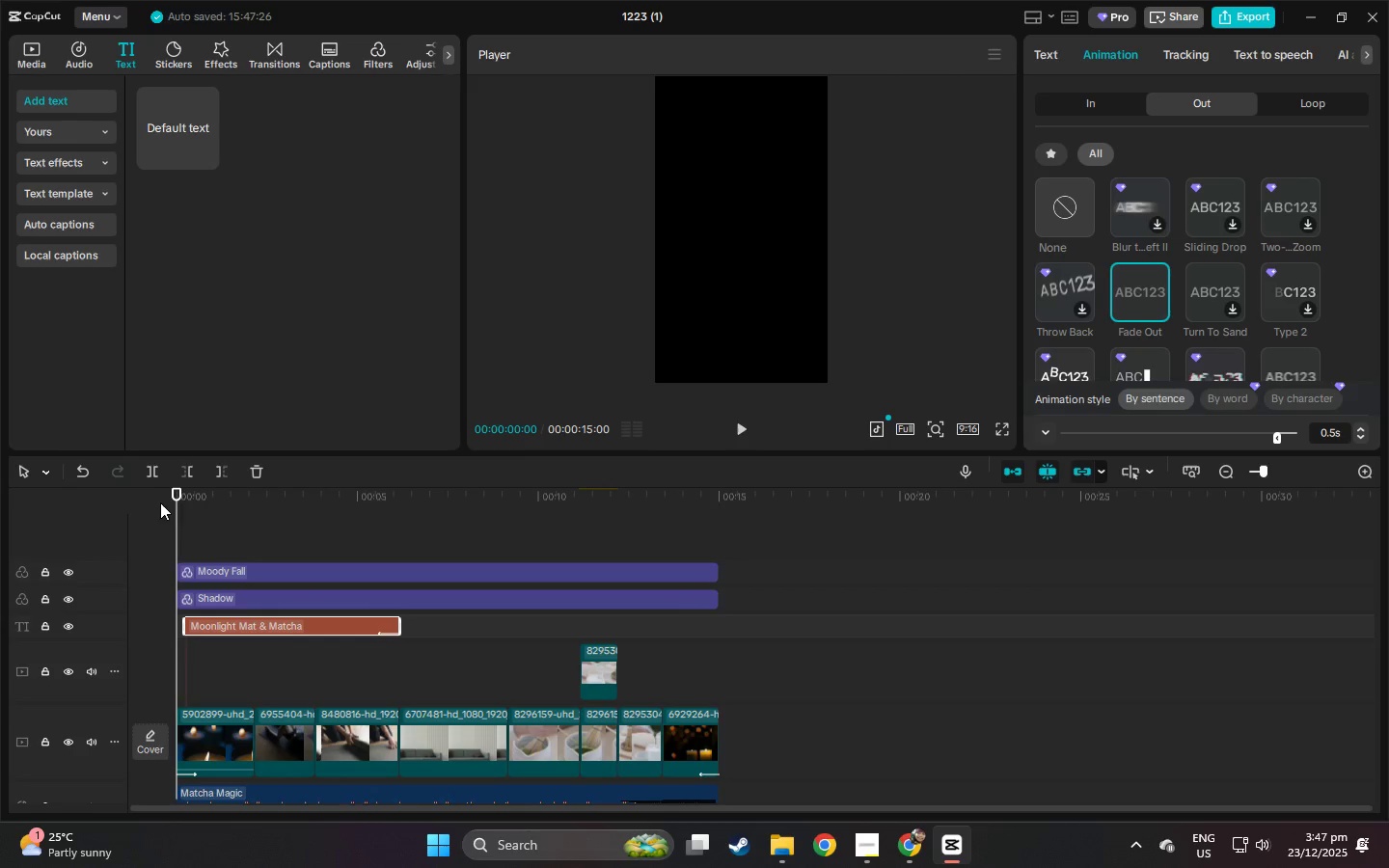 
key(Space)
 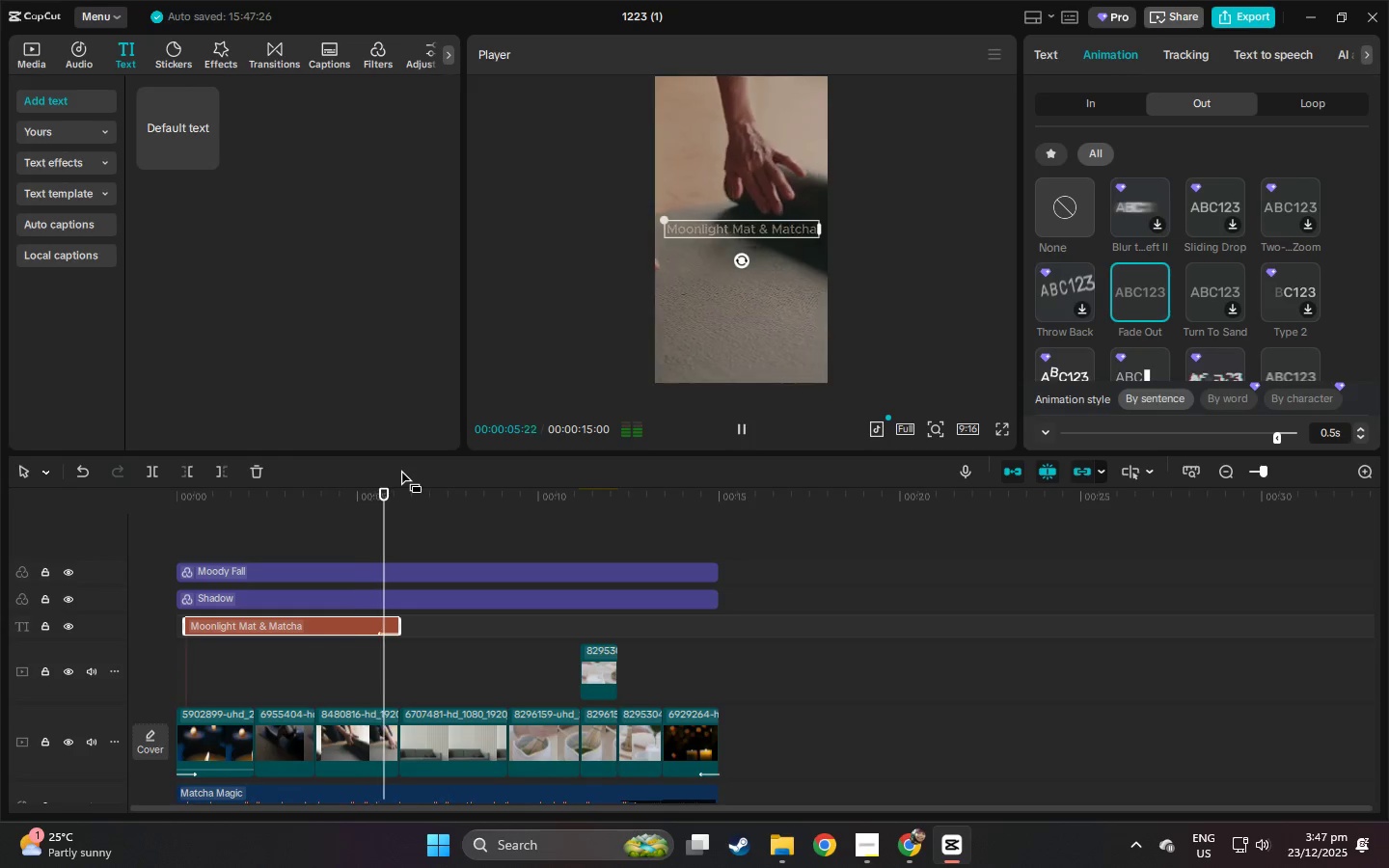 
wait(7.74)
 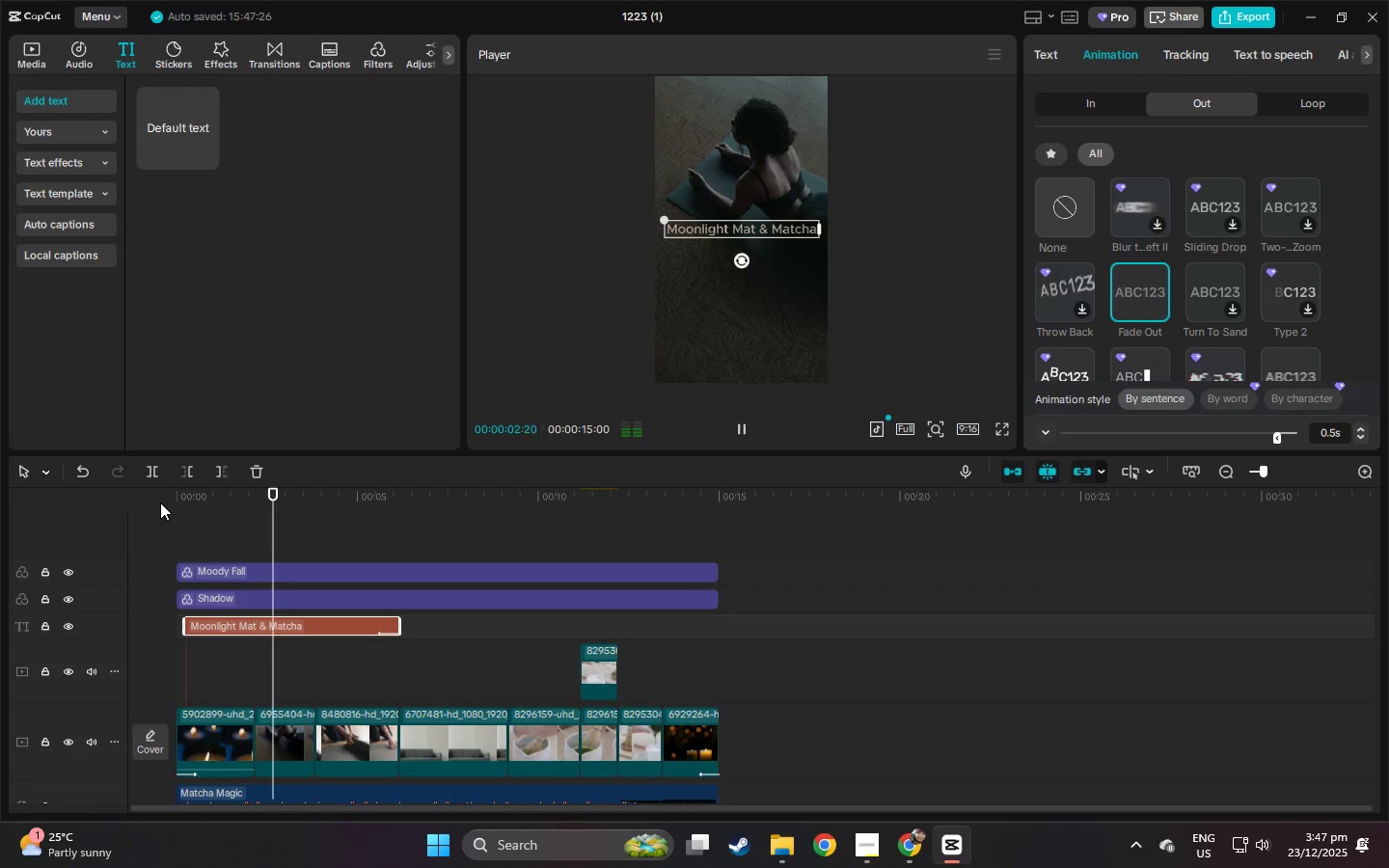 
left_click([1119, 107])
 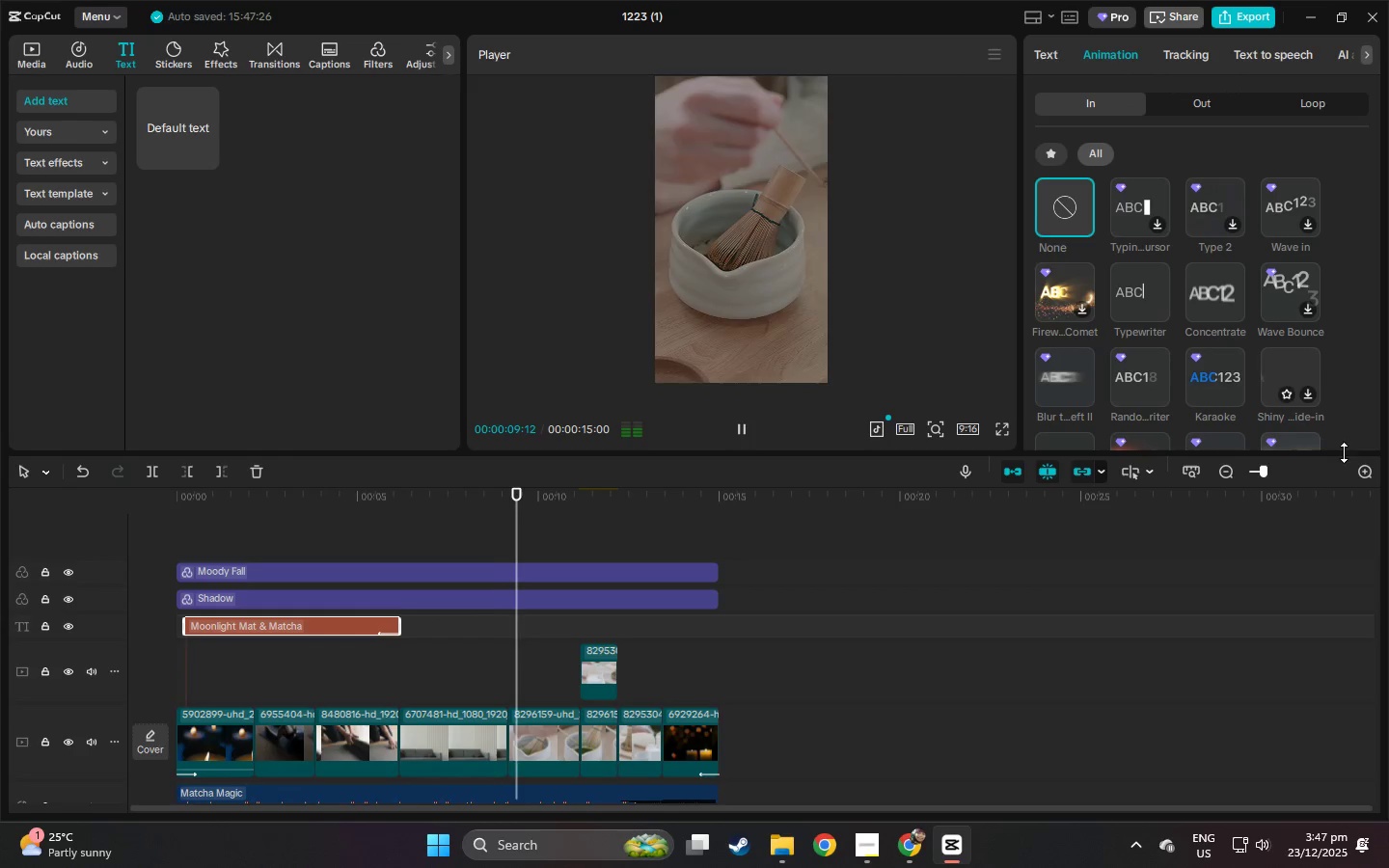 
right_click([1137, 309])
 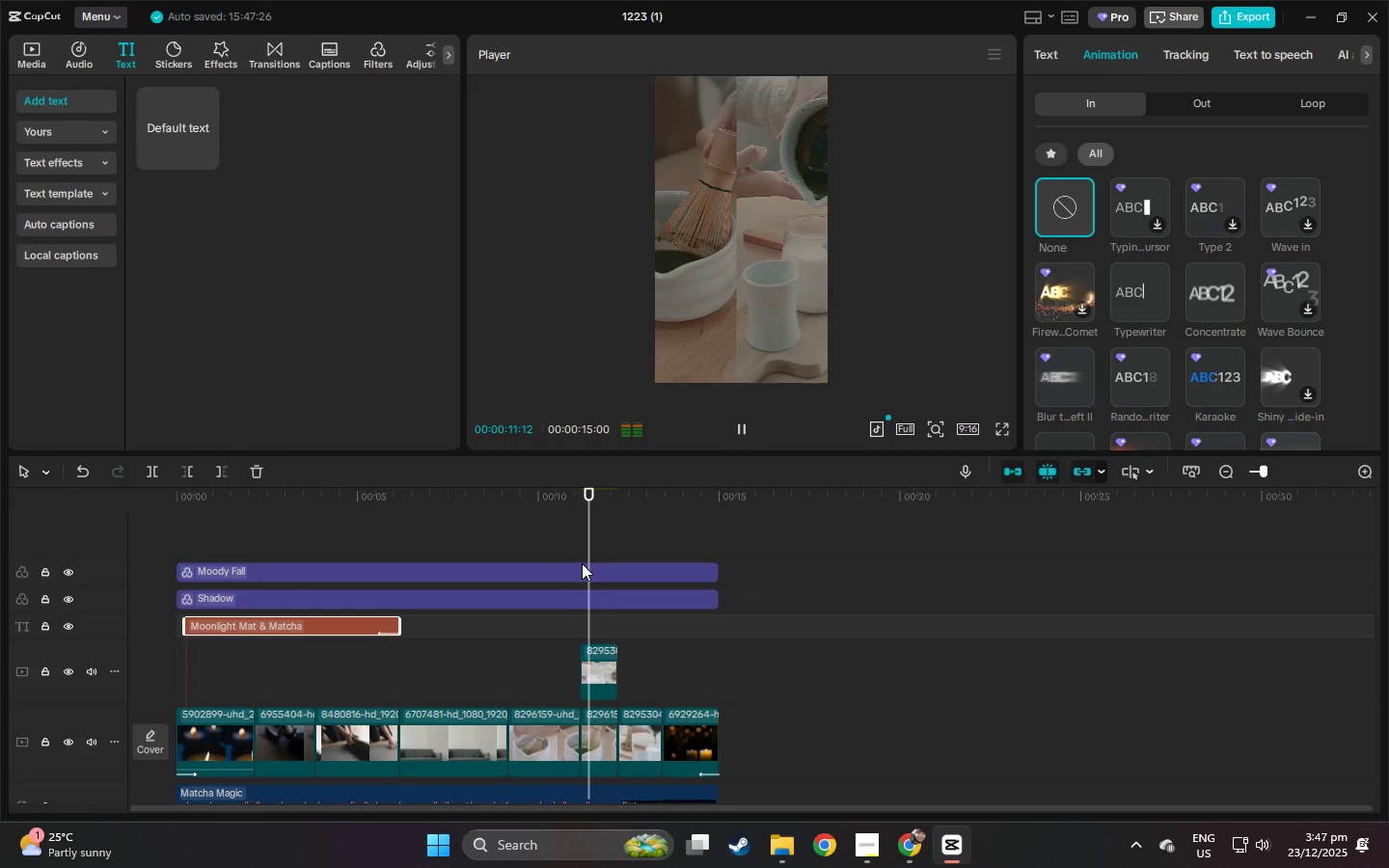 
key(Space)
 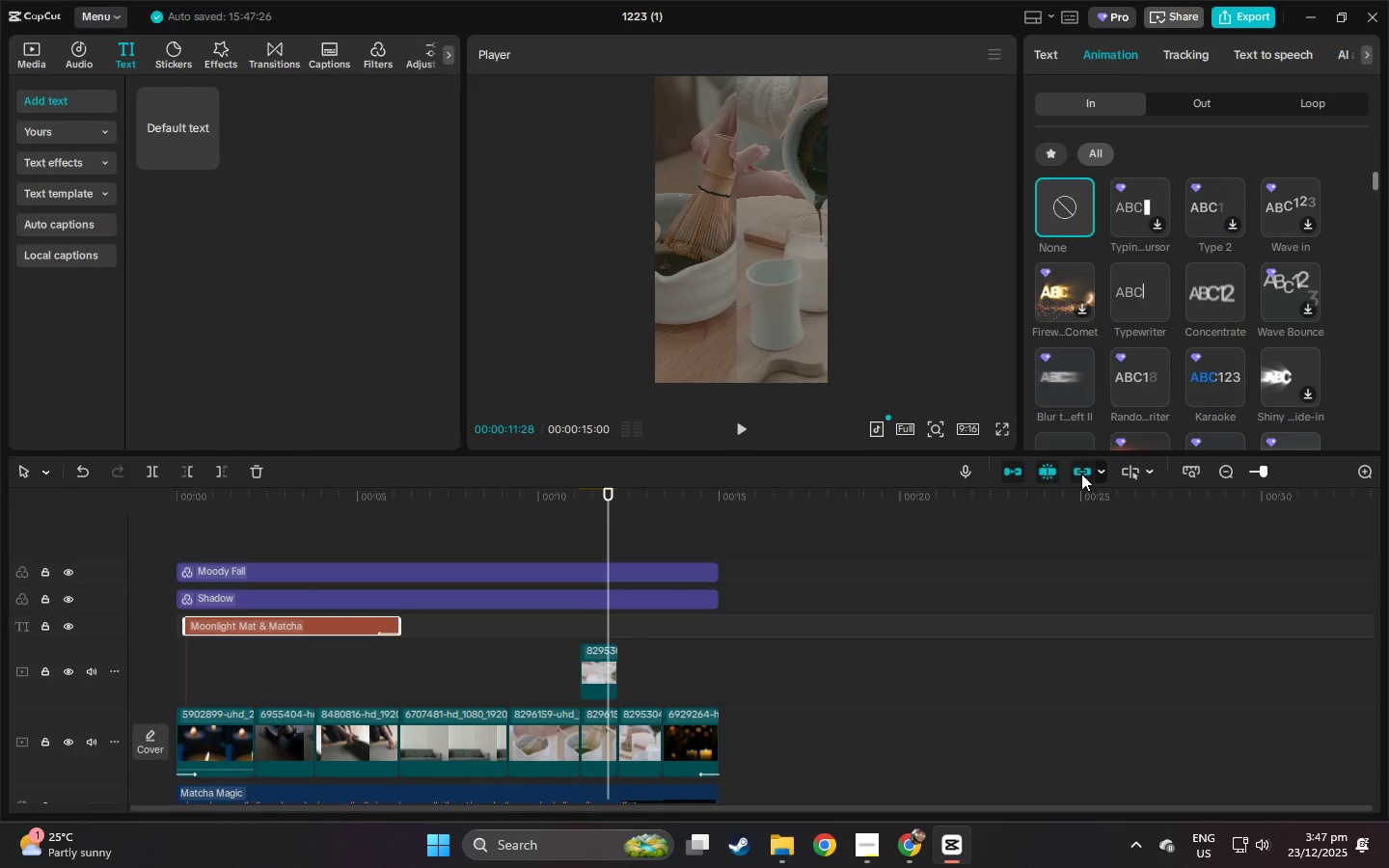 
left_click_drag(start_coordinate=[1093, 453], to_coordinate=[1088, 512])
 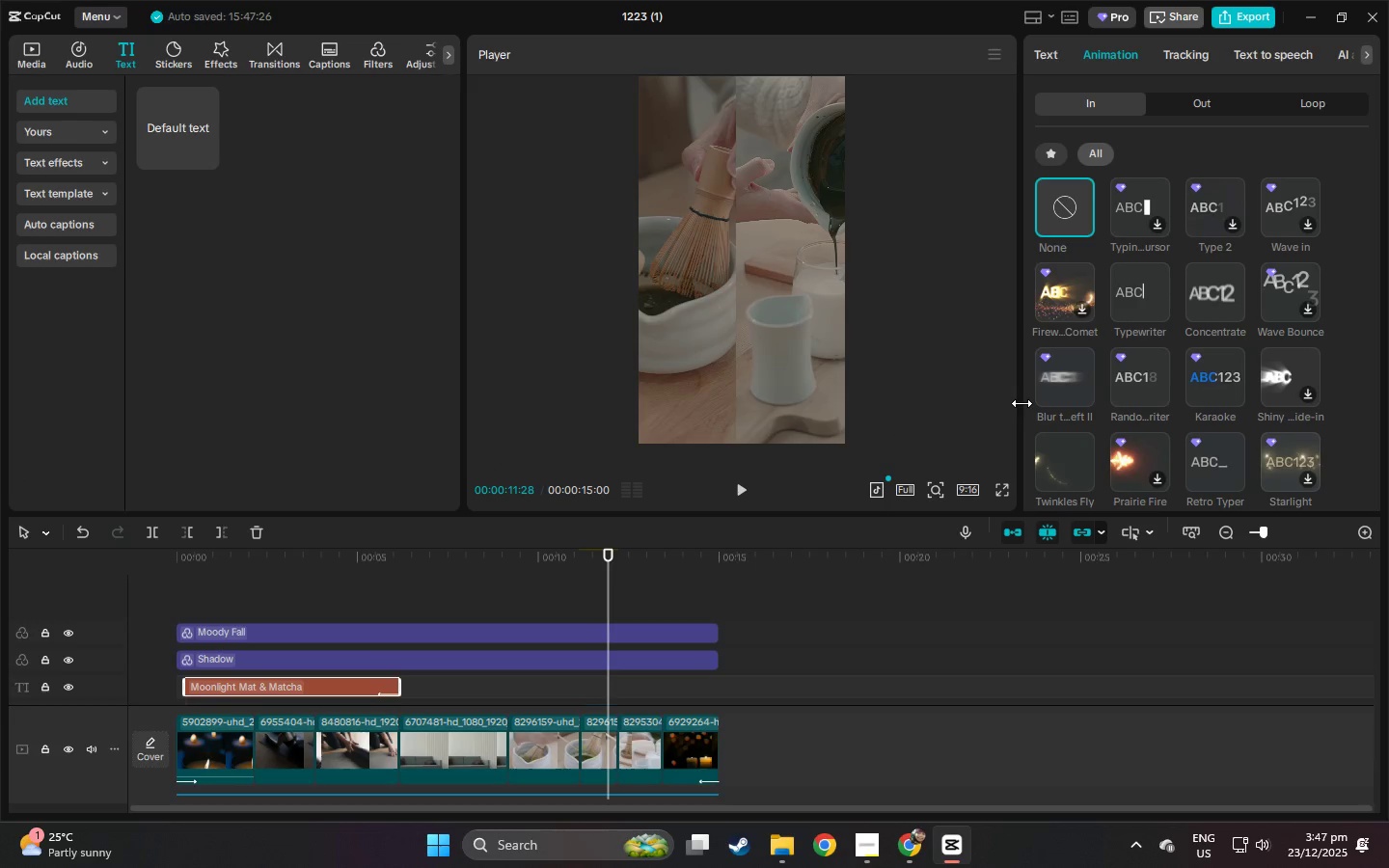 
left_click_drag(start_coordinate=[1021, 403], to_coordinate=[694, 360])
 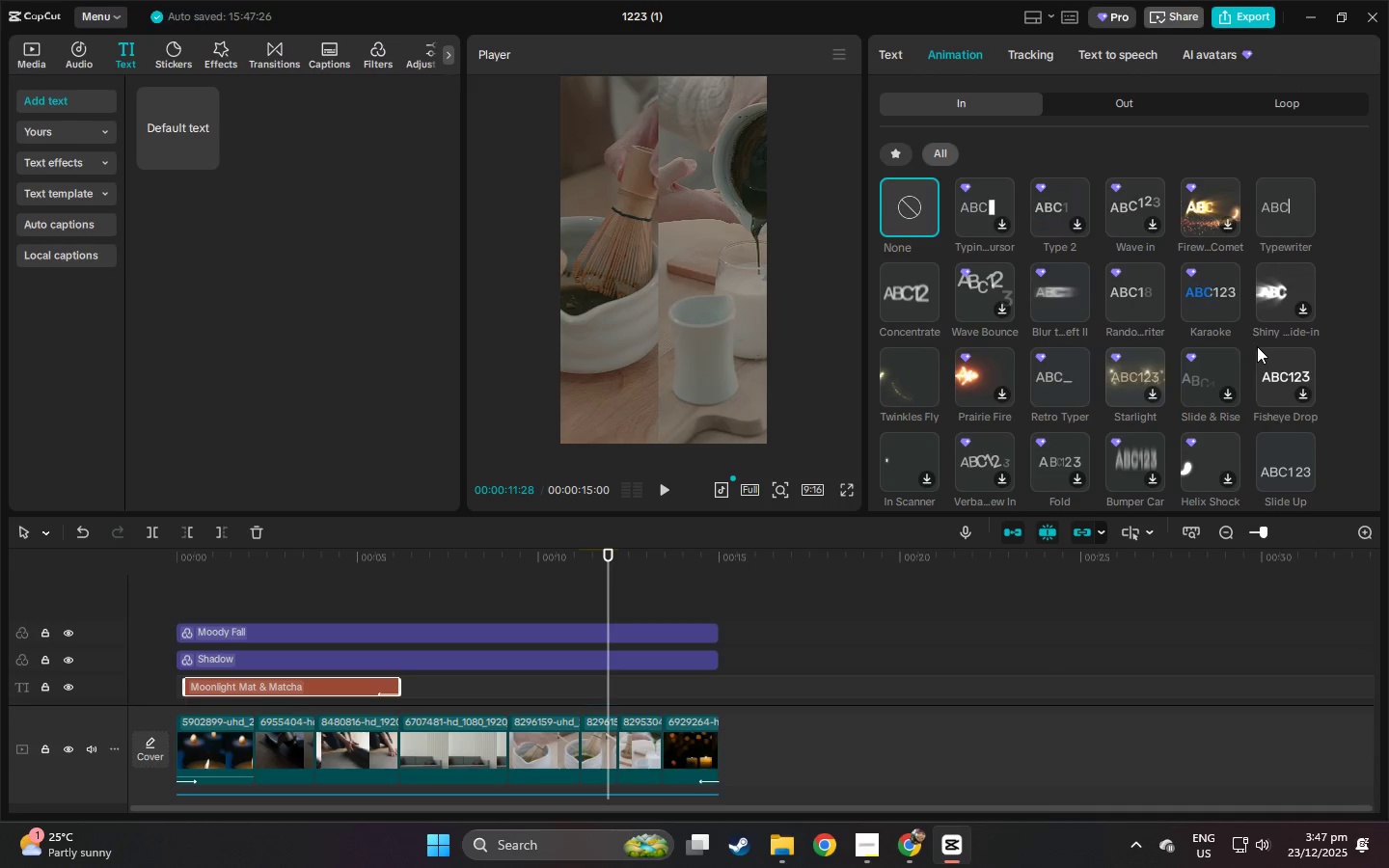 
scroll: coordinate [1257, 346], scroll_direction: down, amount: 1.0
 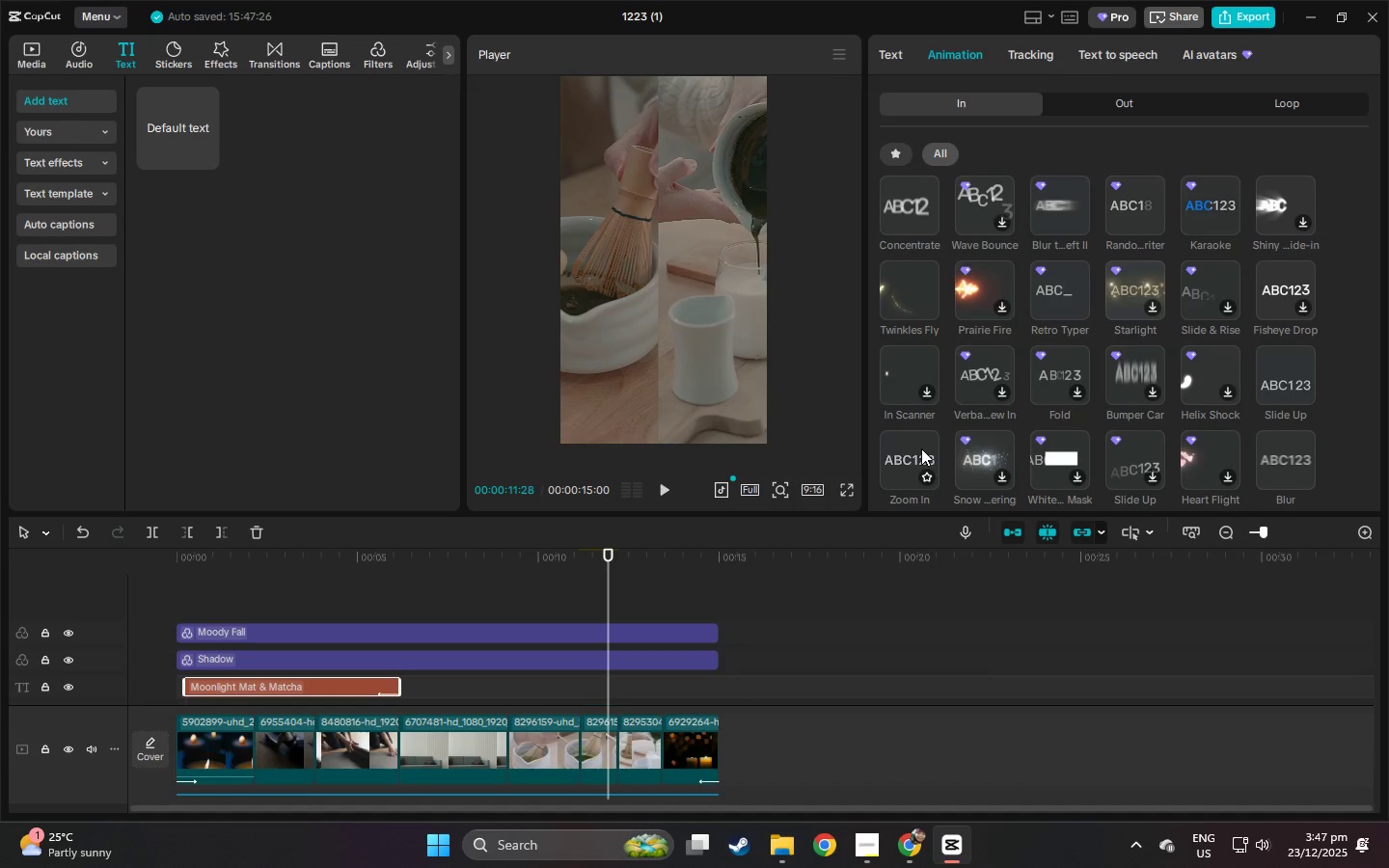 
wait(5.92)
 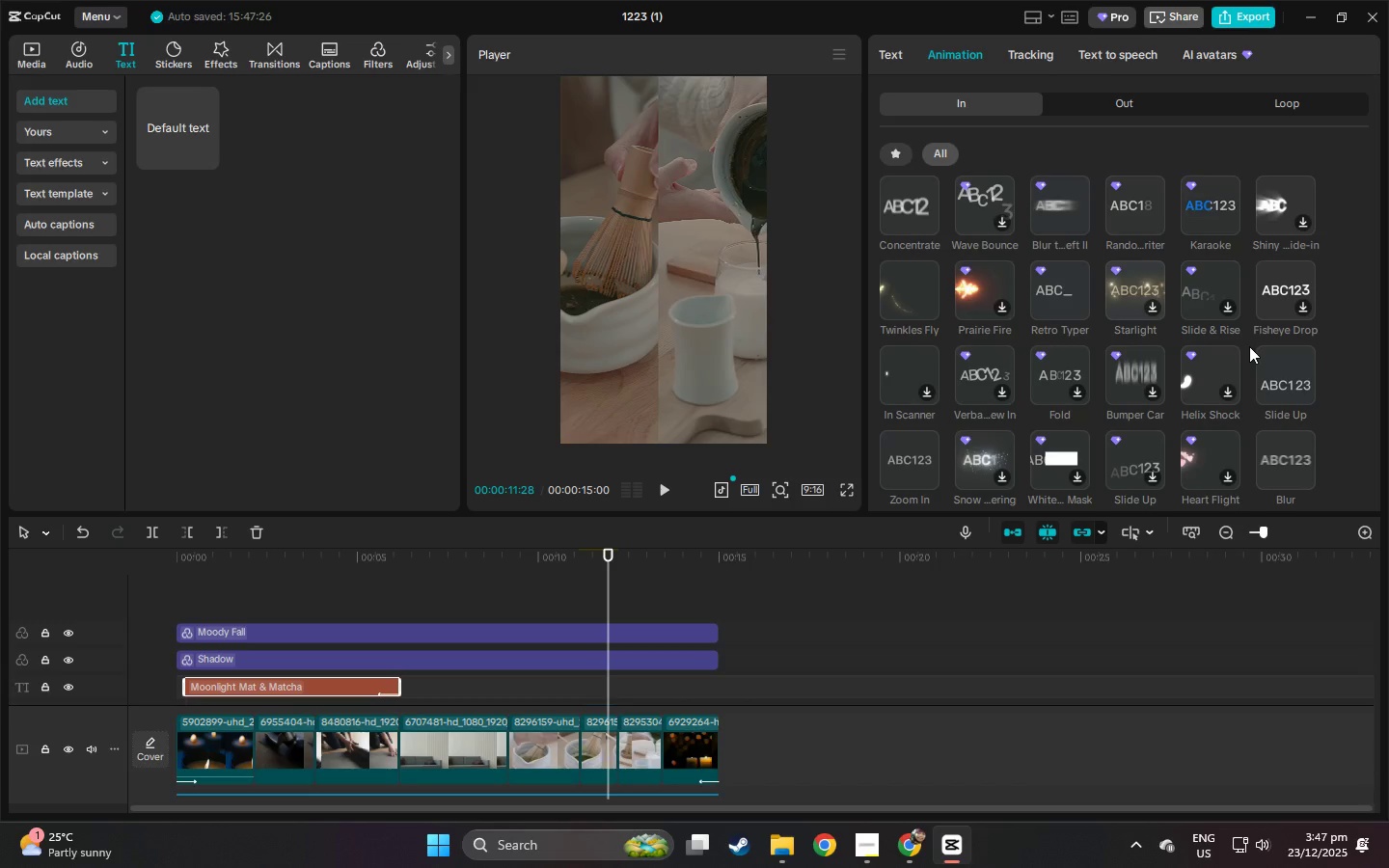 
scroll: coordinate [945, 430], scroll_direction: down, amount: 9.0
 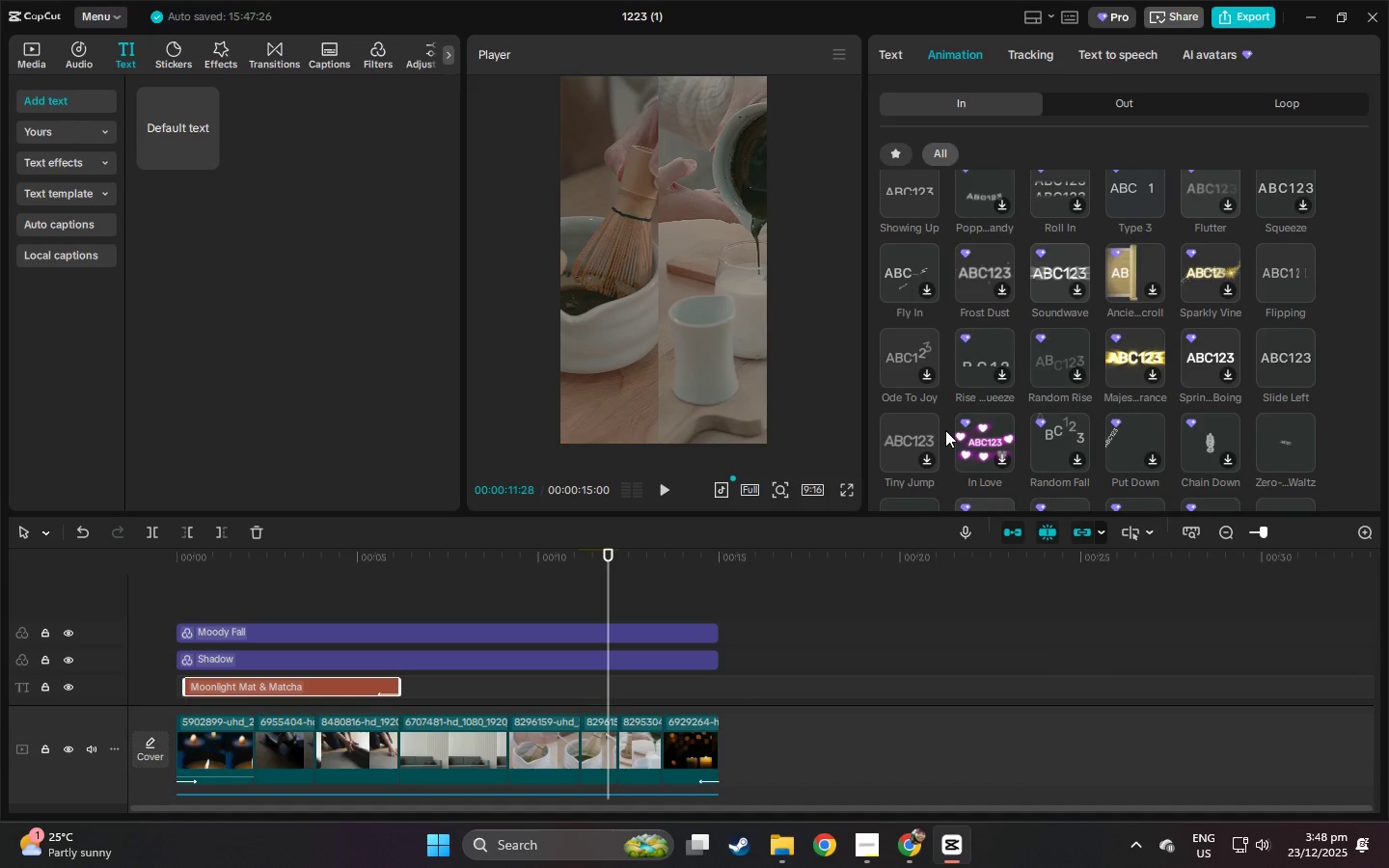 
scroll: coordinate [945, 430], scroll_direction: down, amount: 5.0
 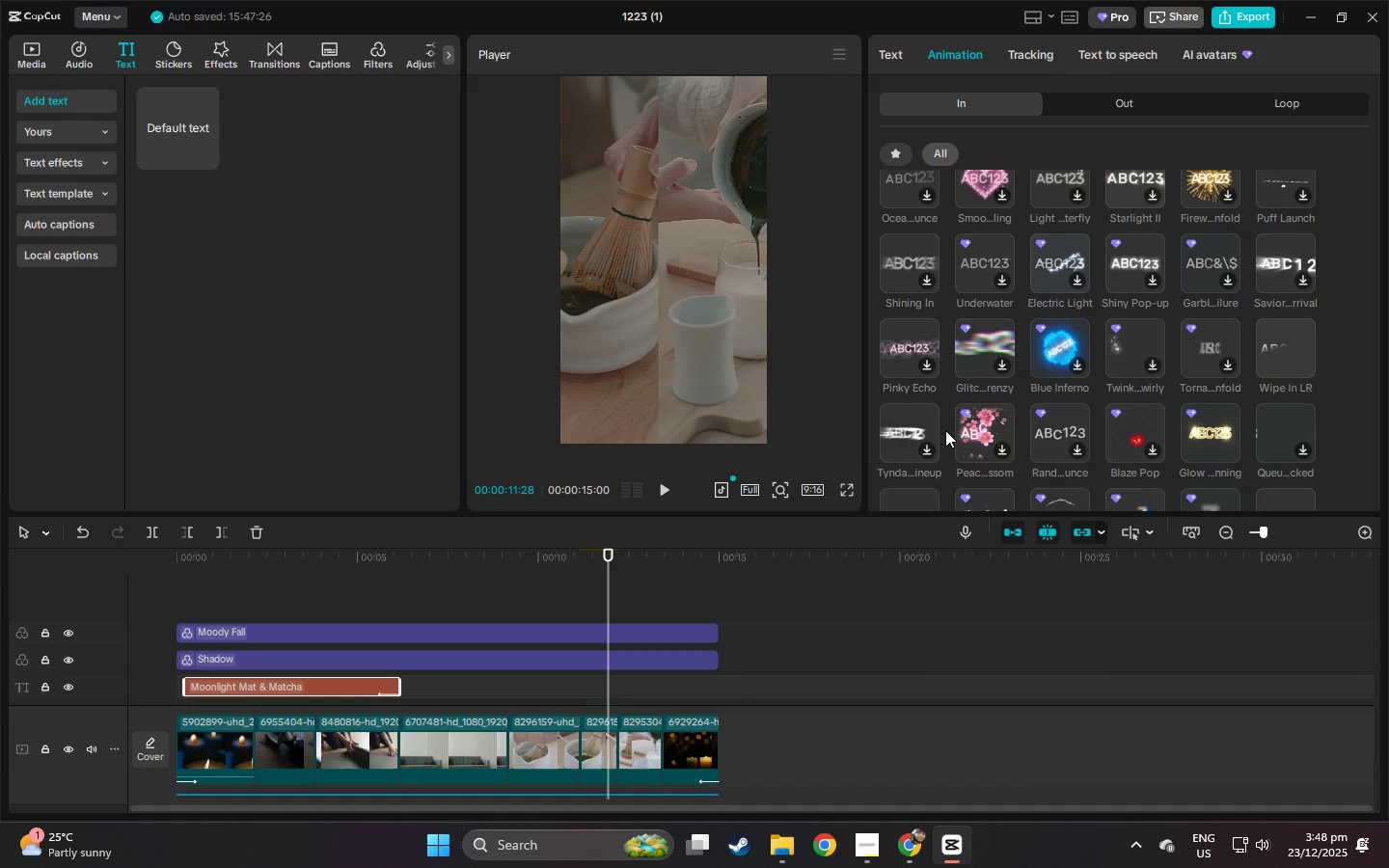 
scroll: coordinate [945, 430], scroll_direction: down, amount: 4.0
 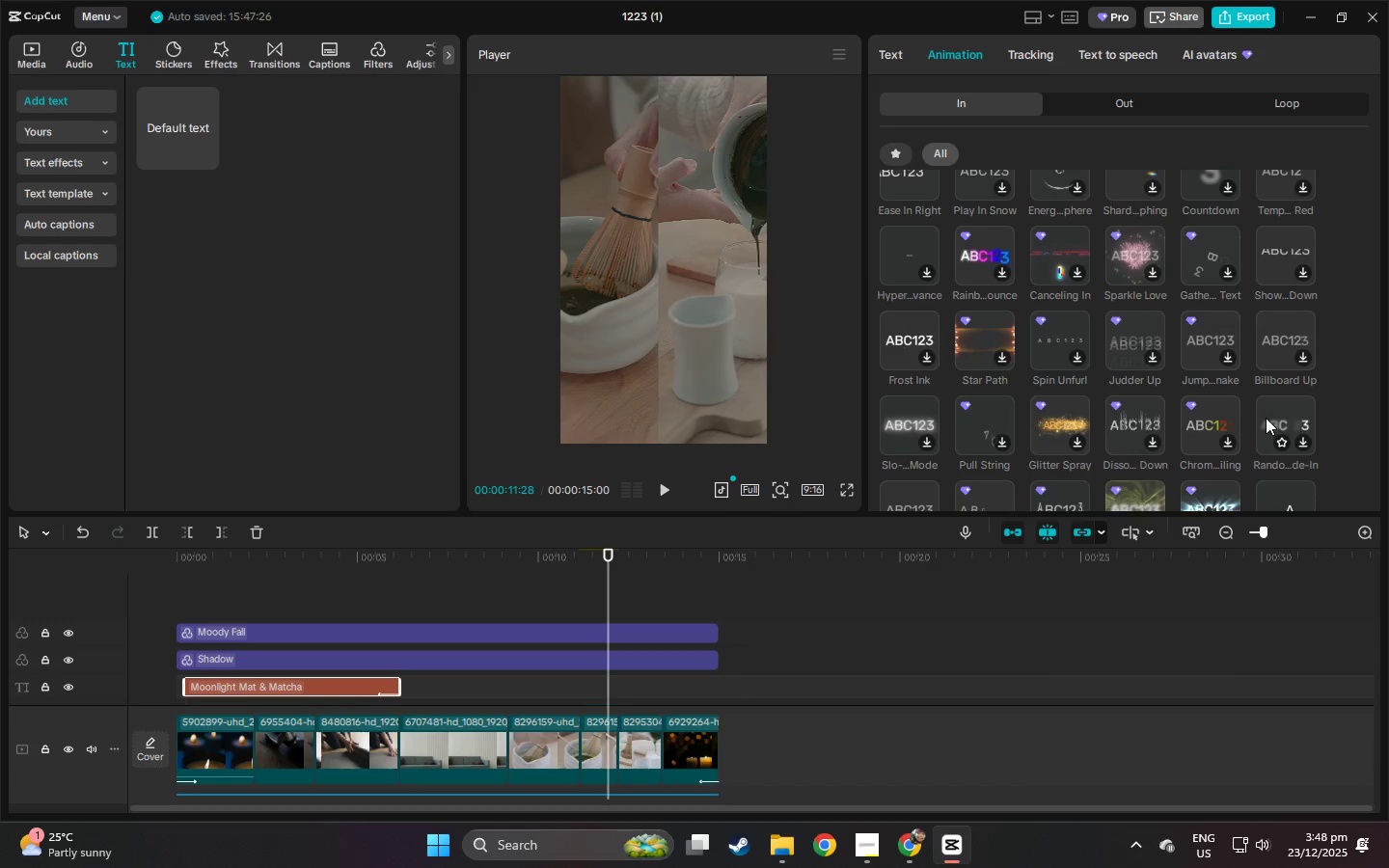 
wait(5.75)
 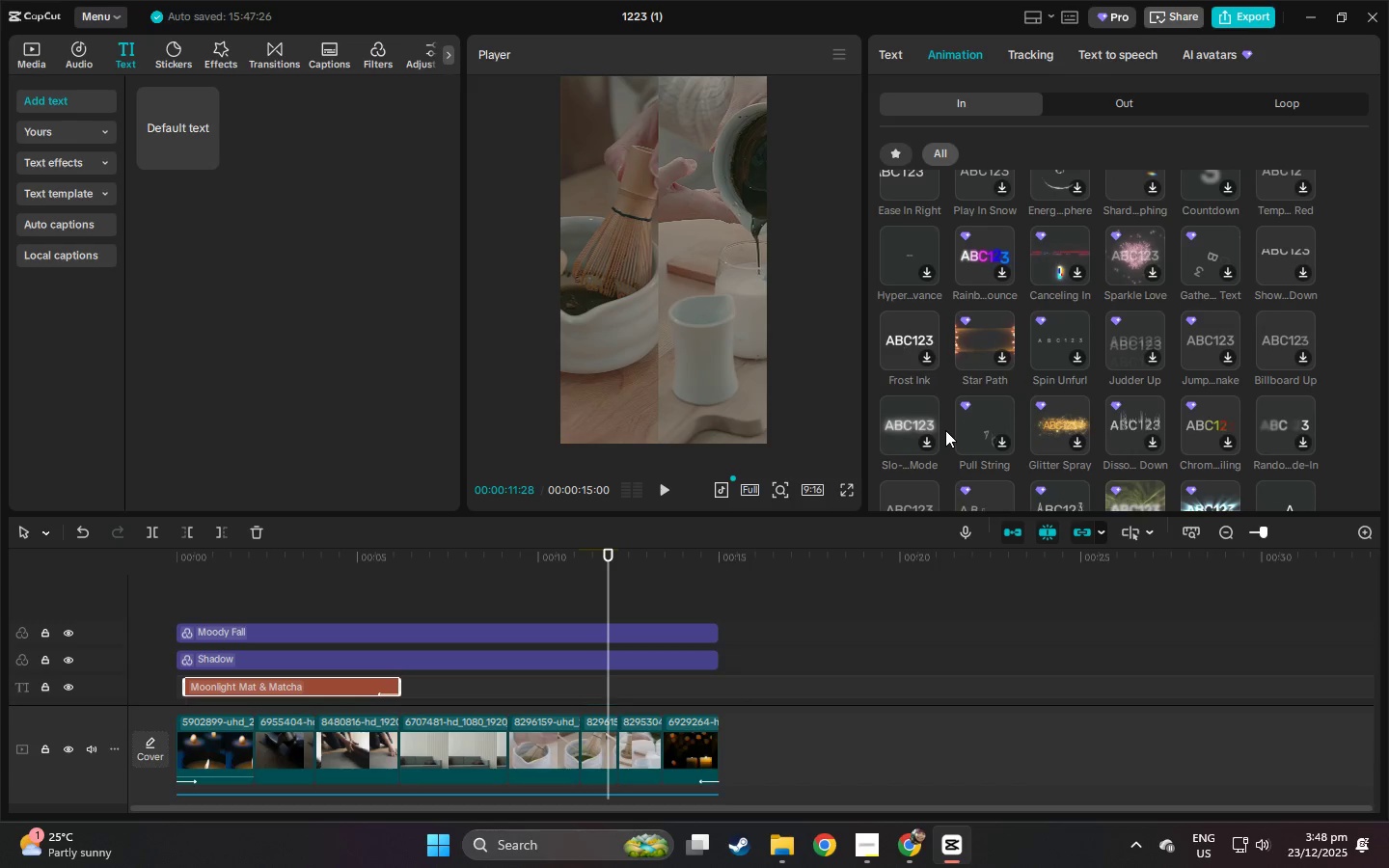 
left_click_drag(start_coordinate=[1270, 414], to_coordinate=[1261, 418])
 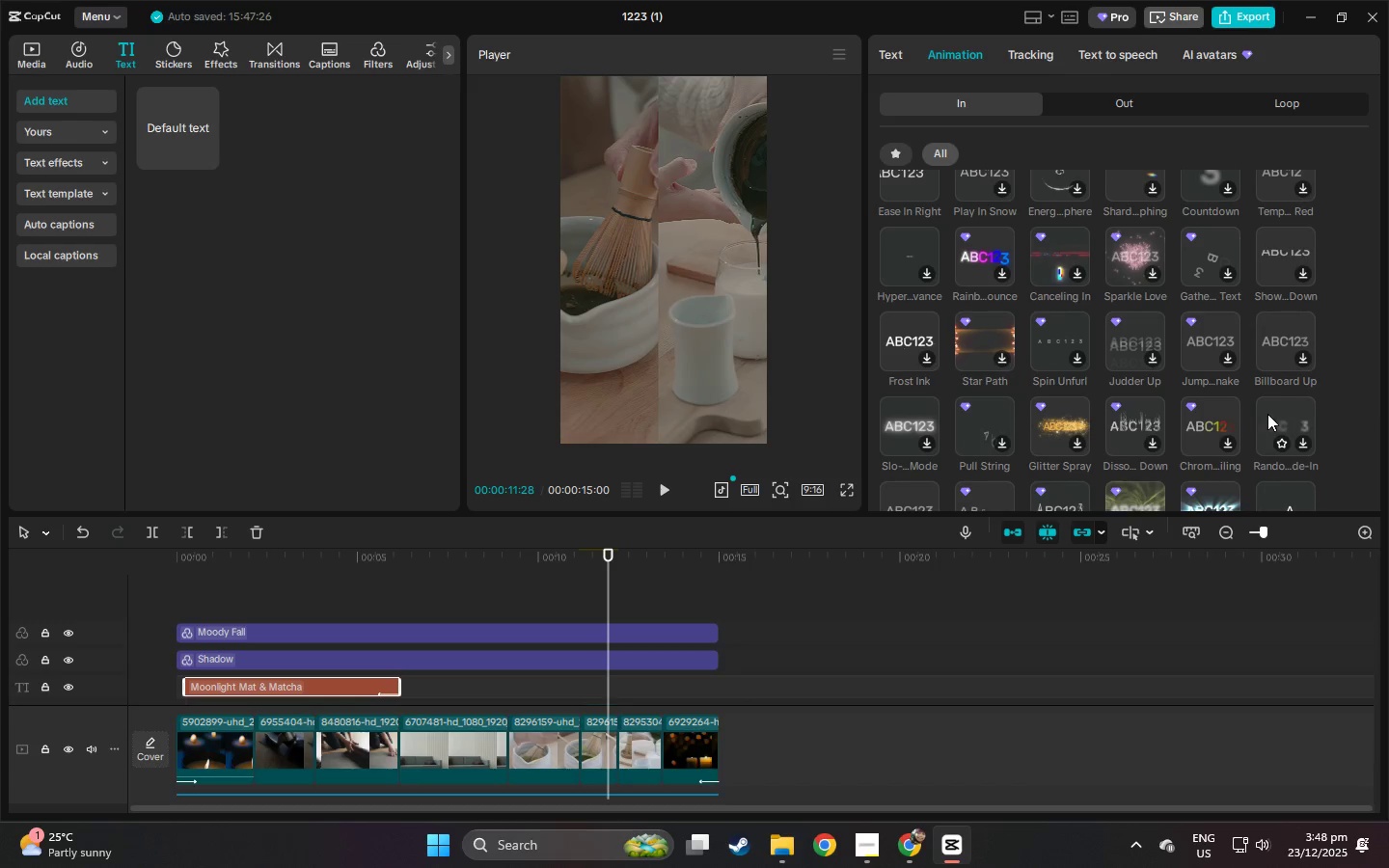 
left_click([1280, 412])
 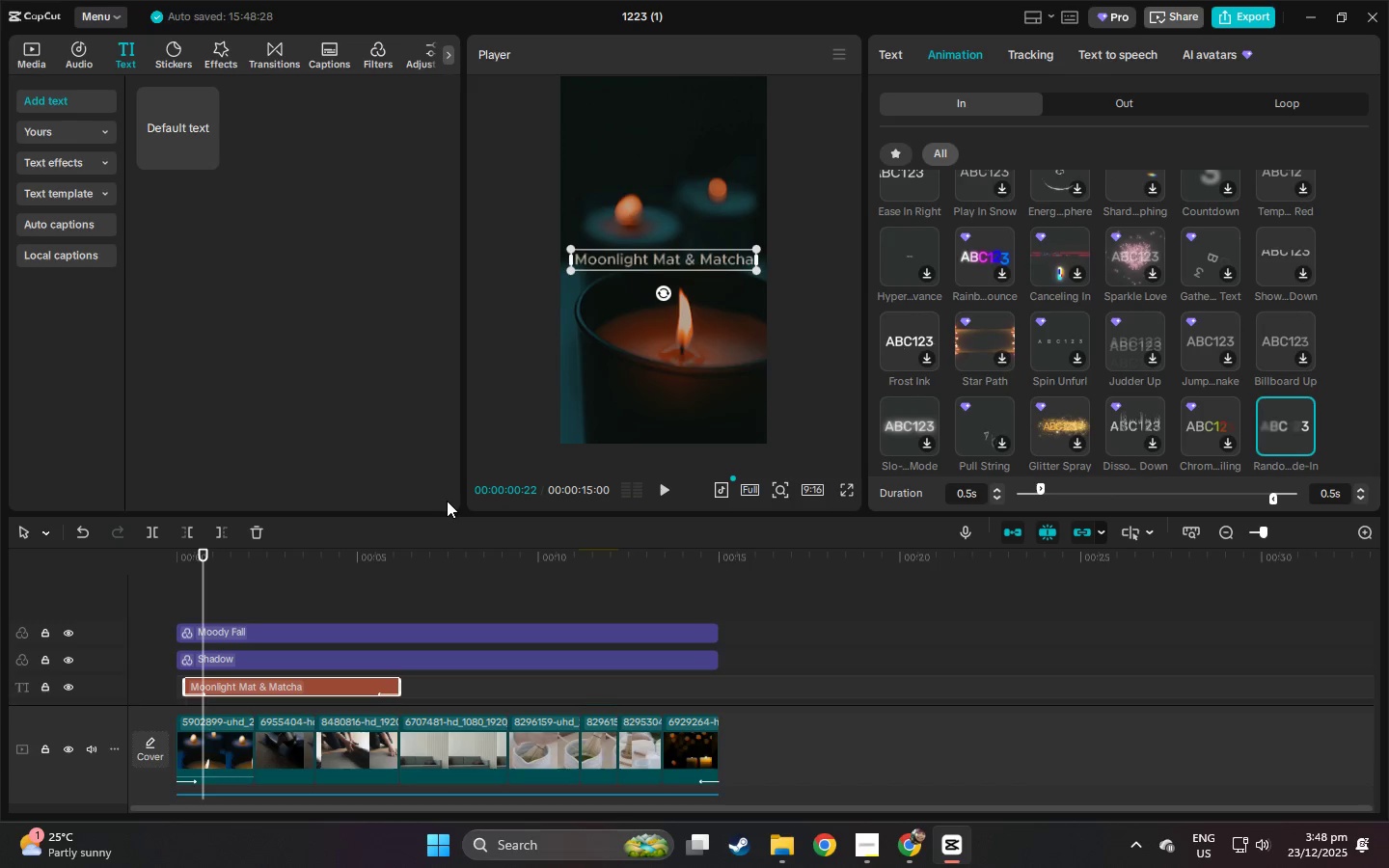 
left_click_drag(start_coordinate=[207, 551], to_coordinate=[124, 559])
 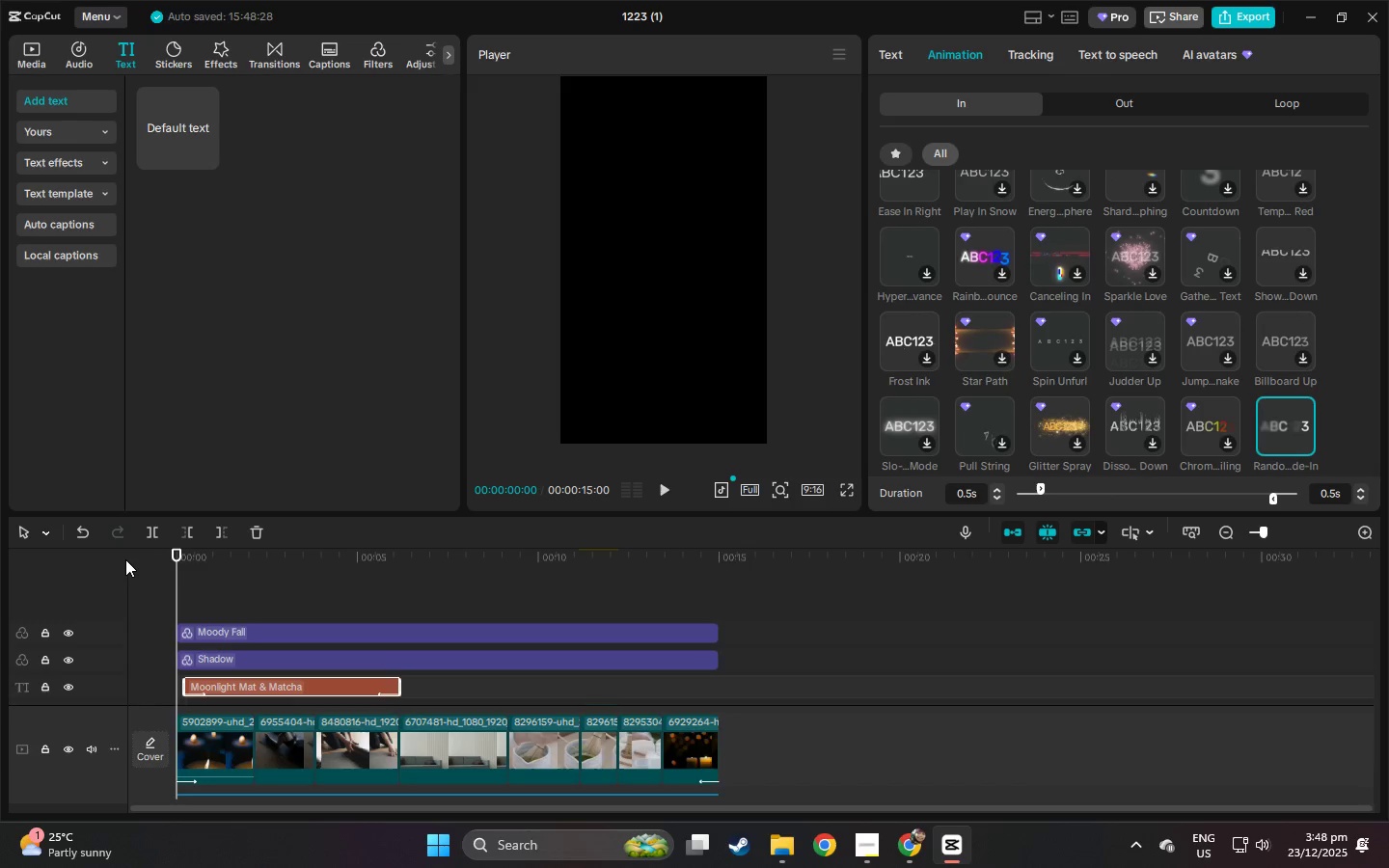 
key(Space)
 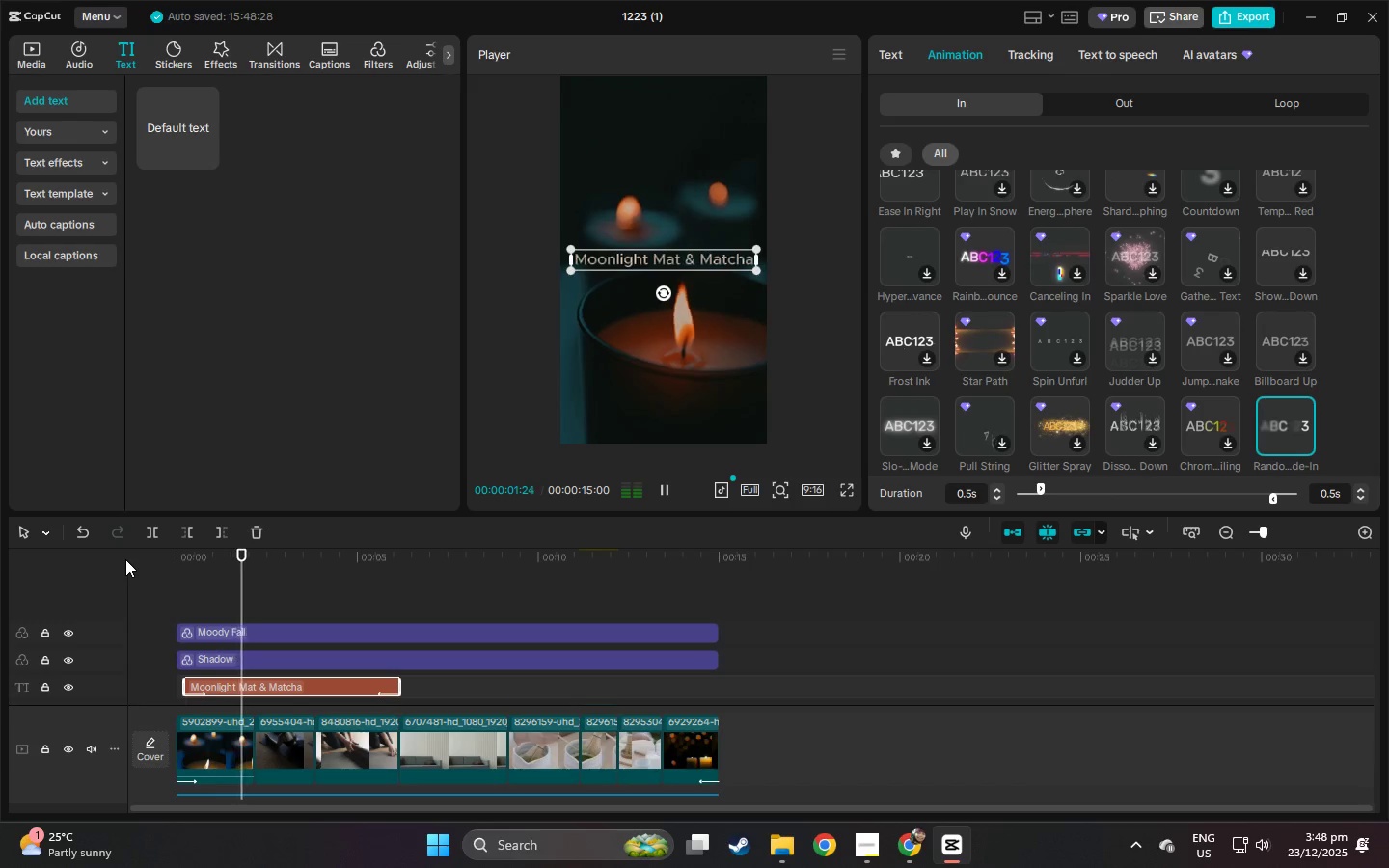 
key(Space)
 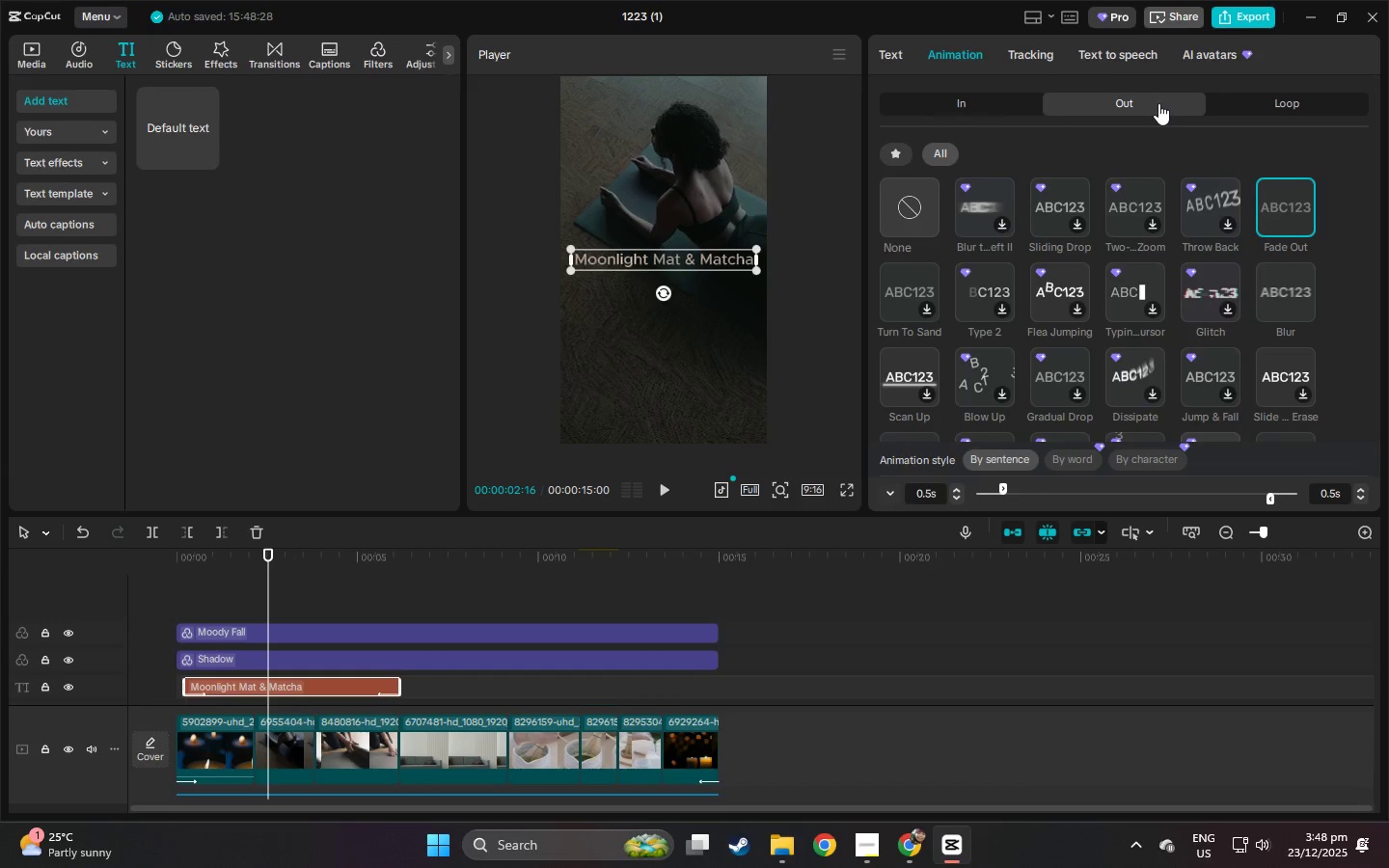 
scroll: coordinate [1149, 234], scroll_direction: up, amount: 2.0
 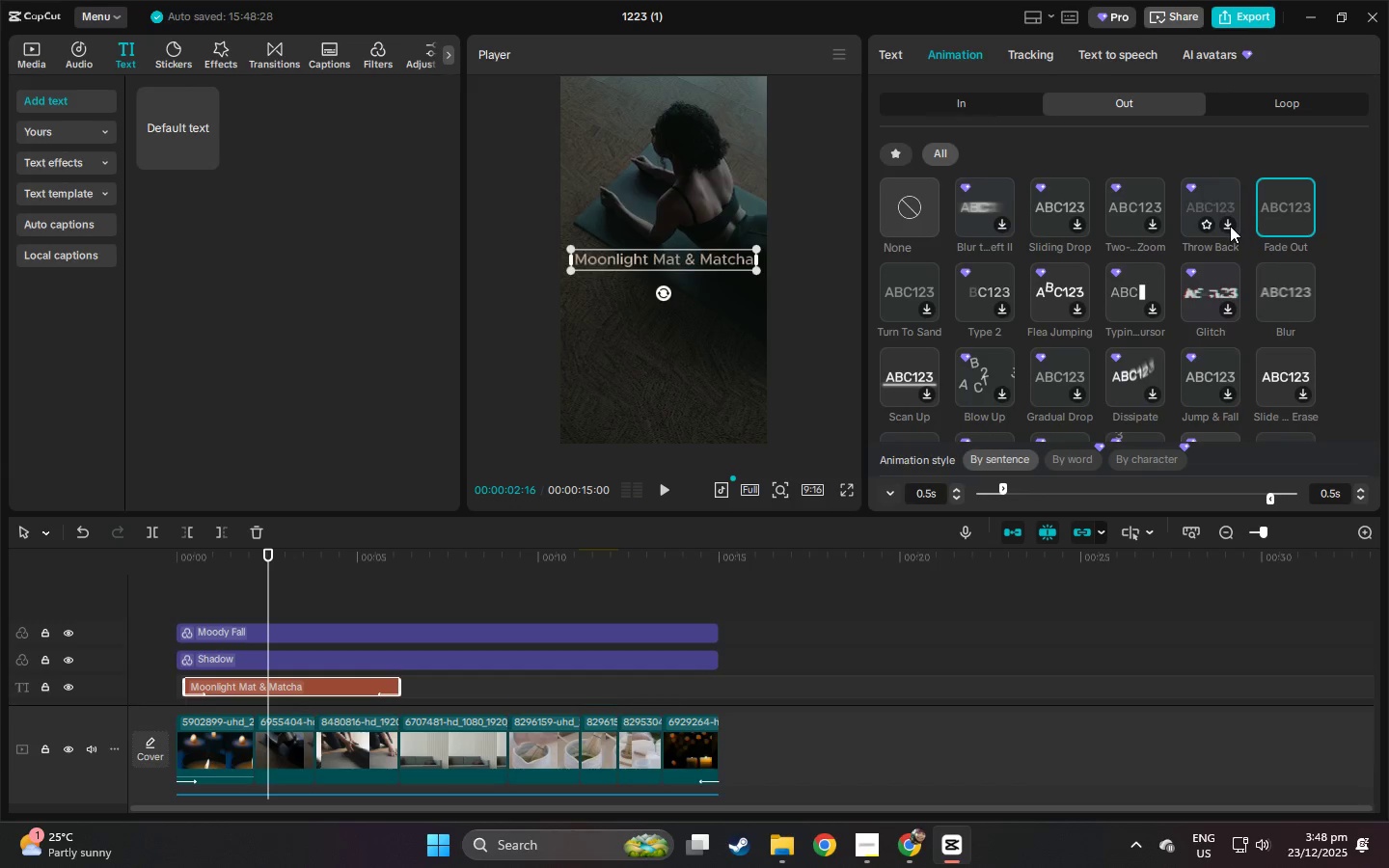 
key(Space)
 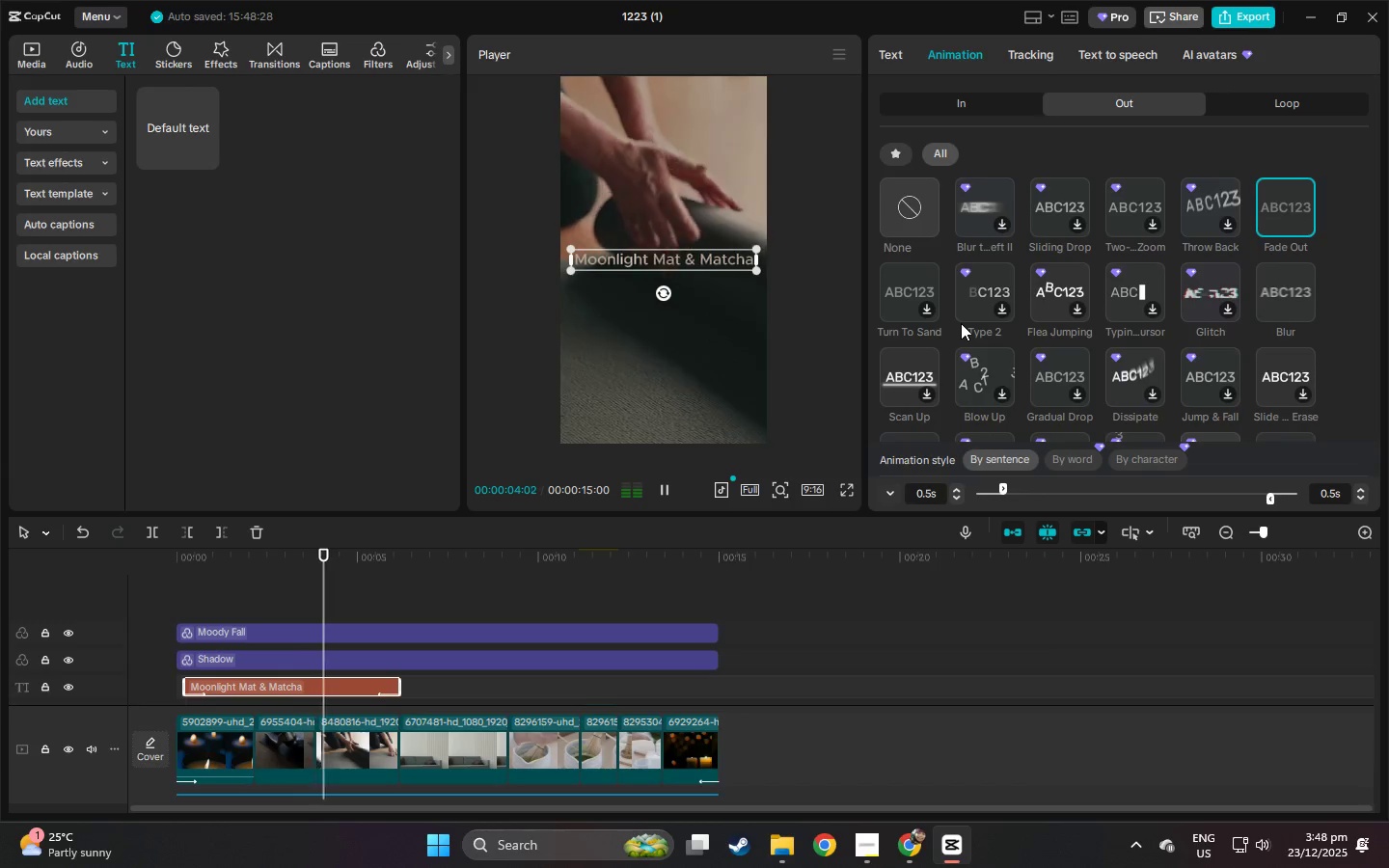 
key(Space)
 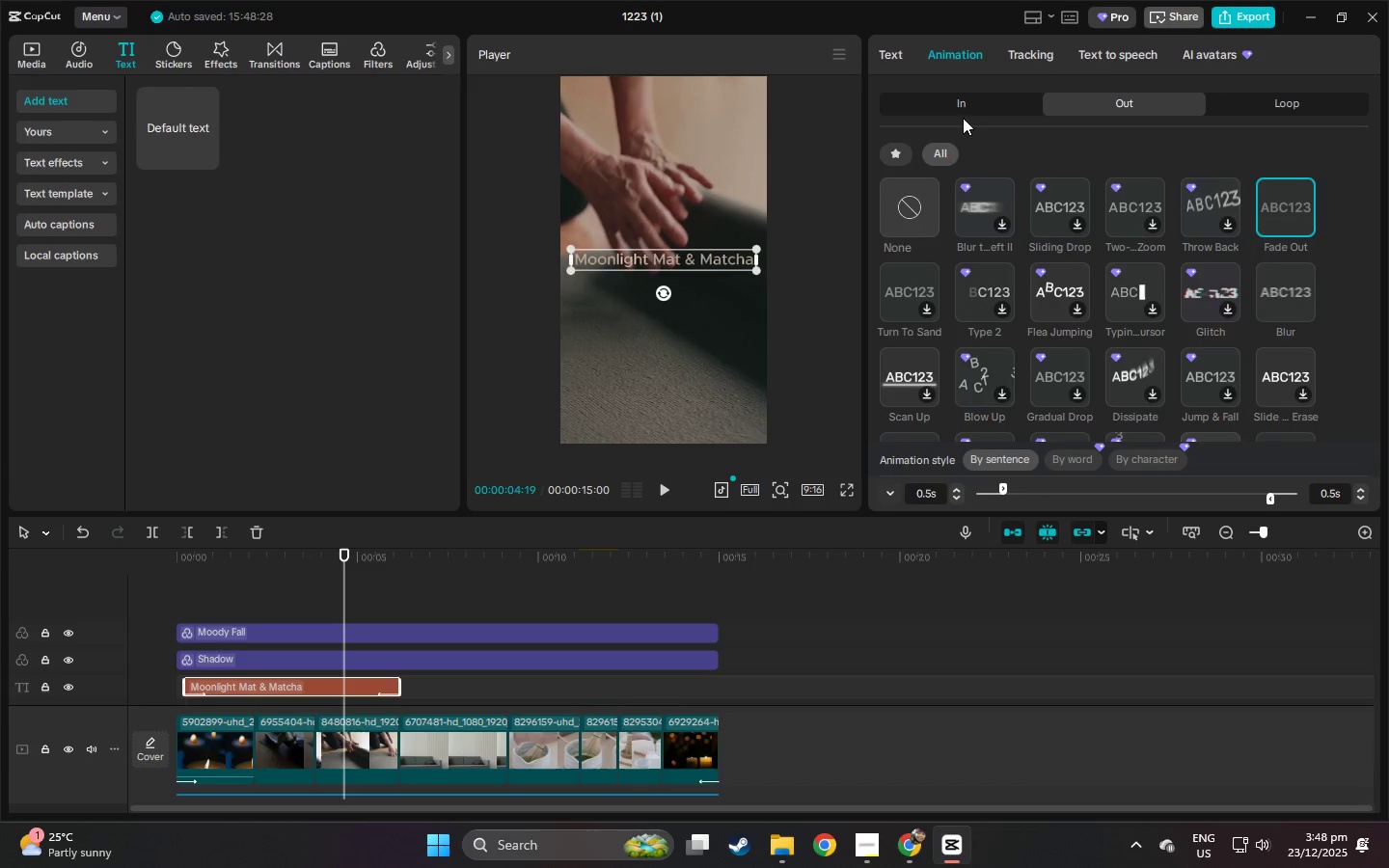 
double_click([966, 112])
 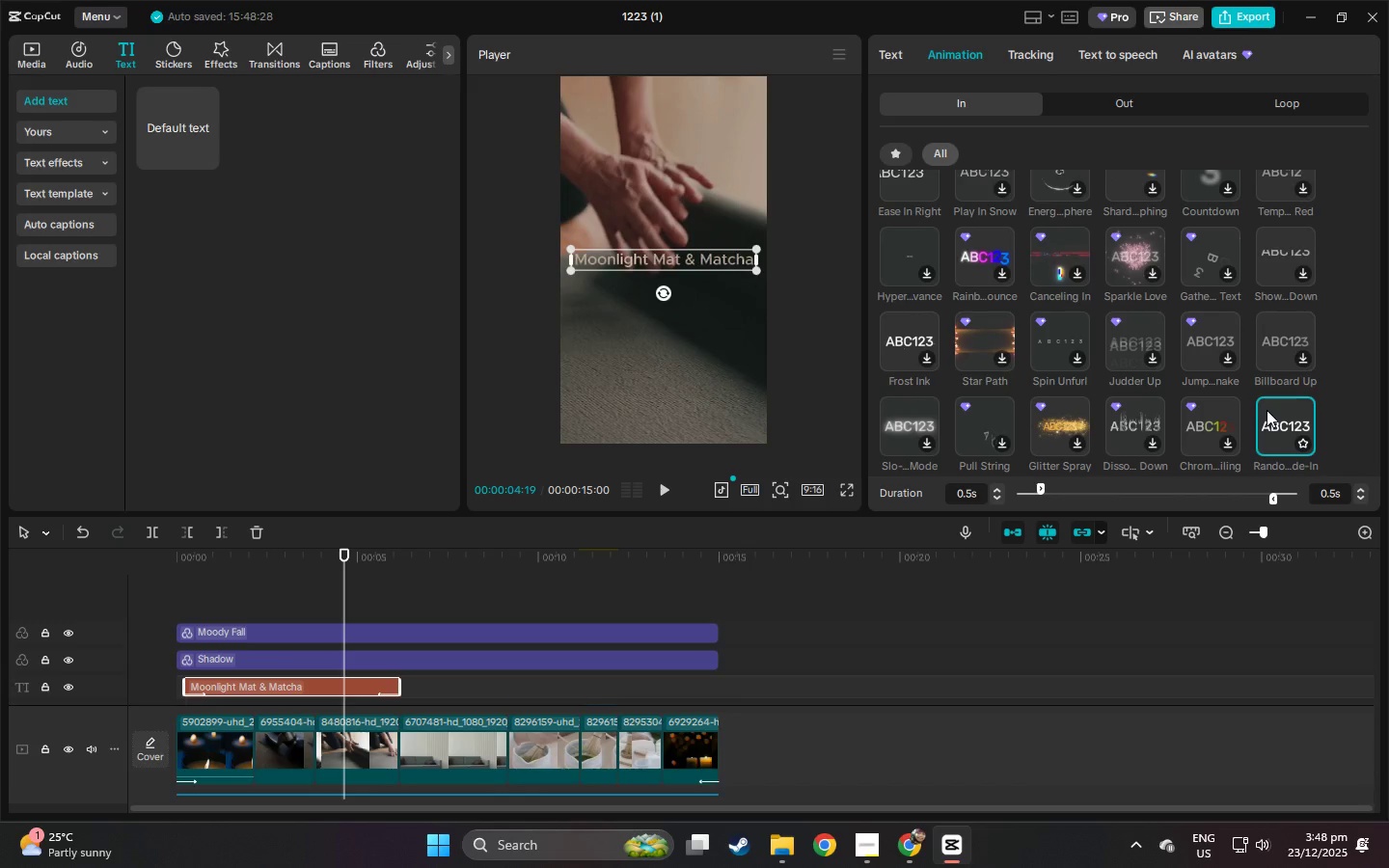 
left_click([1303, 443])
 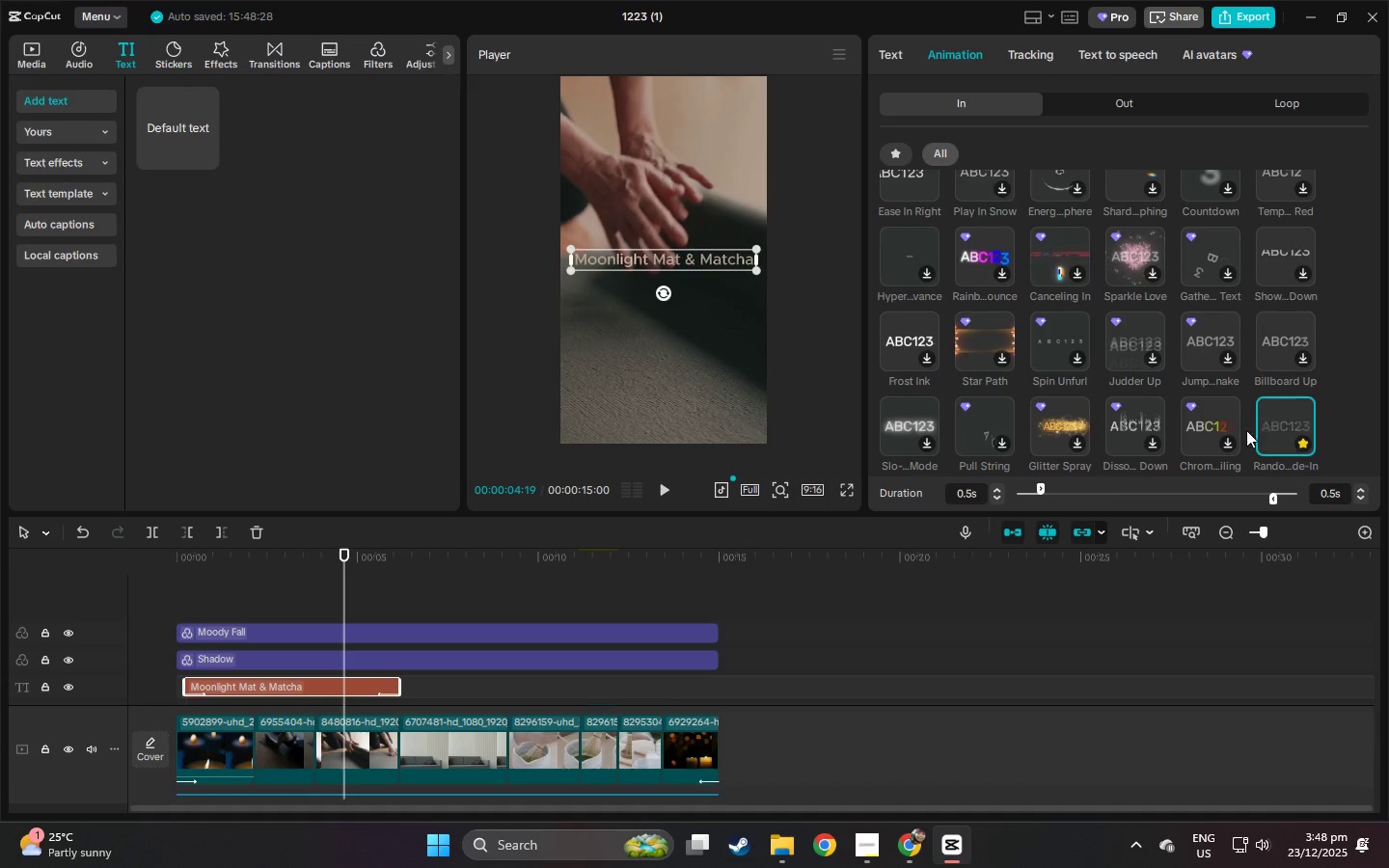 
scroll: coordinate [1234, 416], scroll_direction: down, amount: 1.0
 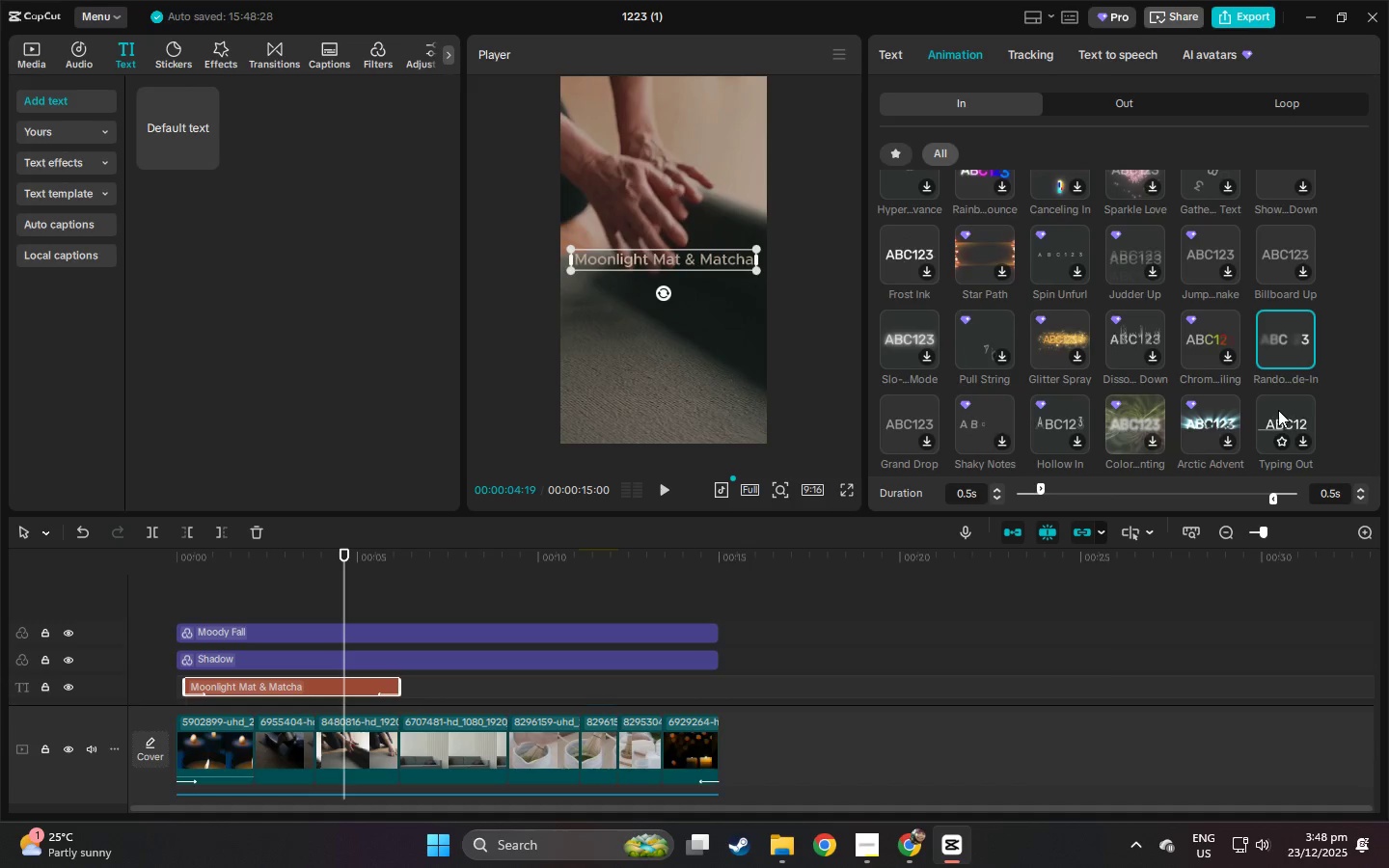 
left_click([1253, 18])
 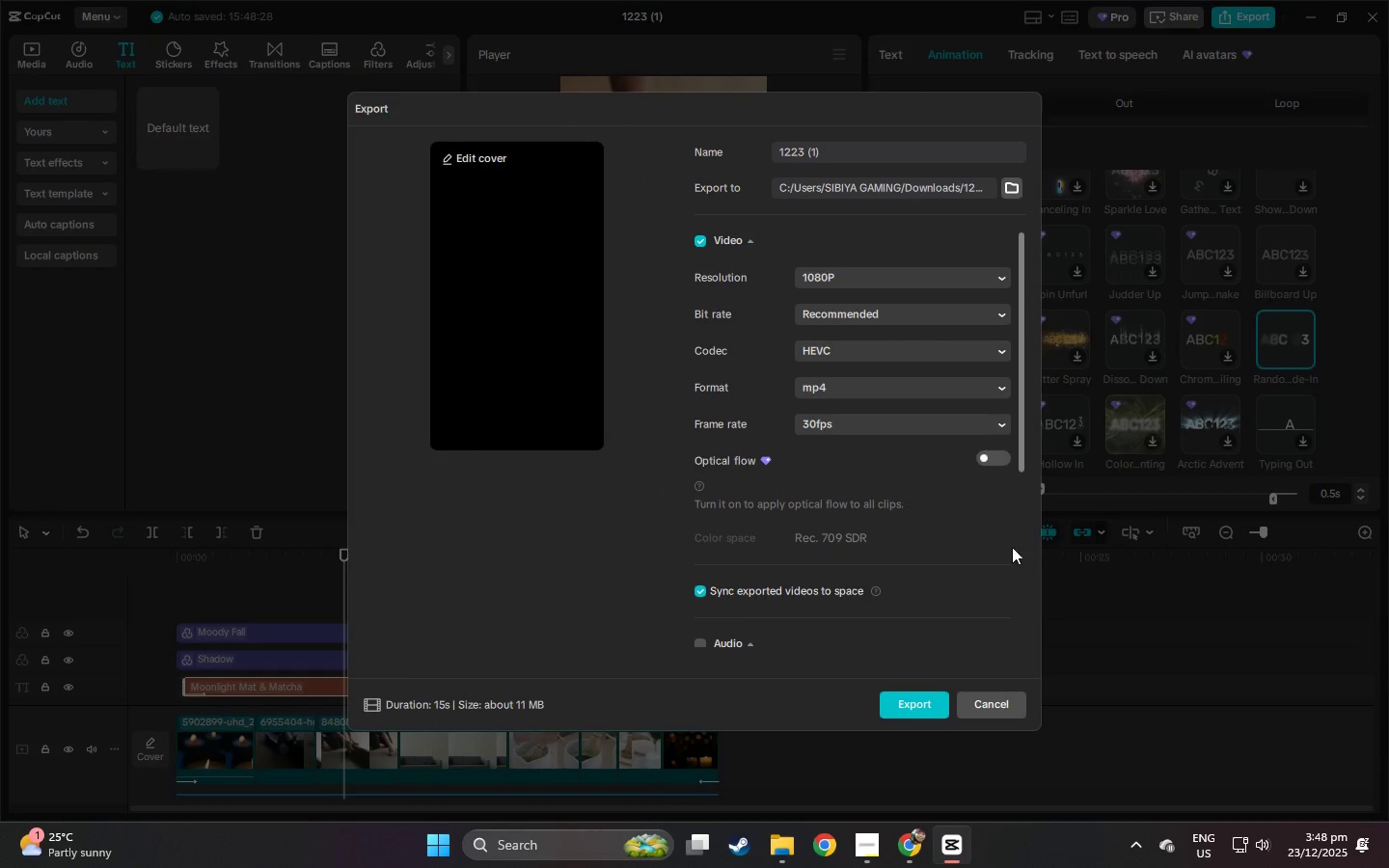 
left_click([979, 706])
 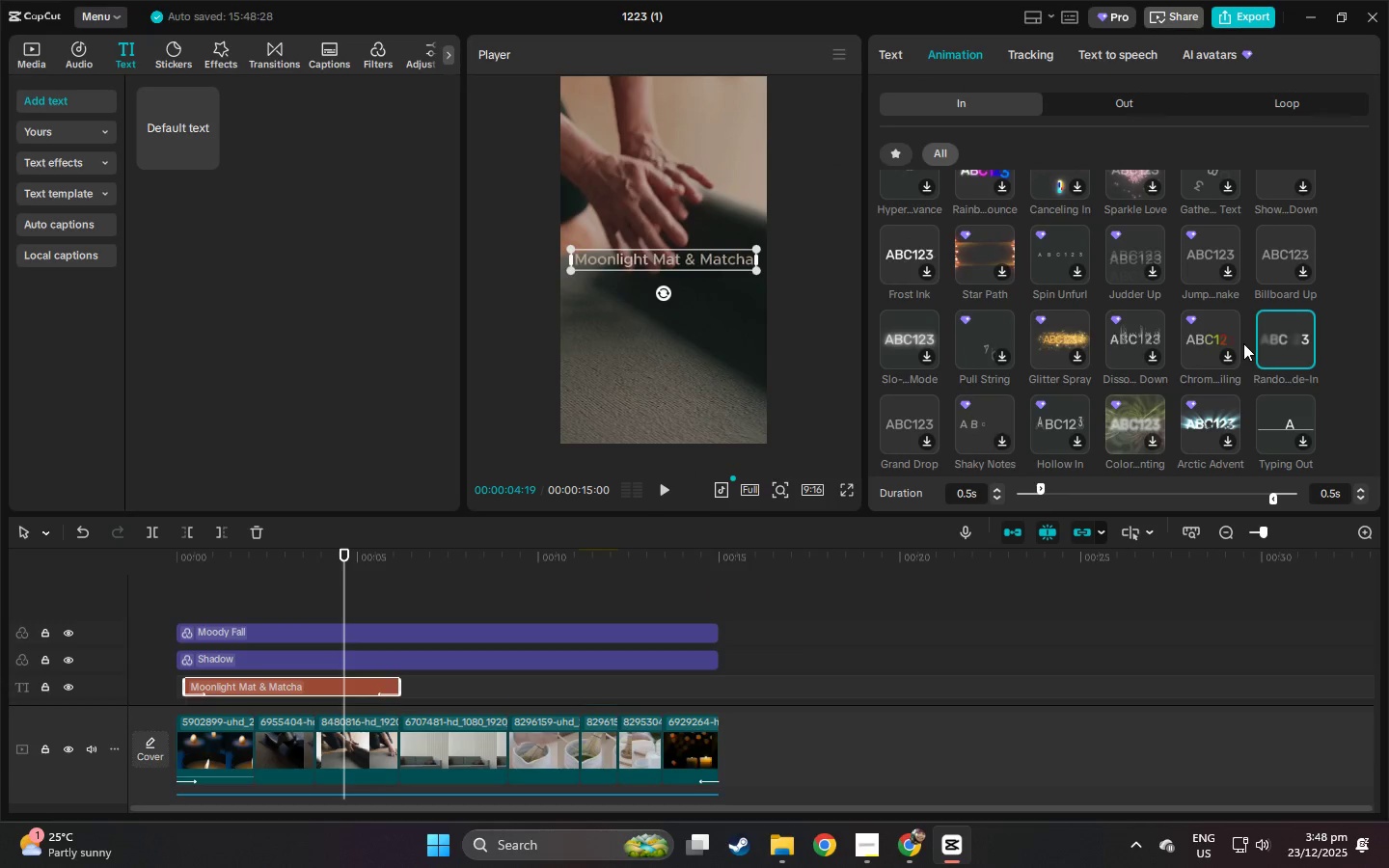 
scroll: coordinate [1050, 396], scroll_direction: down, amount: 6.0
 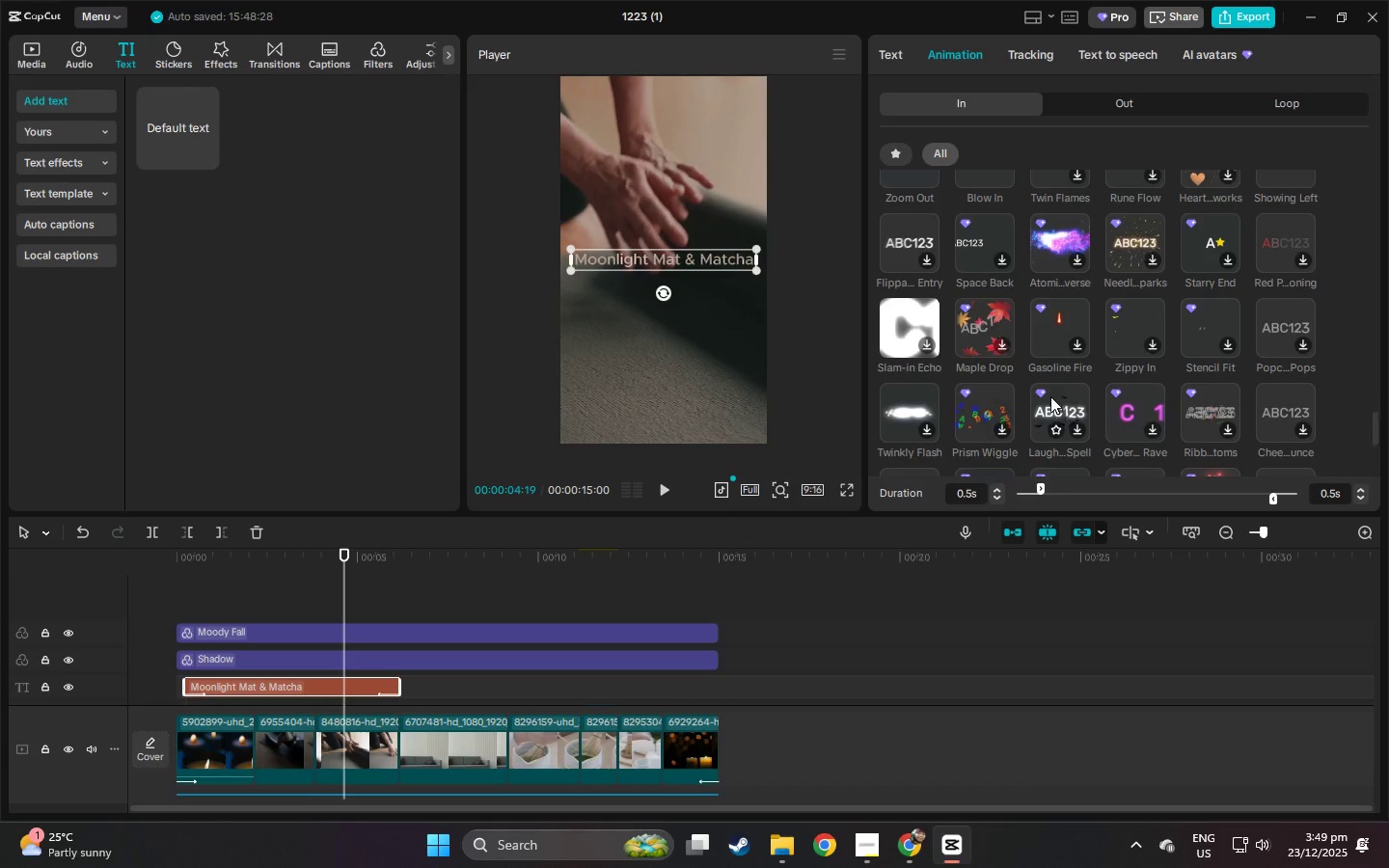 
scroll: coordinate [1050, 396], scroll_direction: down, amount: 2.0
 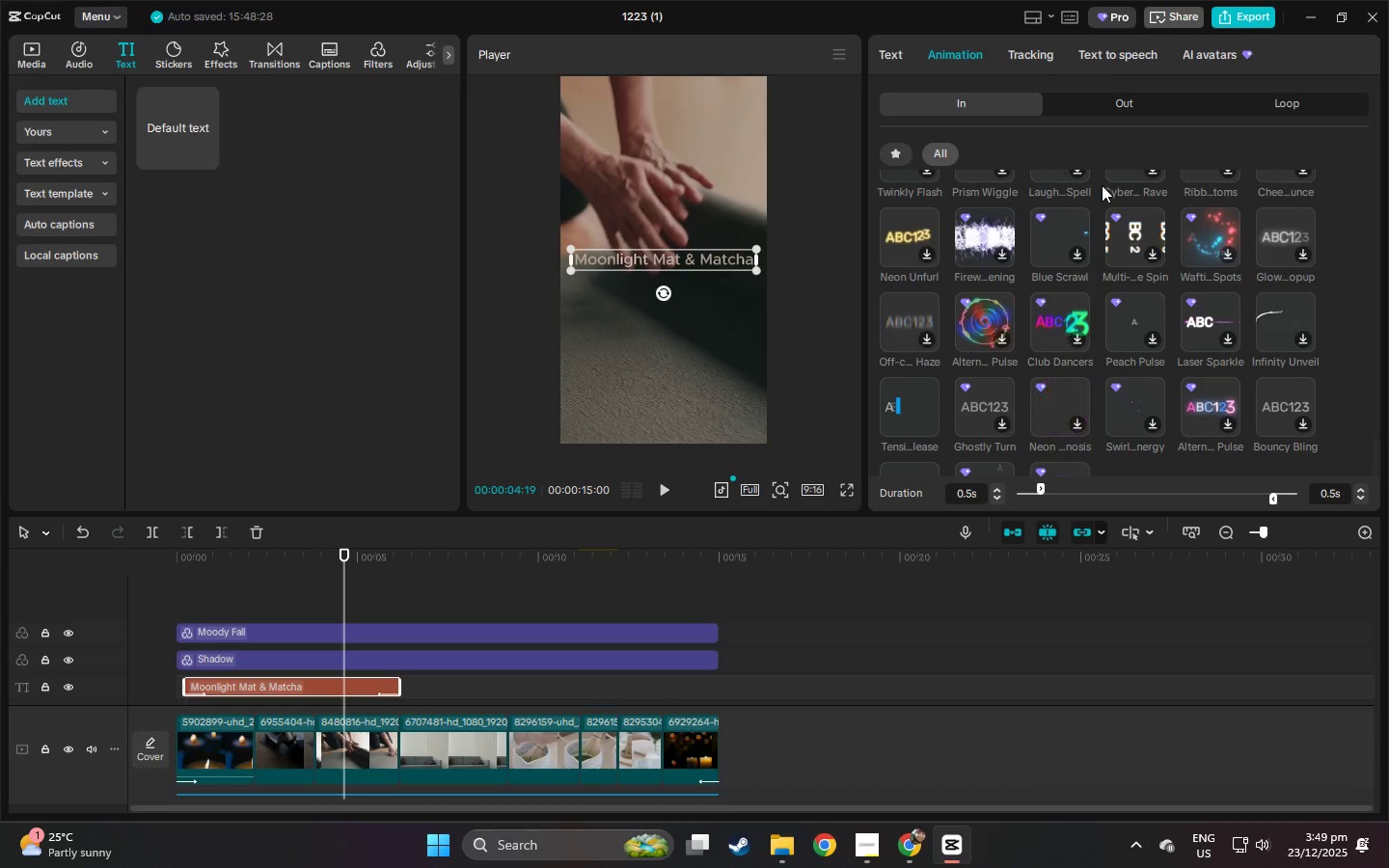 
left_click([1121, 97])
 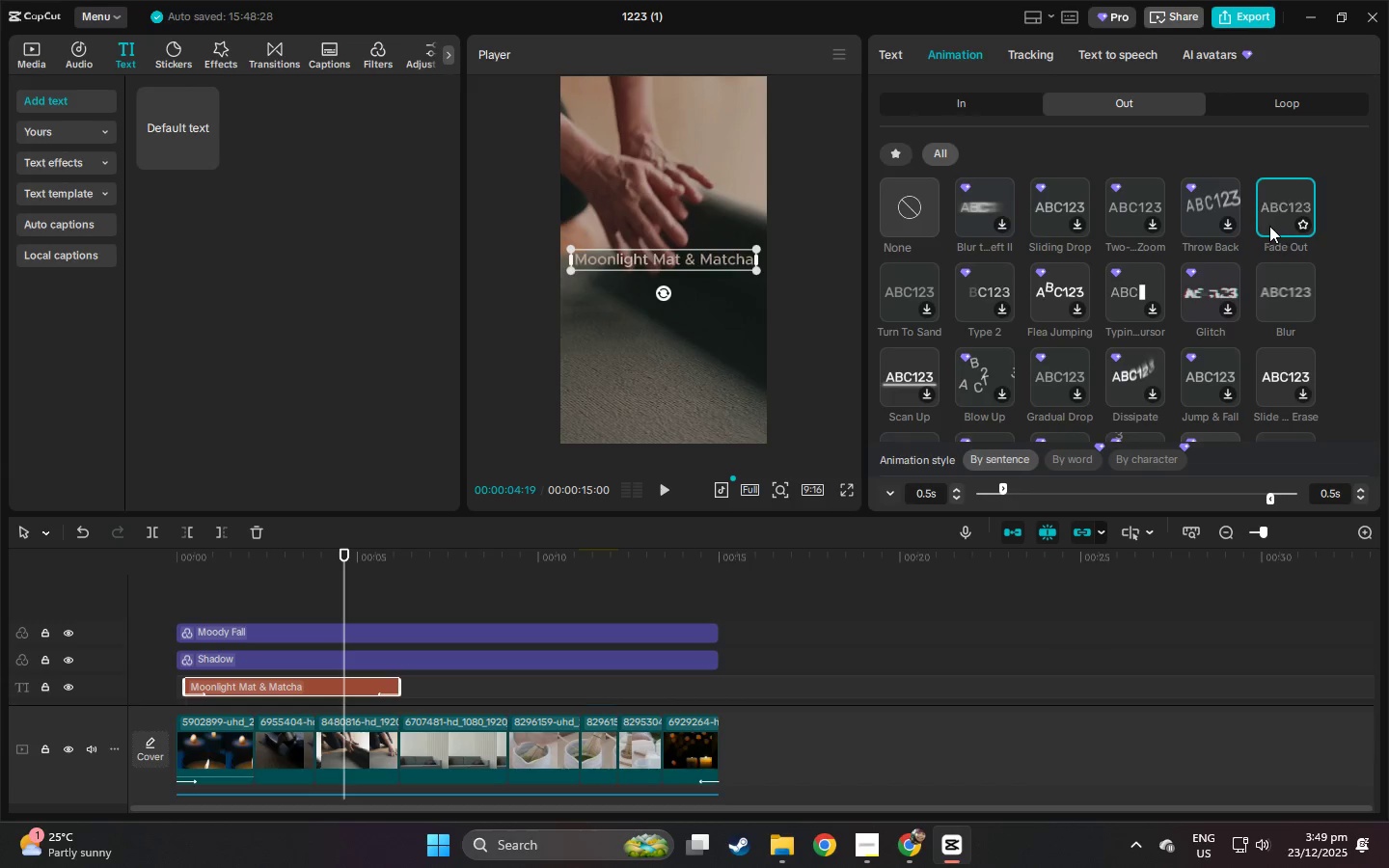 
left_click([1301, 225])
 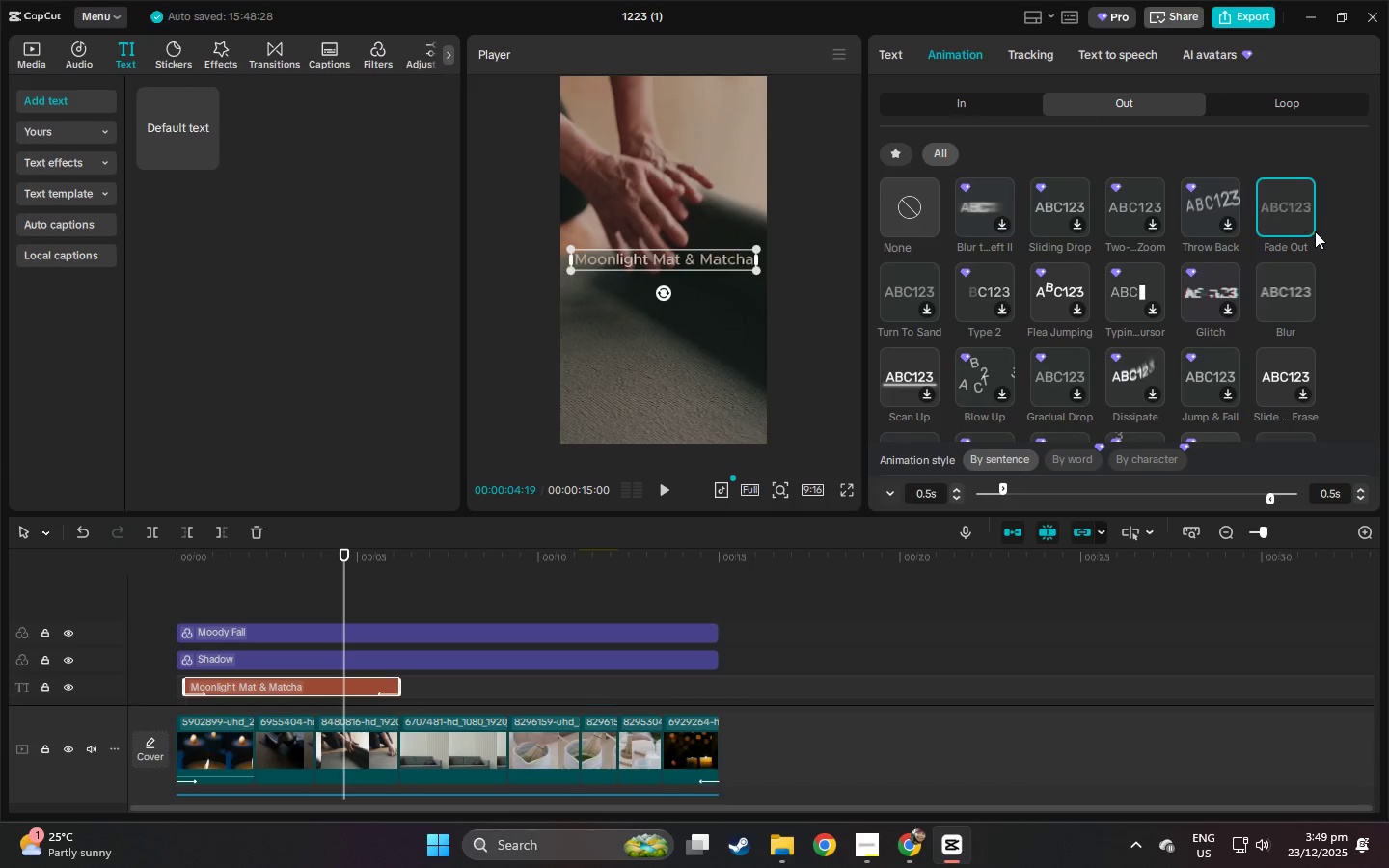 
left_click([988, 105])
 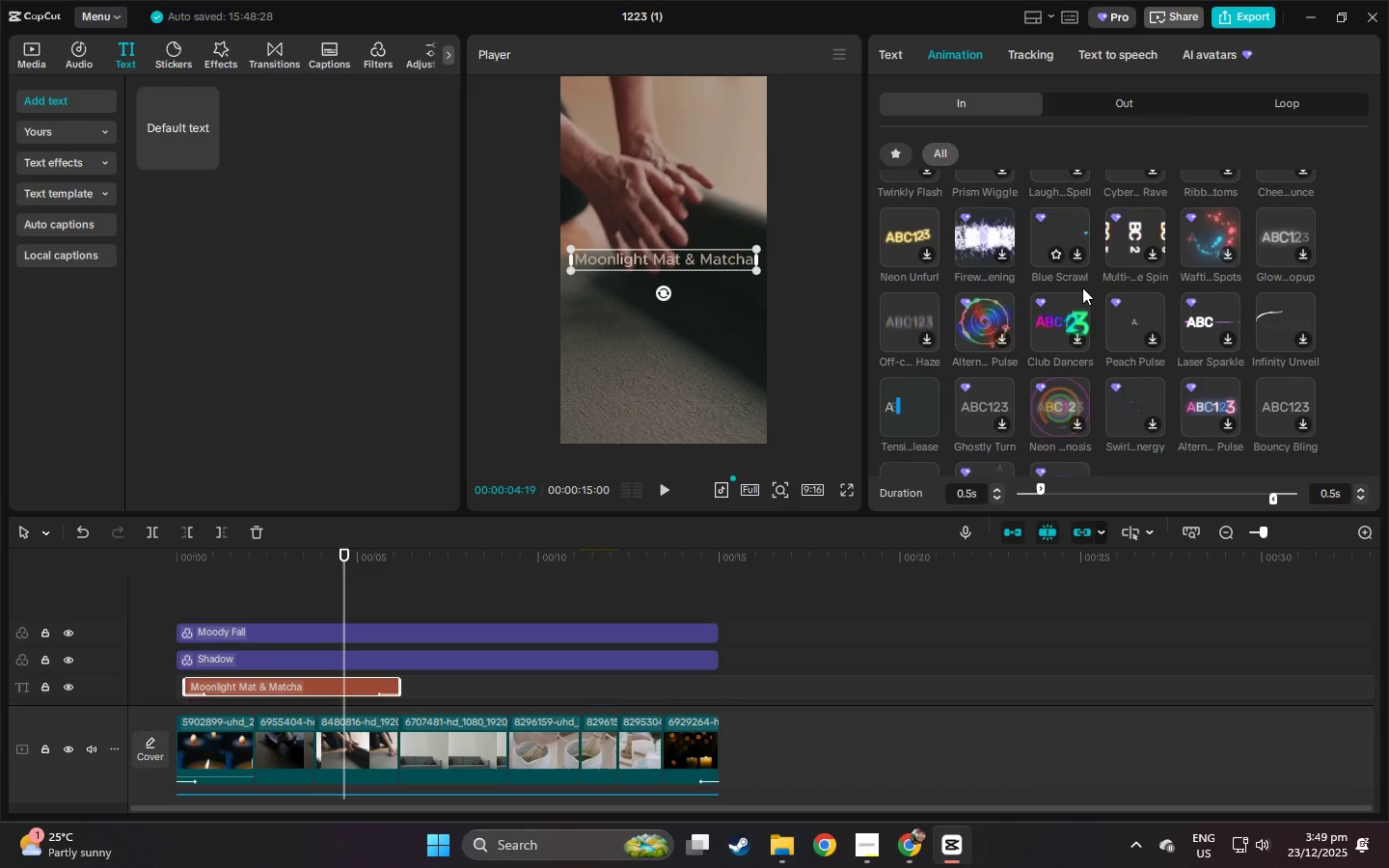 
scroll: coordinate [1082, 287], scroll_direction: down, amount: 4.0
 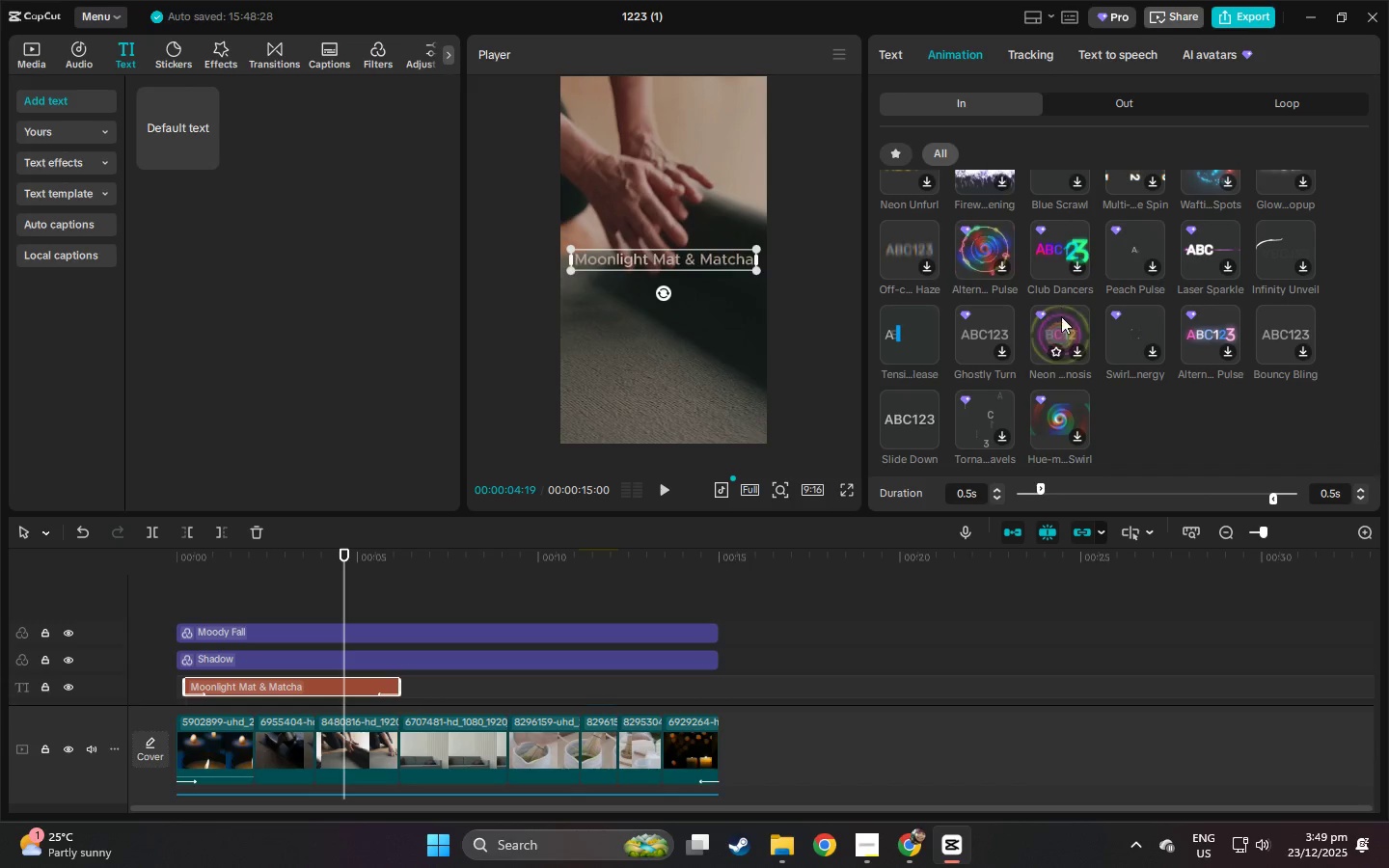 
scroll: coordinate [1083, 388], scroll_direction: up, amount: 40.0
 